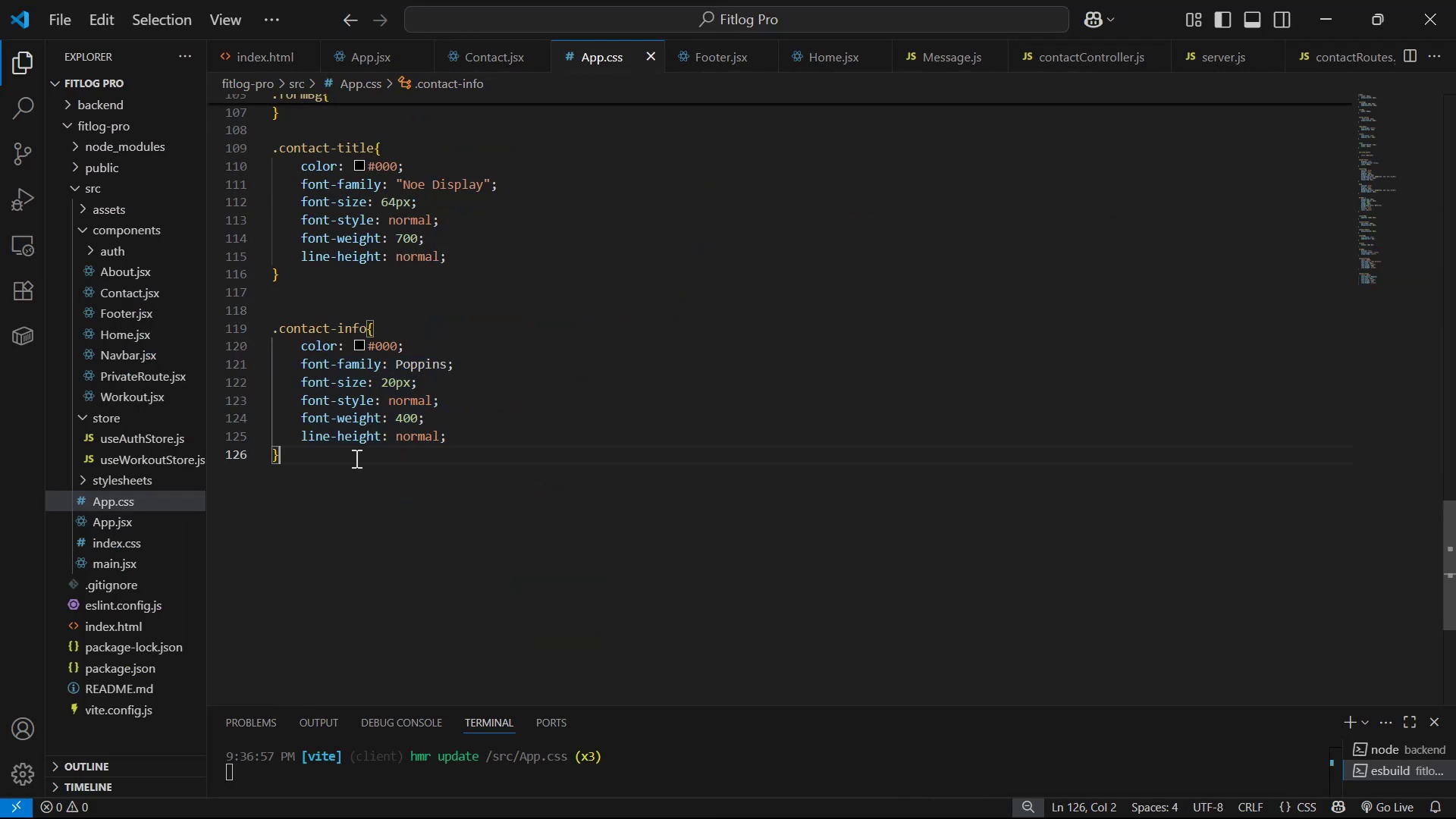 
key(Enter)
 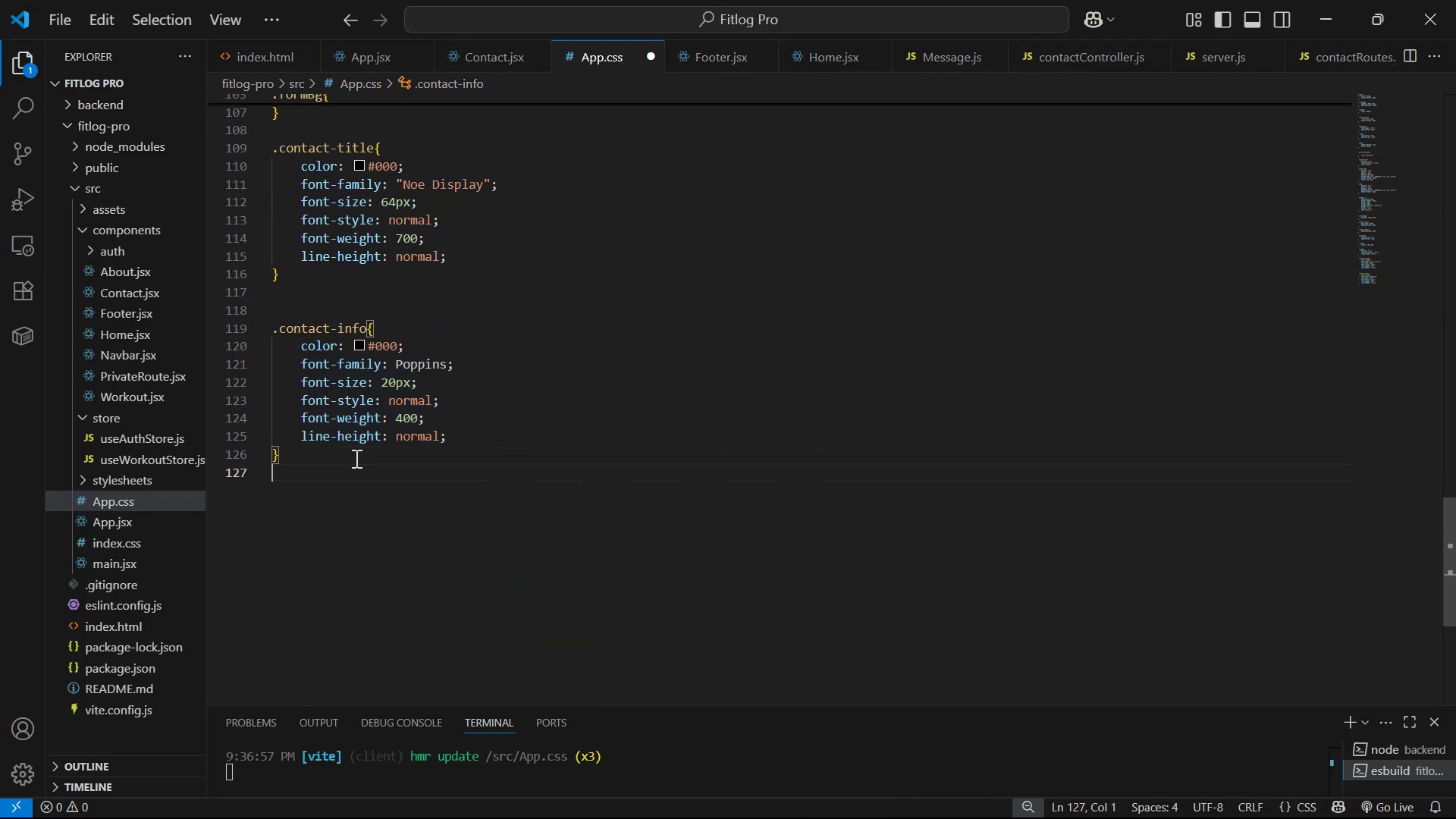 
key(Enter)
 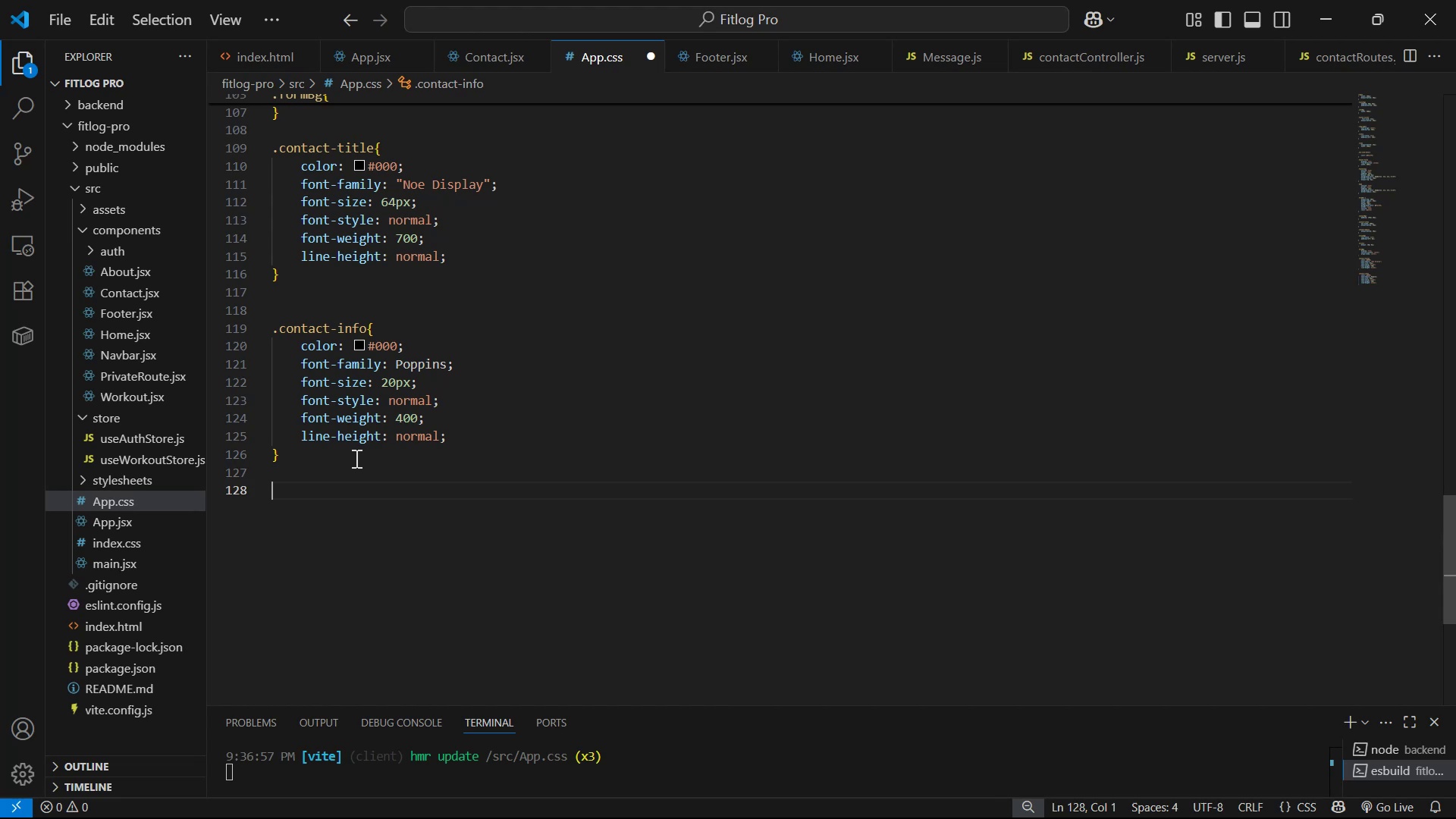 
key(Period)
 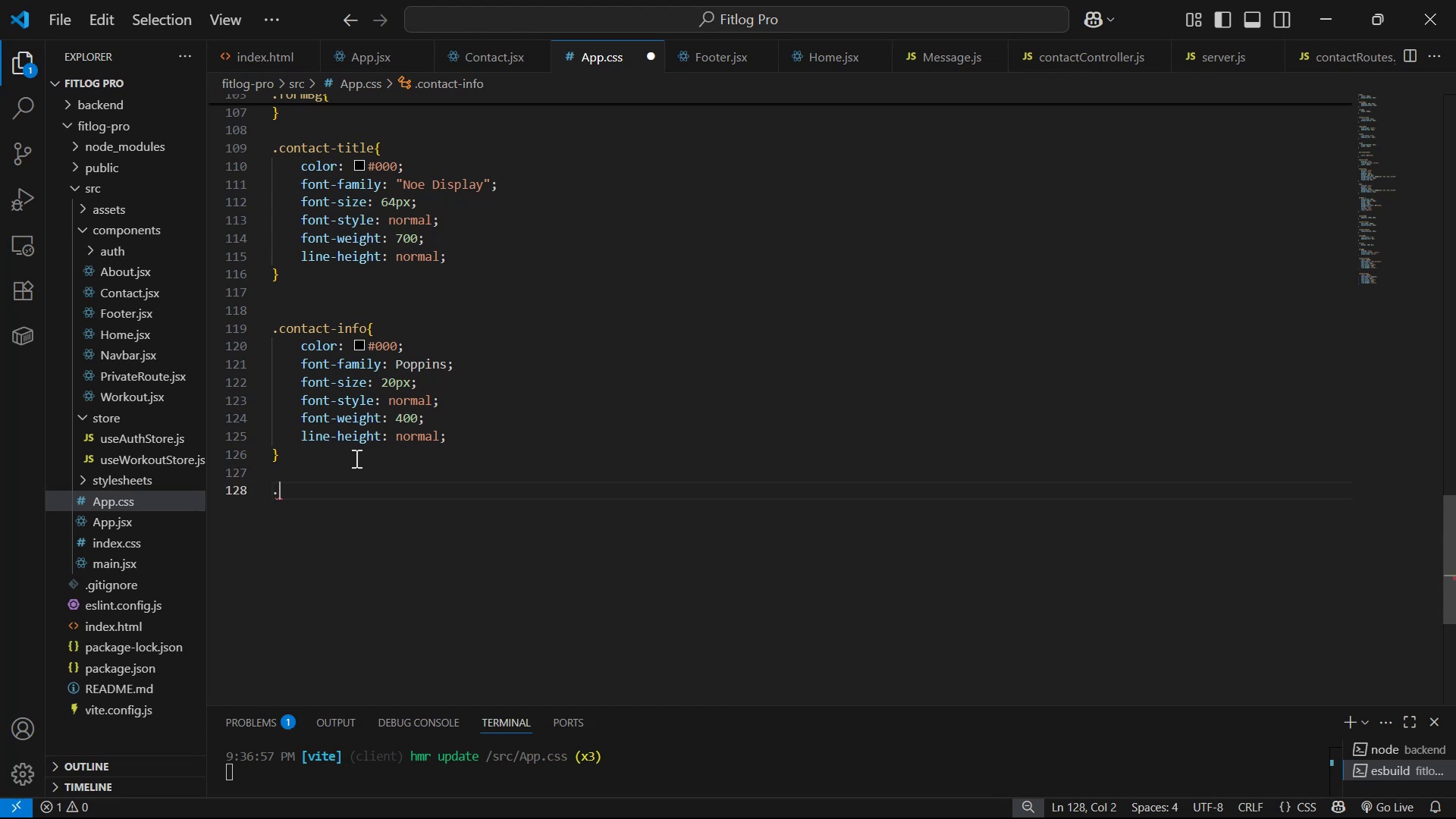 
key(Control+V)
 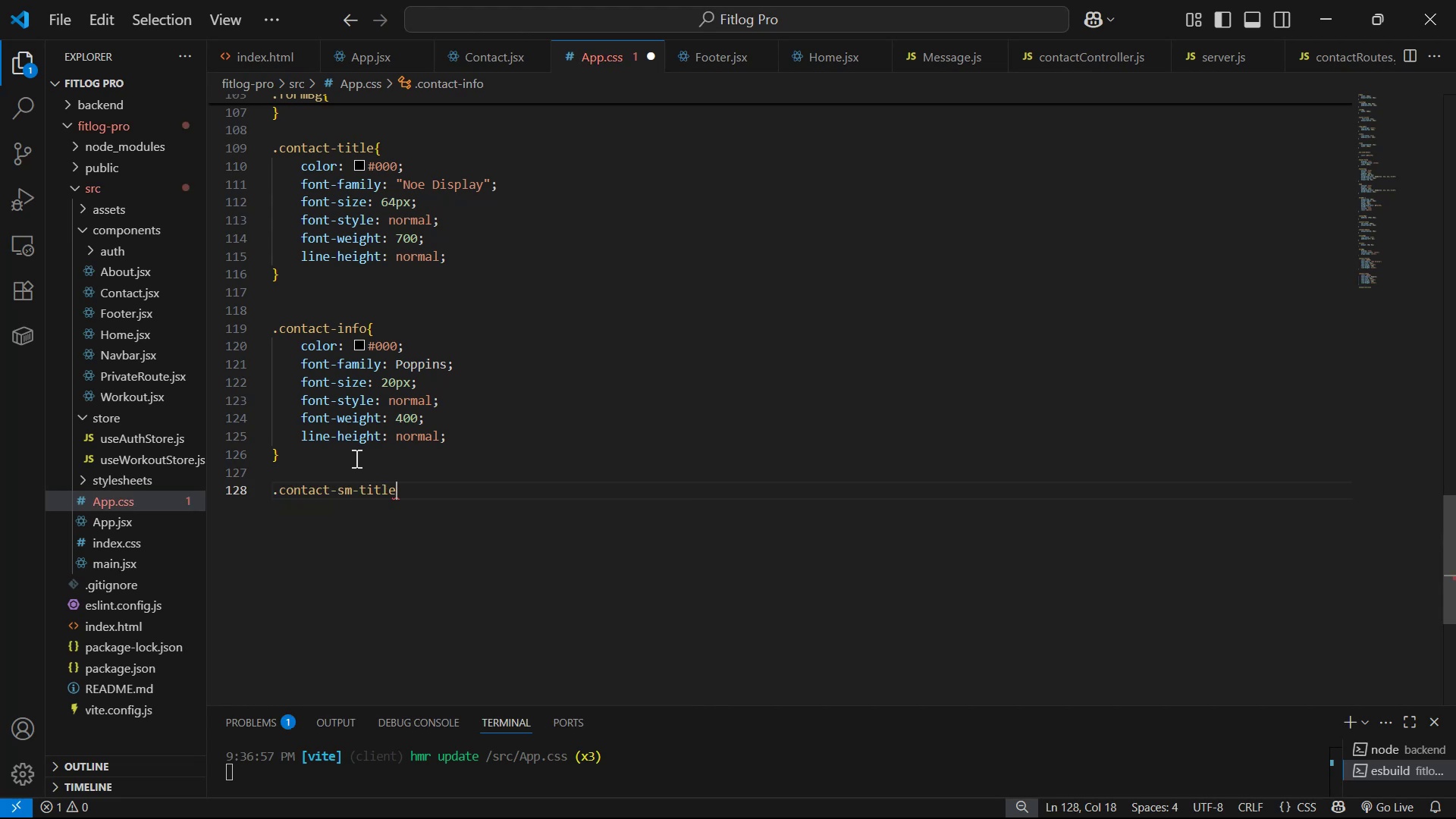 
key(Shift+BracketLeft)
 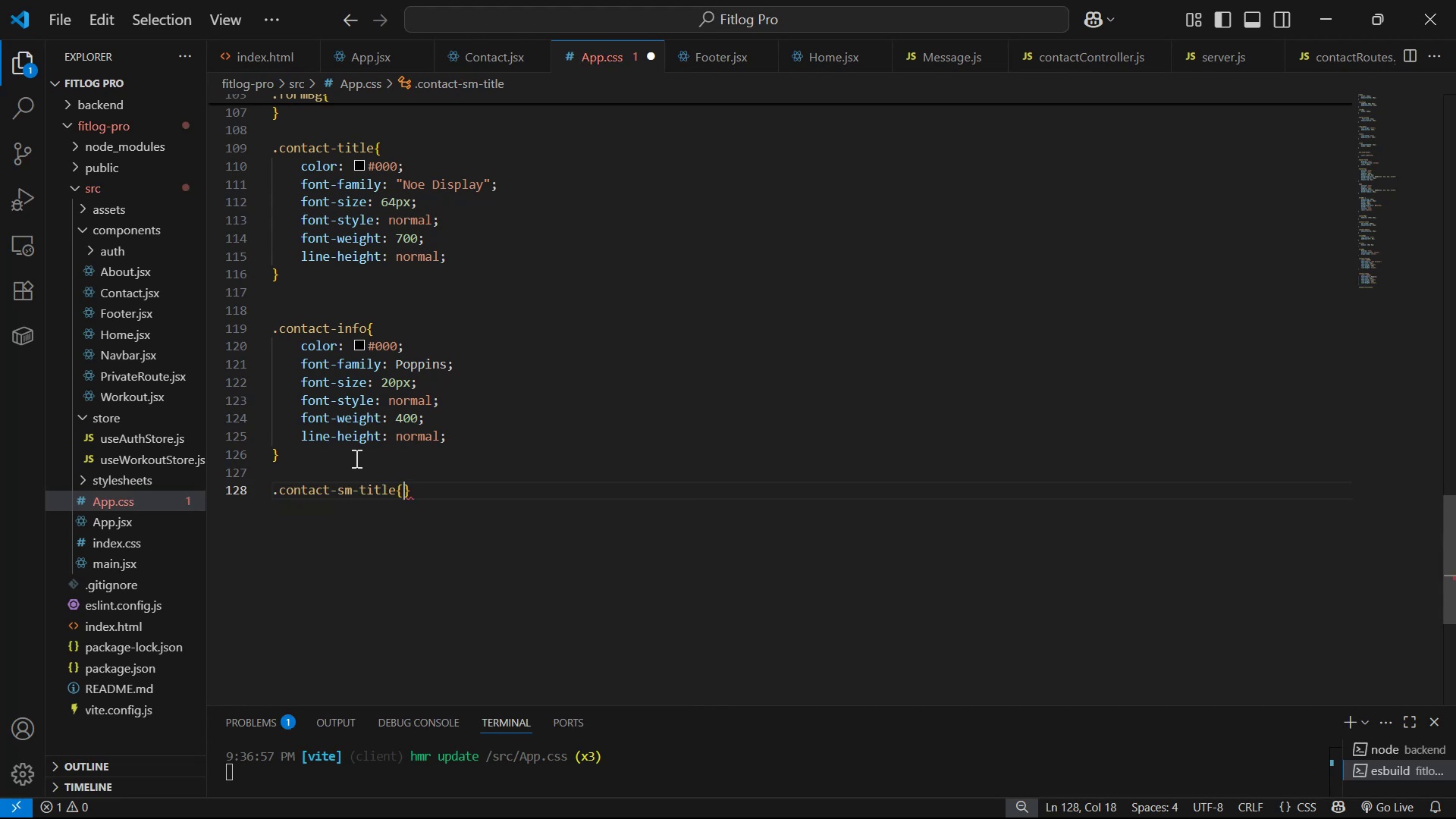 
key(Enter)
 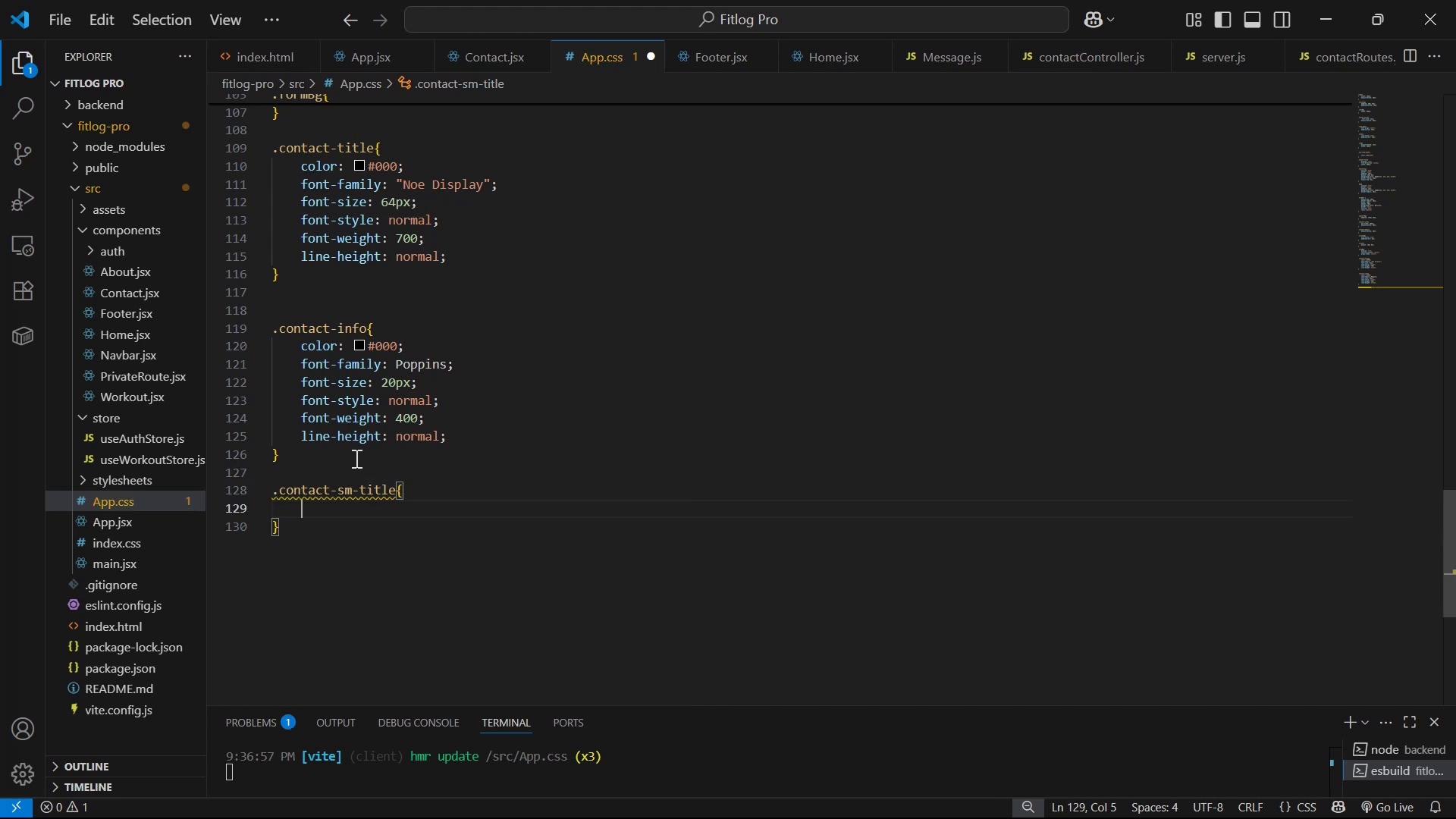 
key(Alt+Tab)
 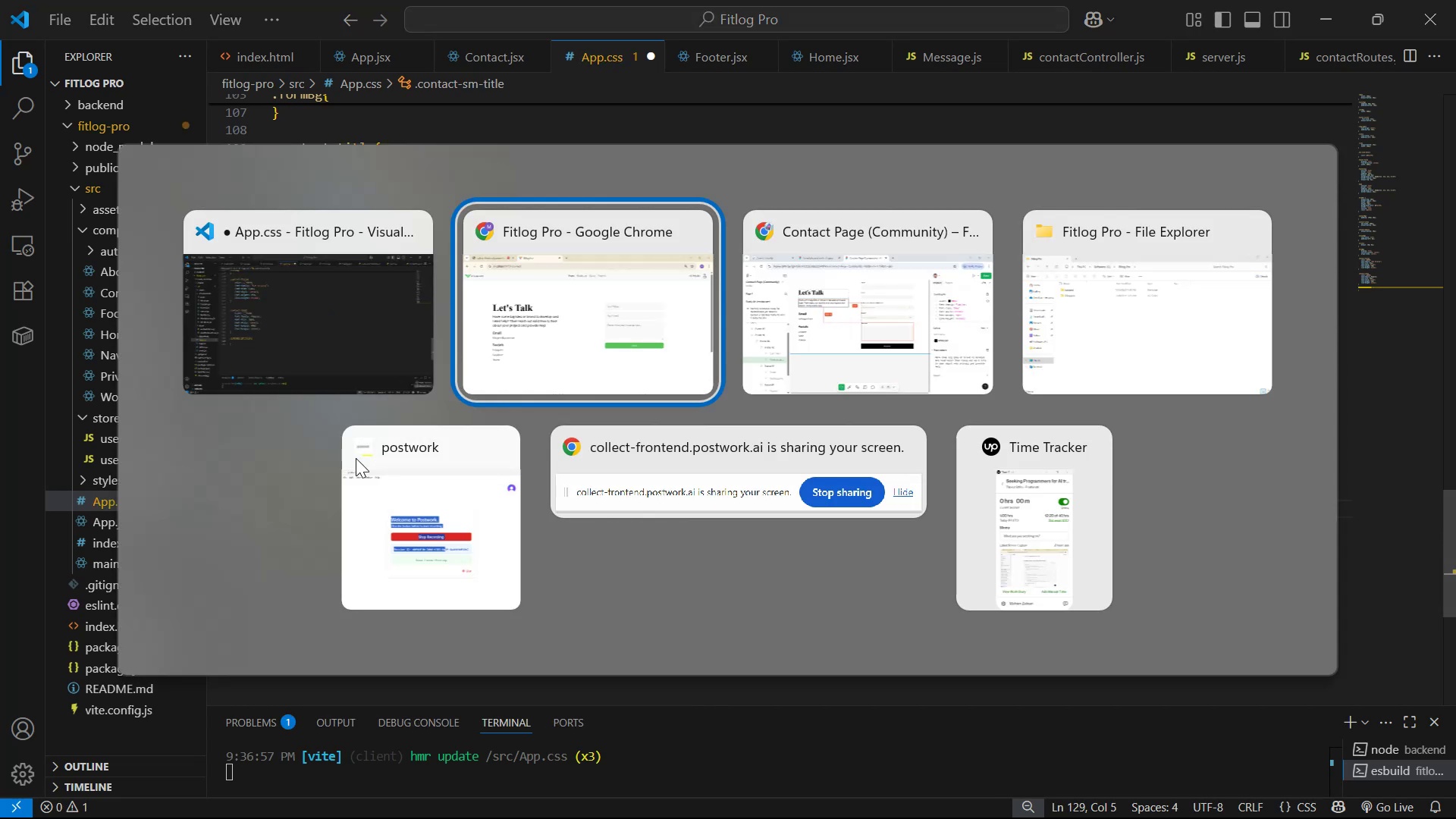 
key(Alt+Tab)
 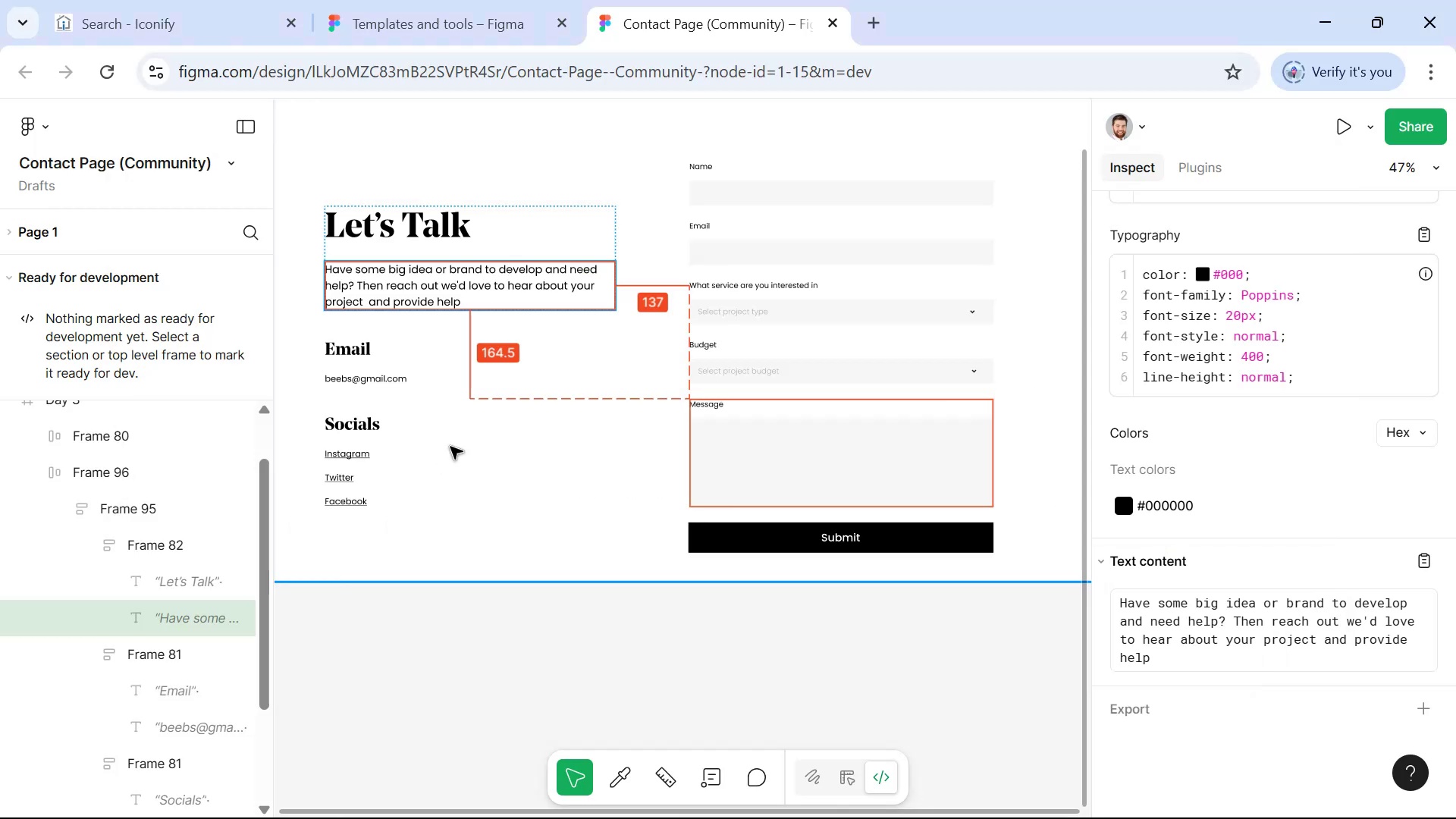 
hold_key(key=ControlLeft, duration=1.09)
left_click([350, 348])
 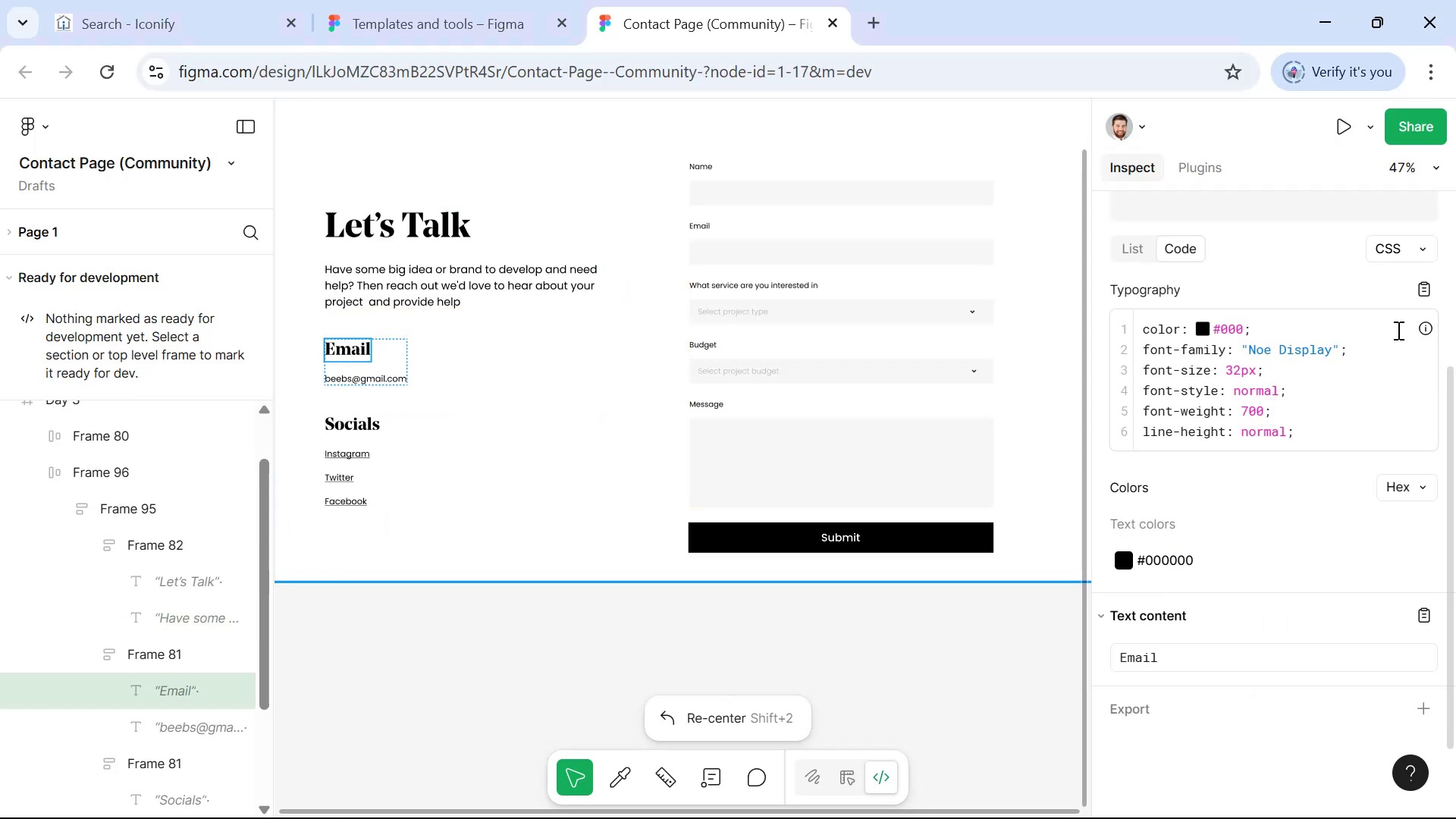 
left_click([1423, 284])
 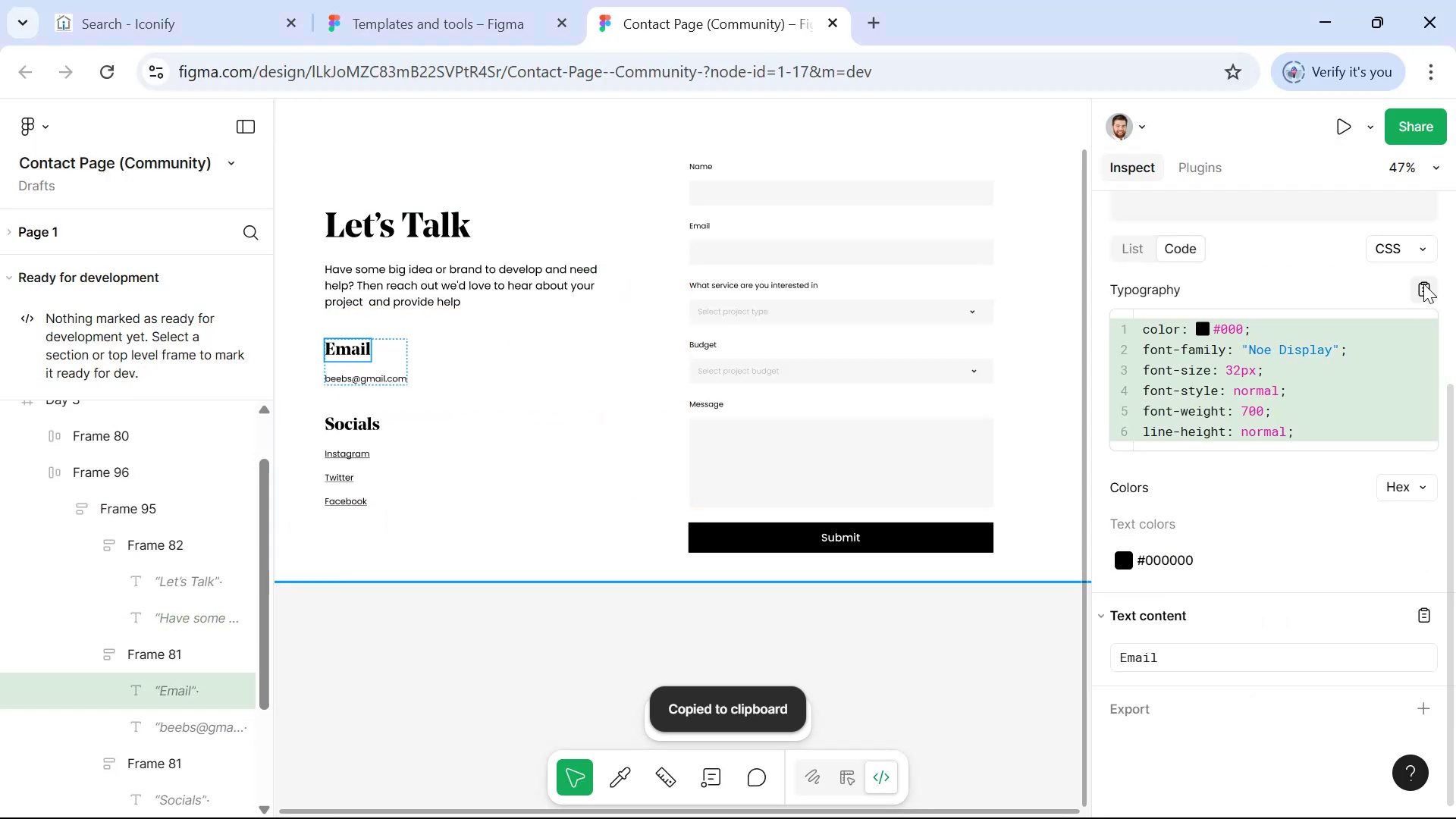 
key(Alt+AltLeft)
 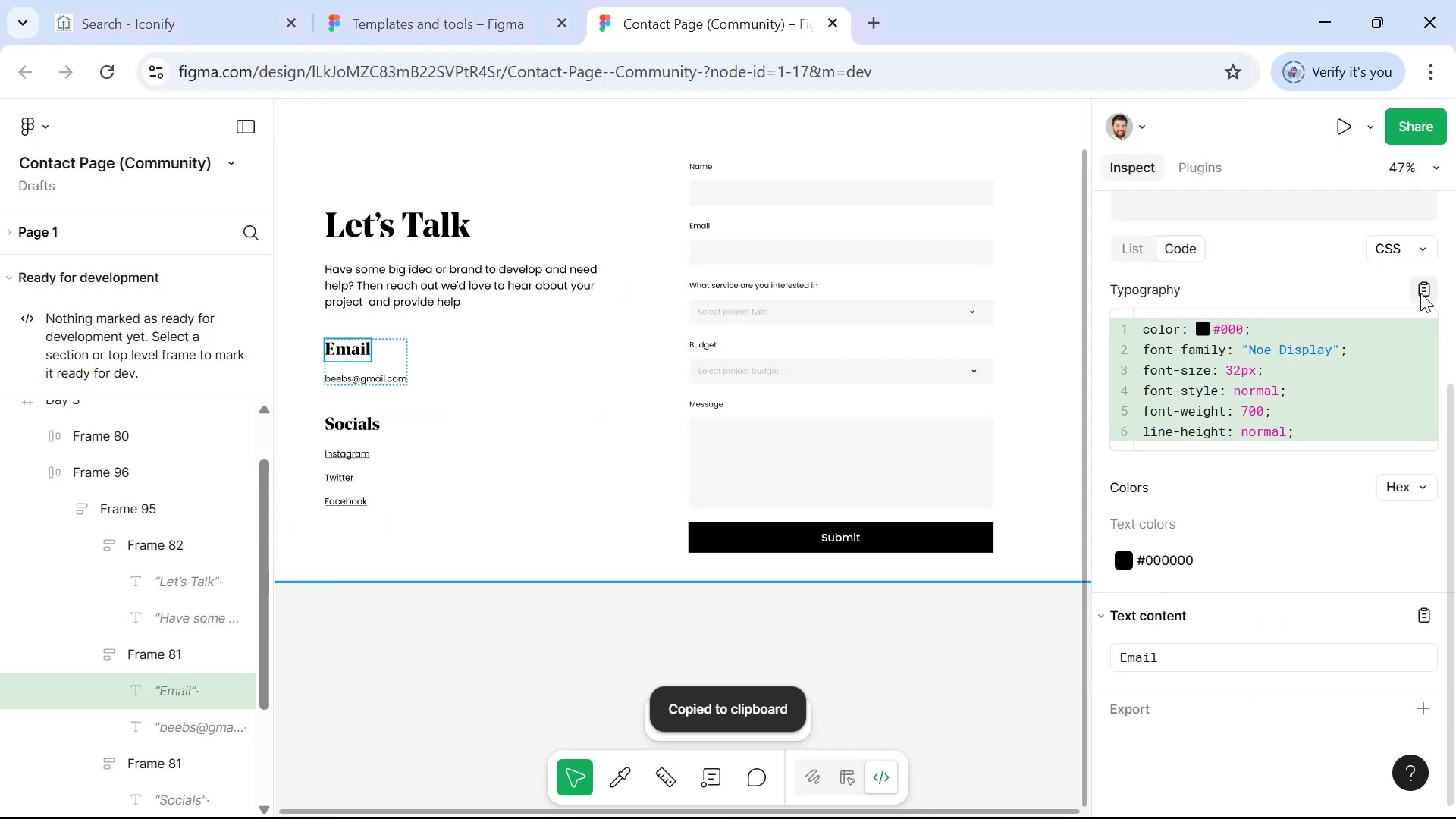 
key(Alt+Tab)
 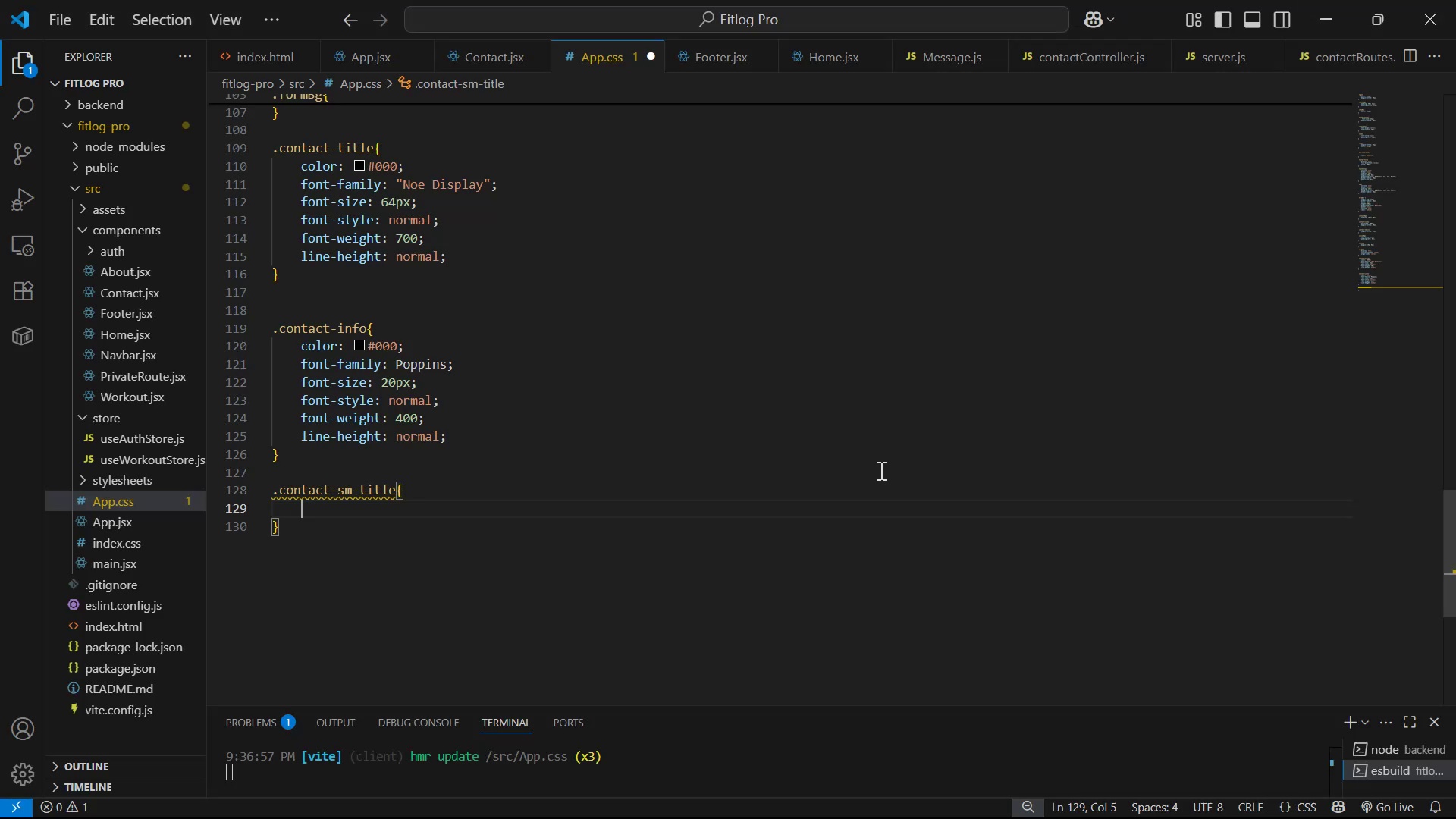 
key(Control+V)
 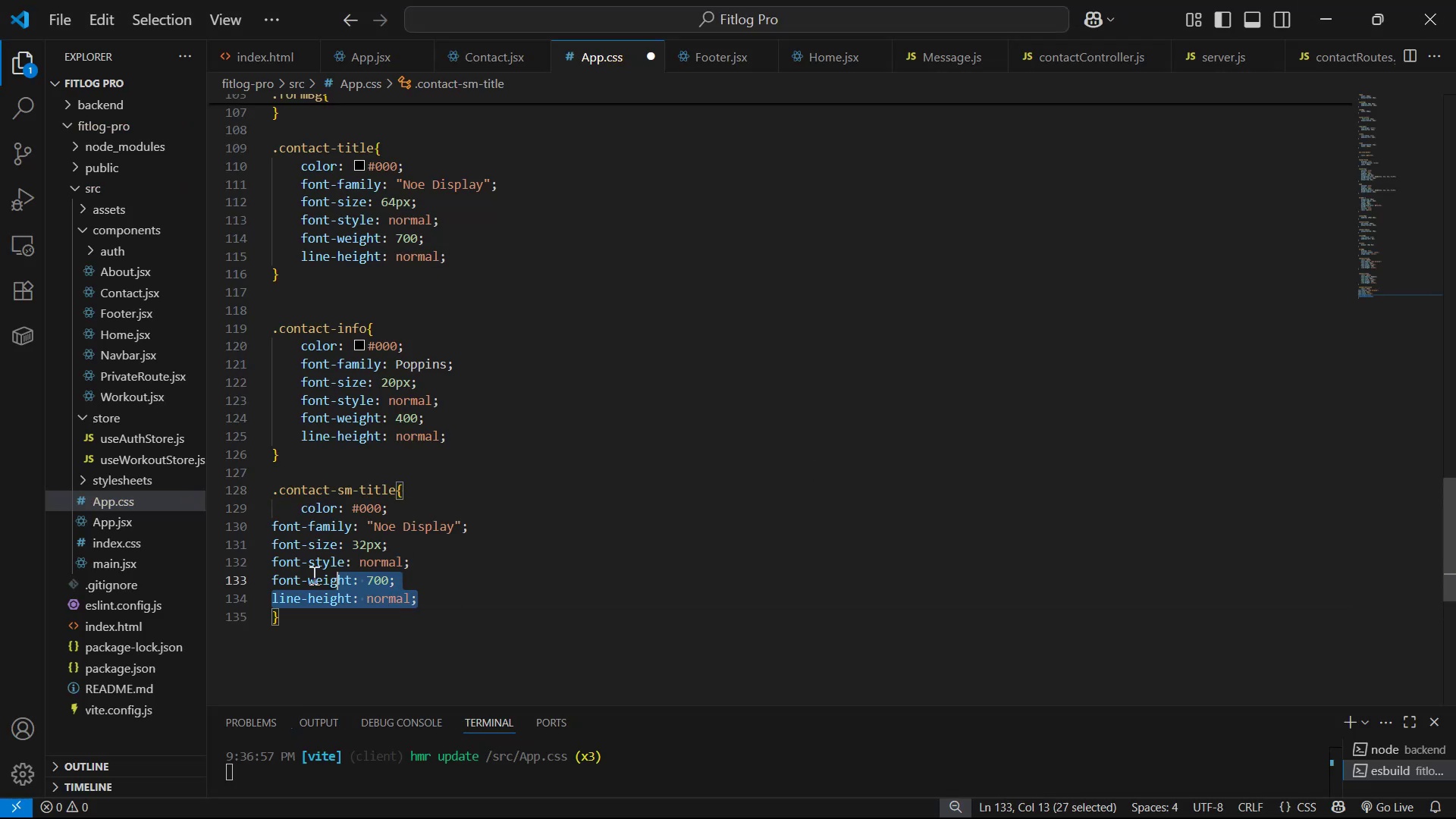 
key(Tab)
 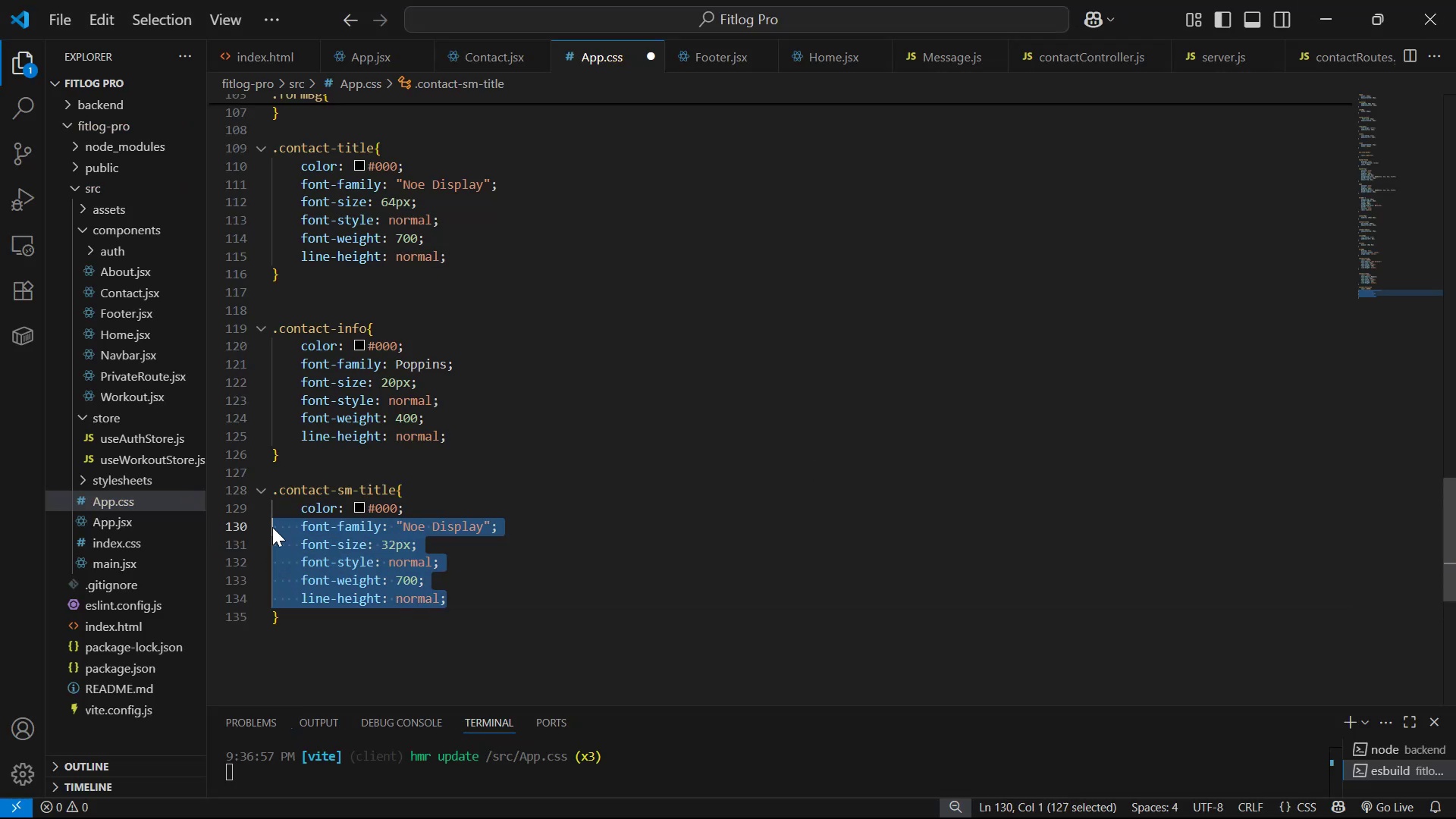 
key(Control+S)
 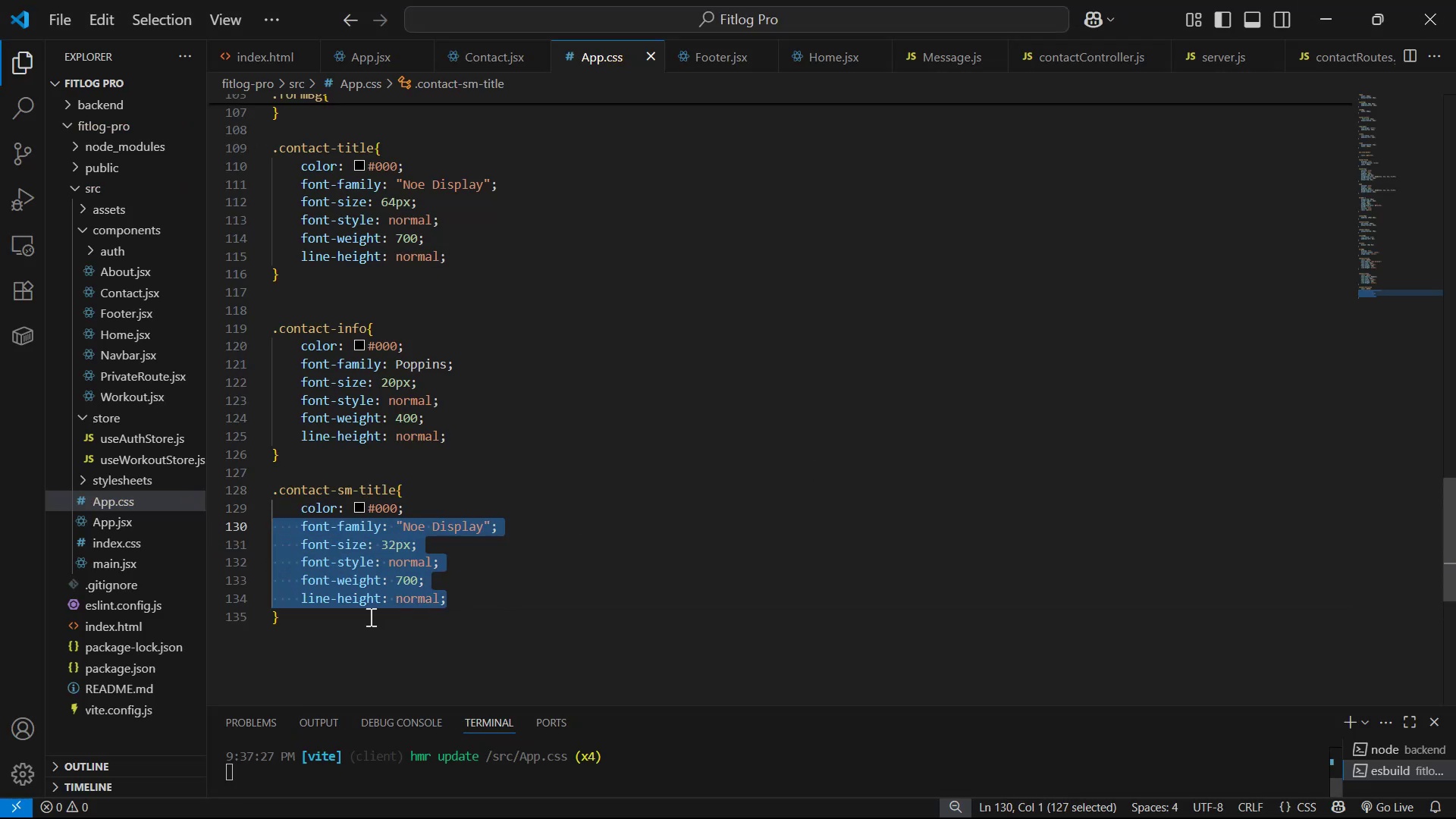 
left_click([347, 618])
 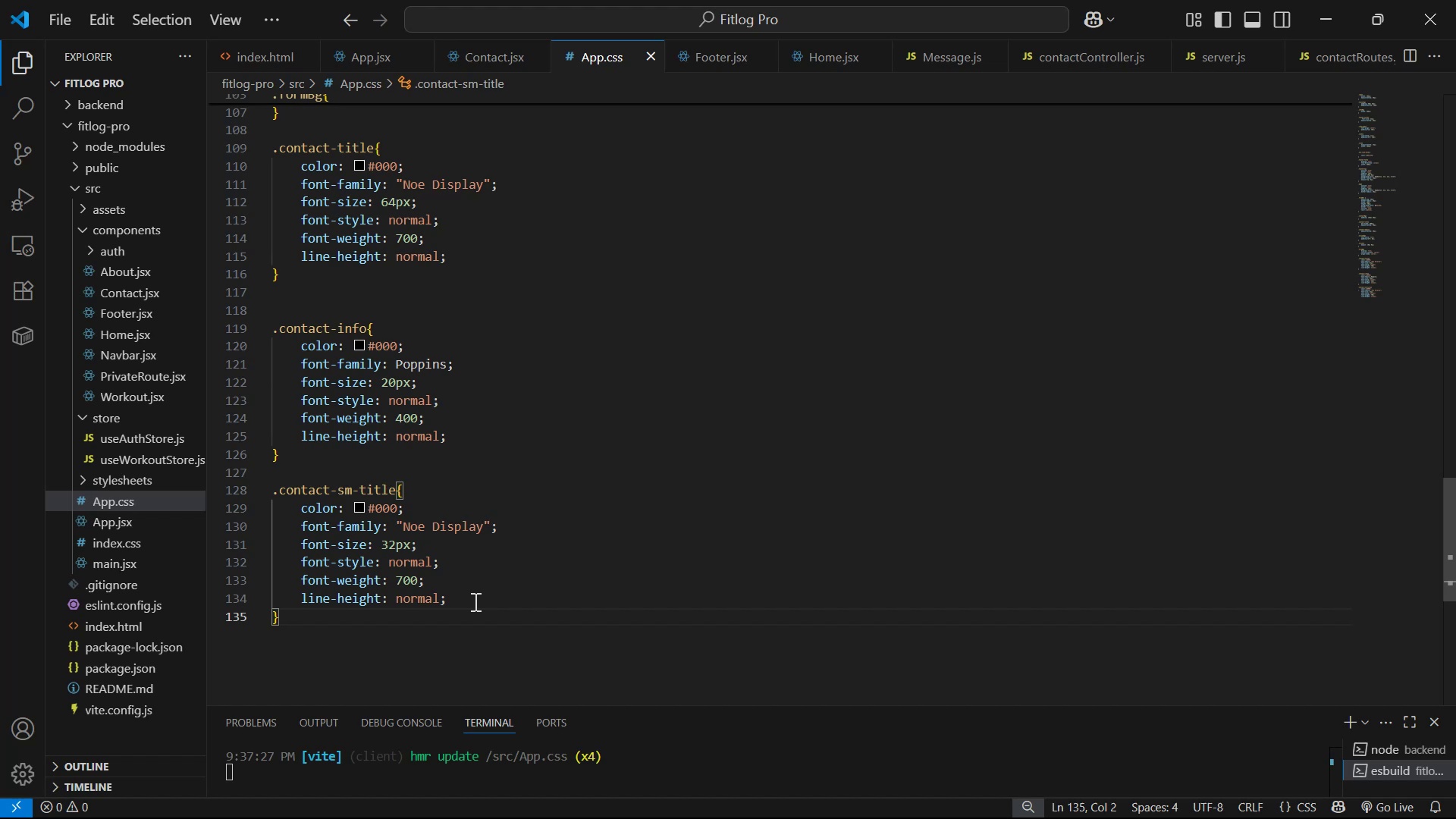 
key(Enter)
 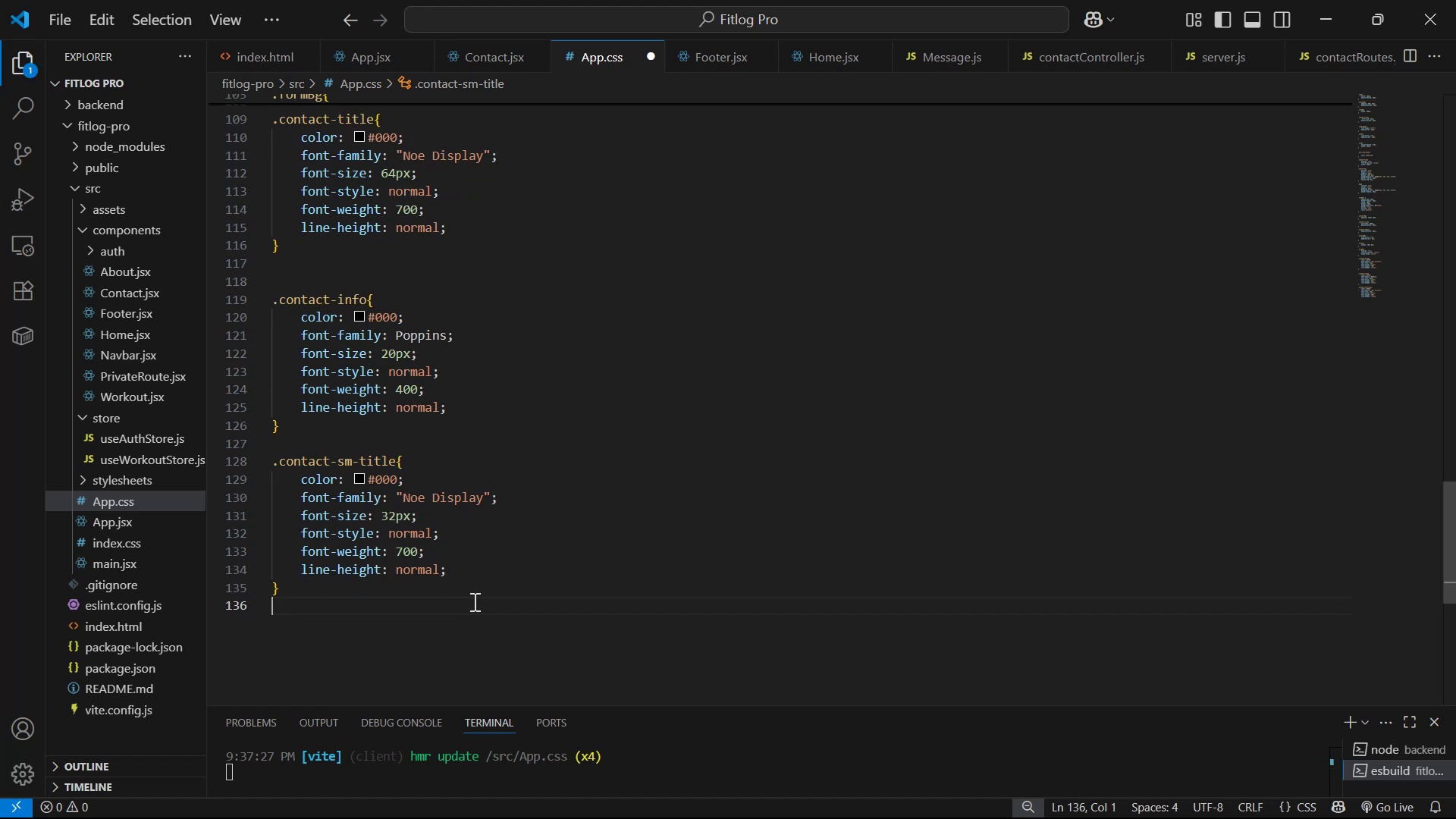 
key(Enter)
 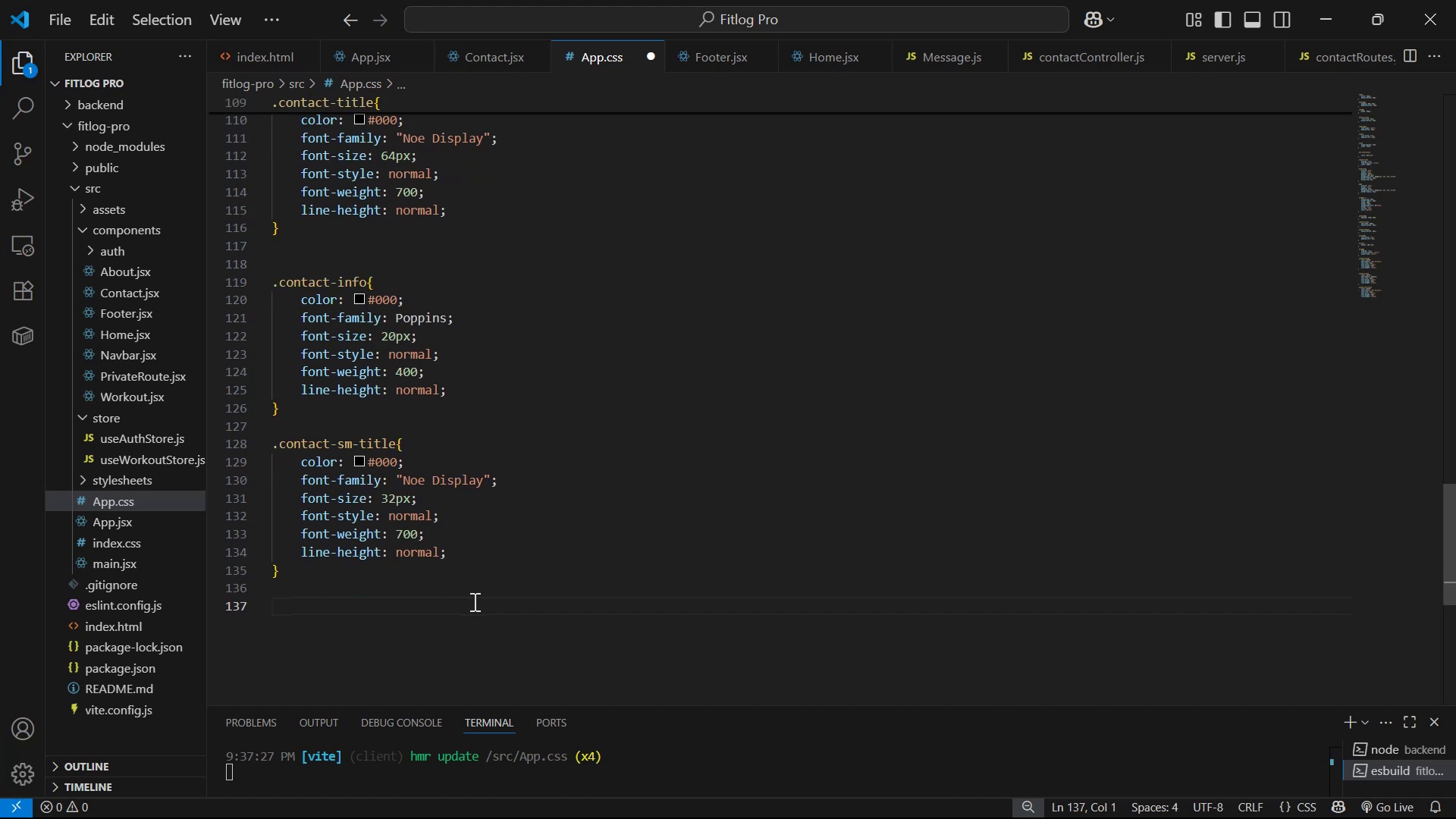 
key(Control+S)
 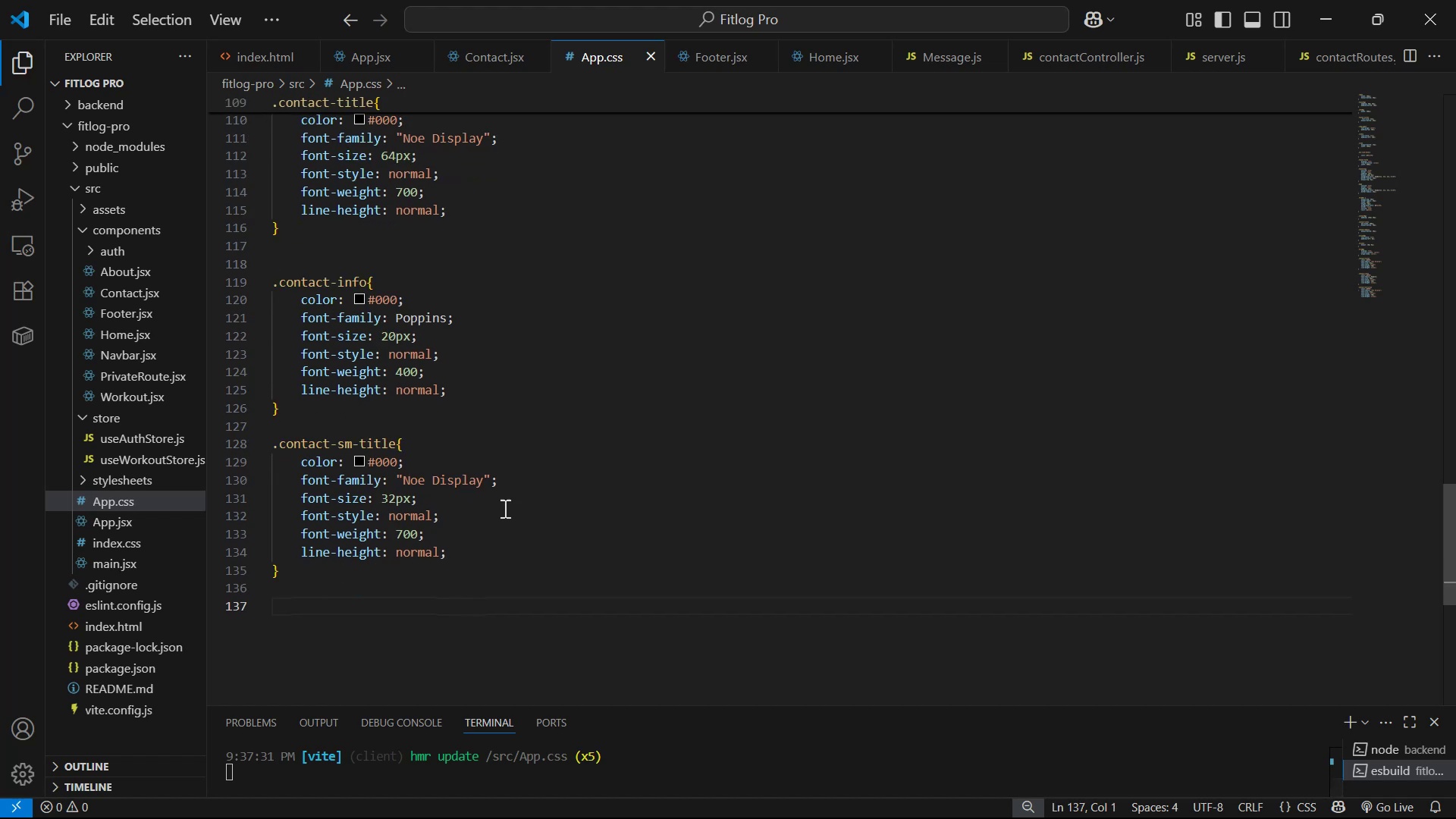 
left_click([488, 43])
 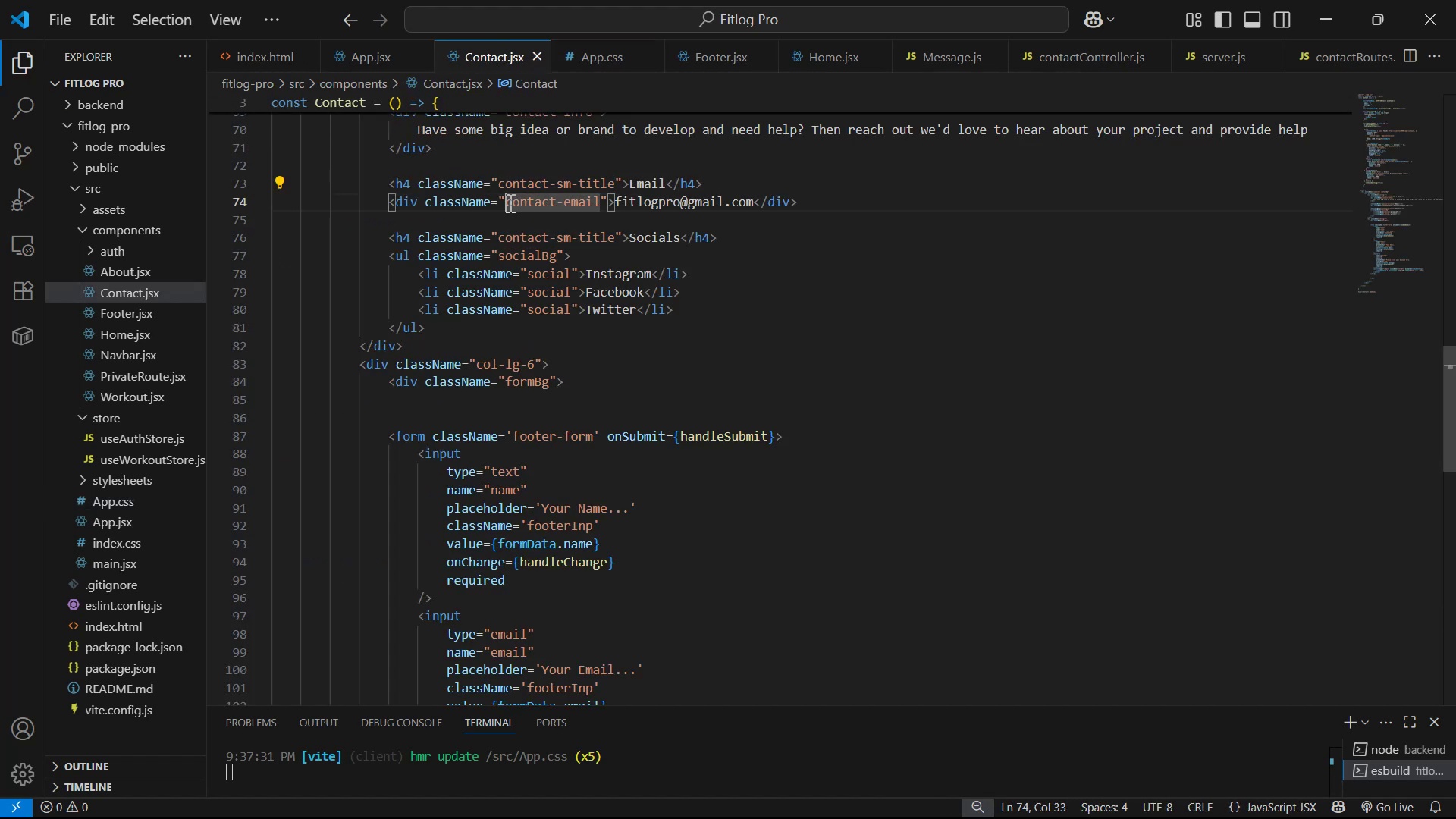 
key(Control+C)
 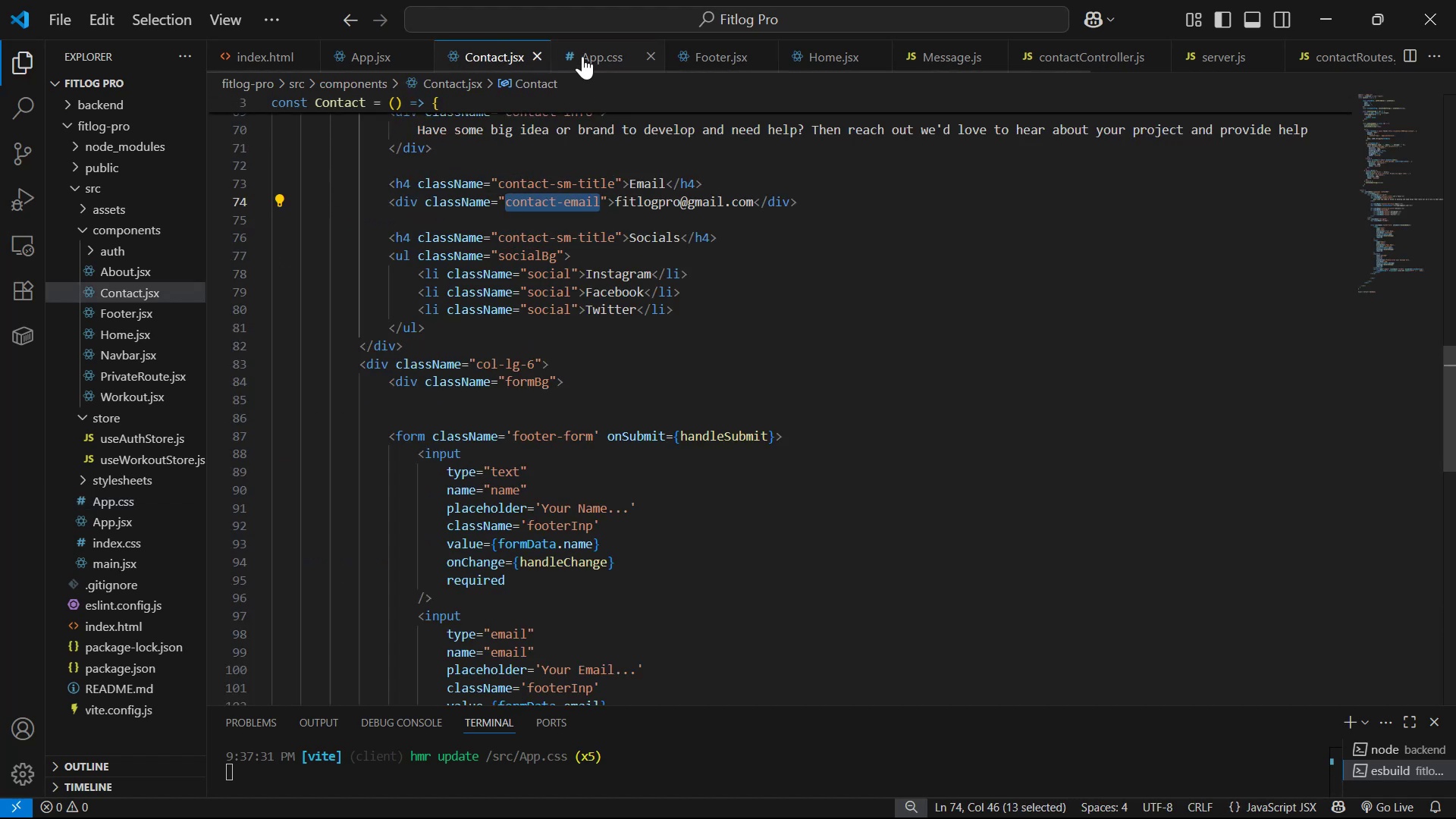 
left_click([582, 55])
 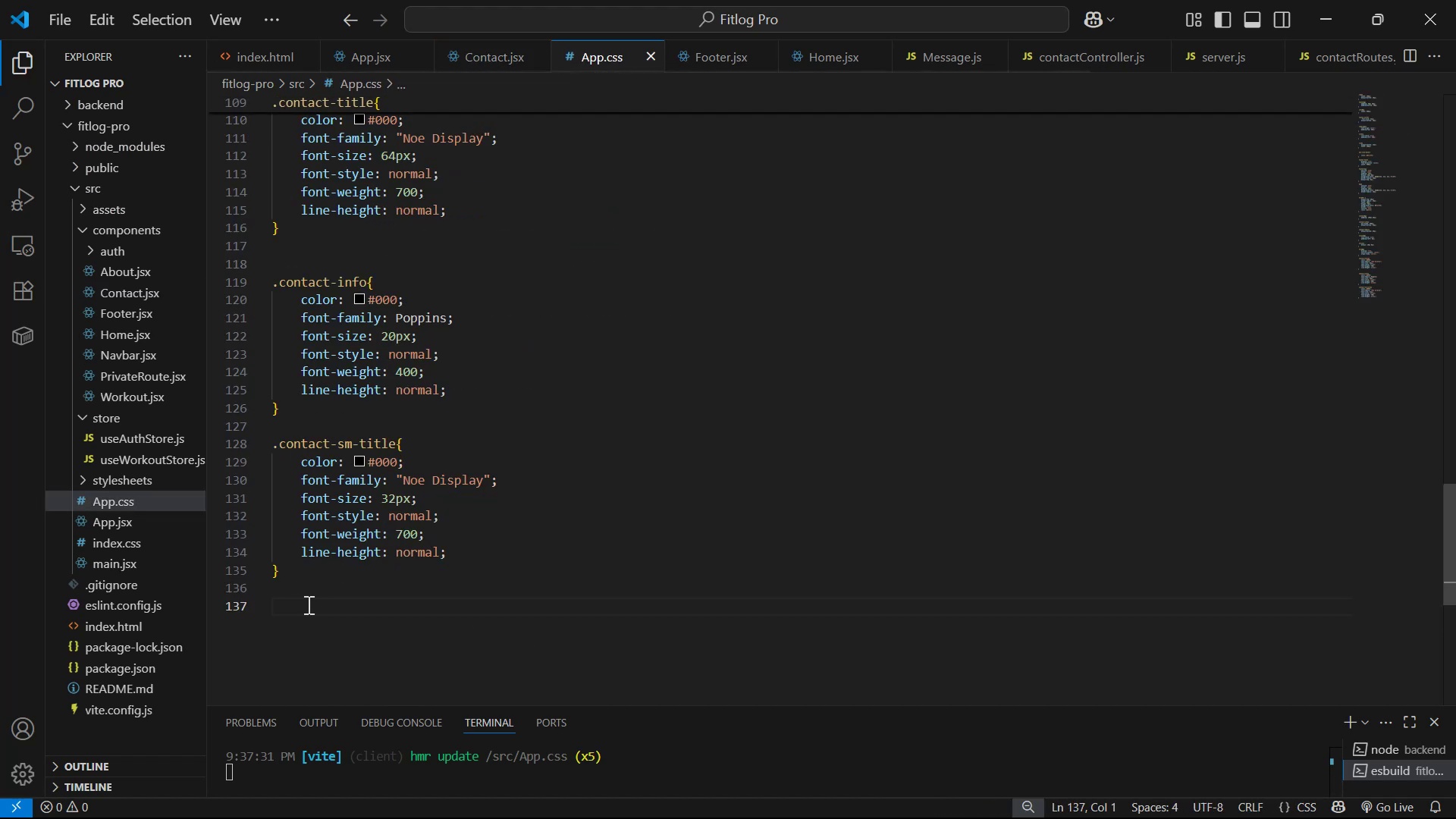 
key(Period)
 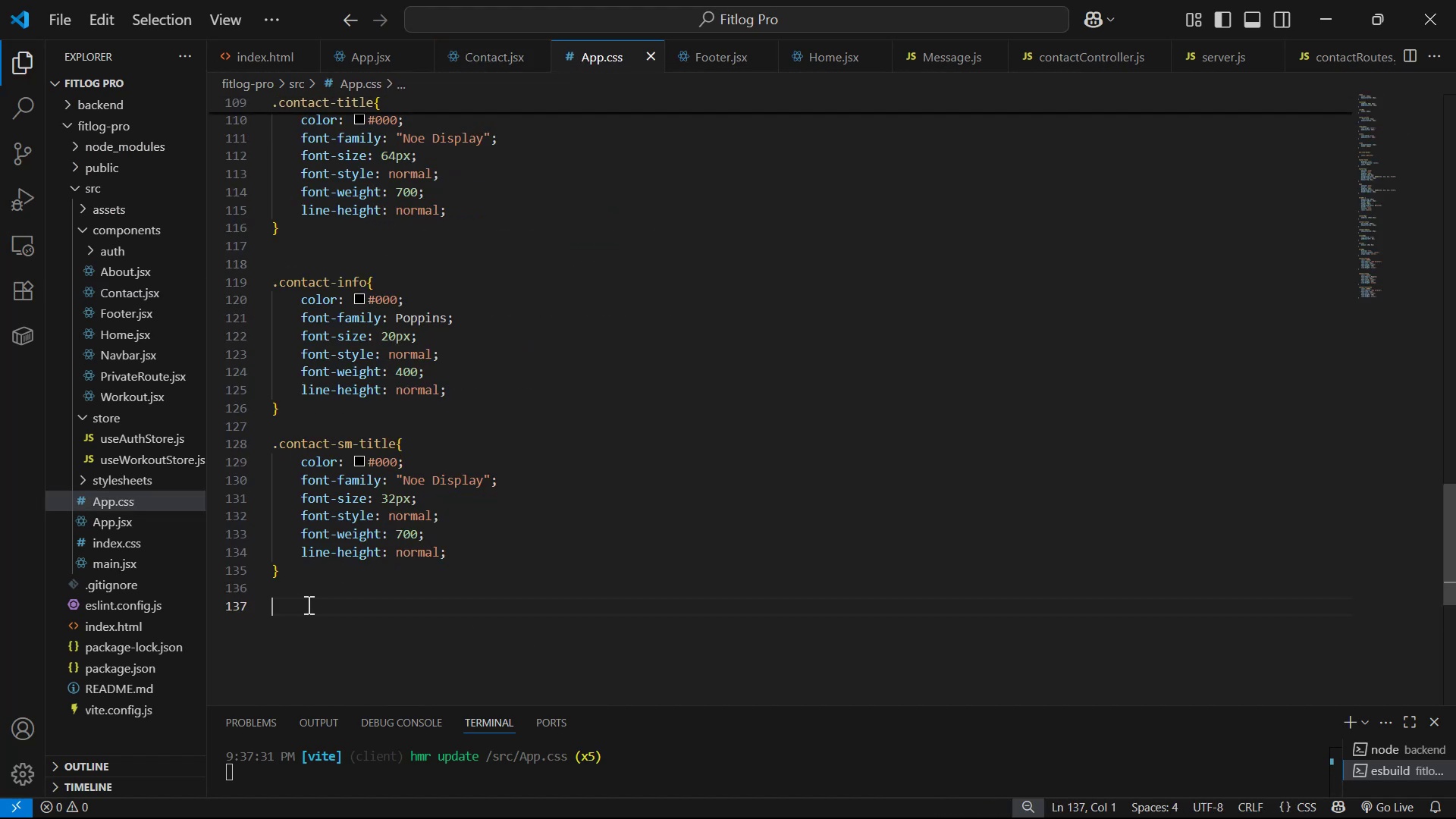 
key(Control+V)
 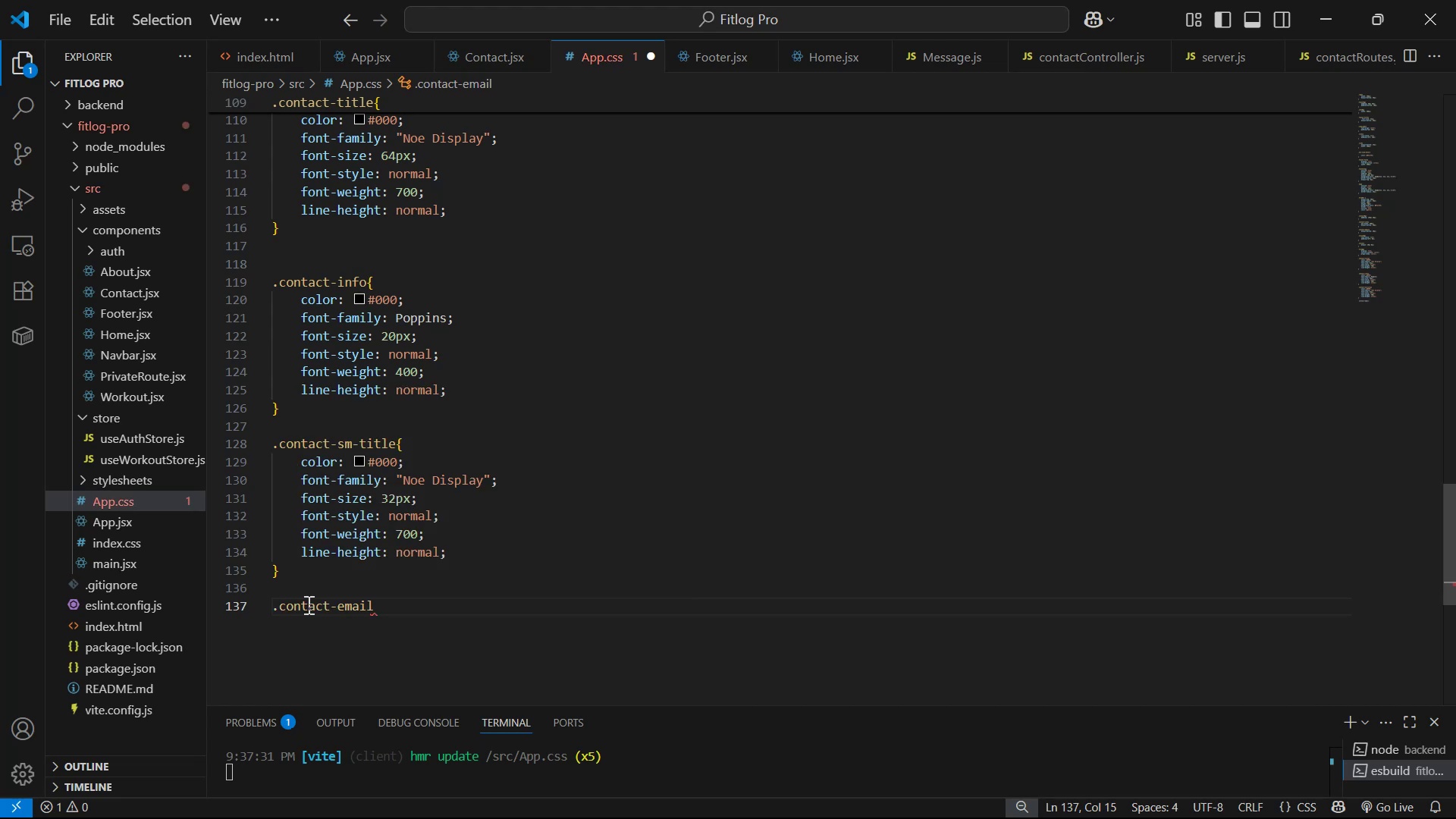 
key(Shift+ShiftLeft)
 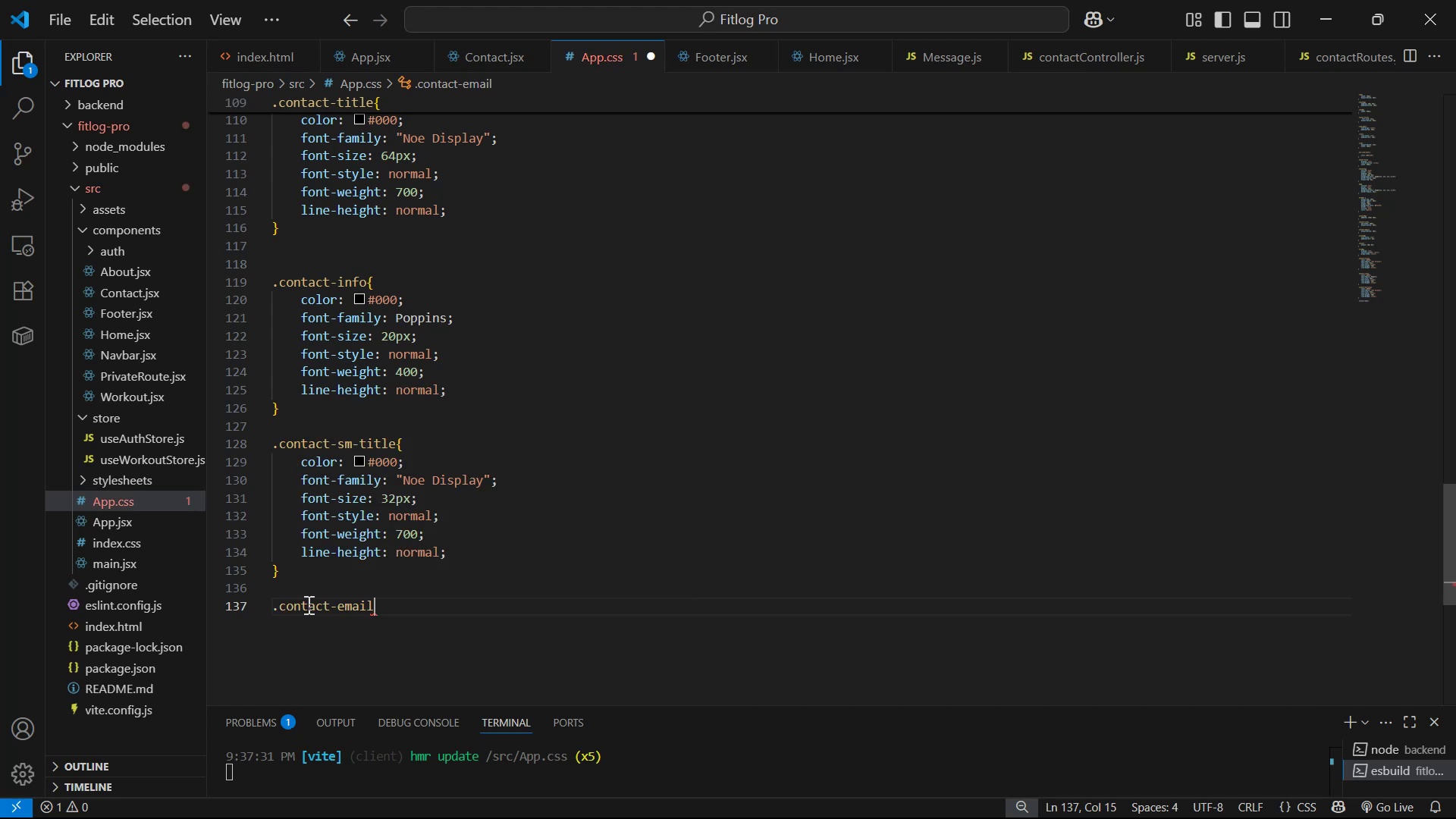 
key(Shift+BracketLeft)
 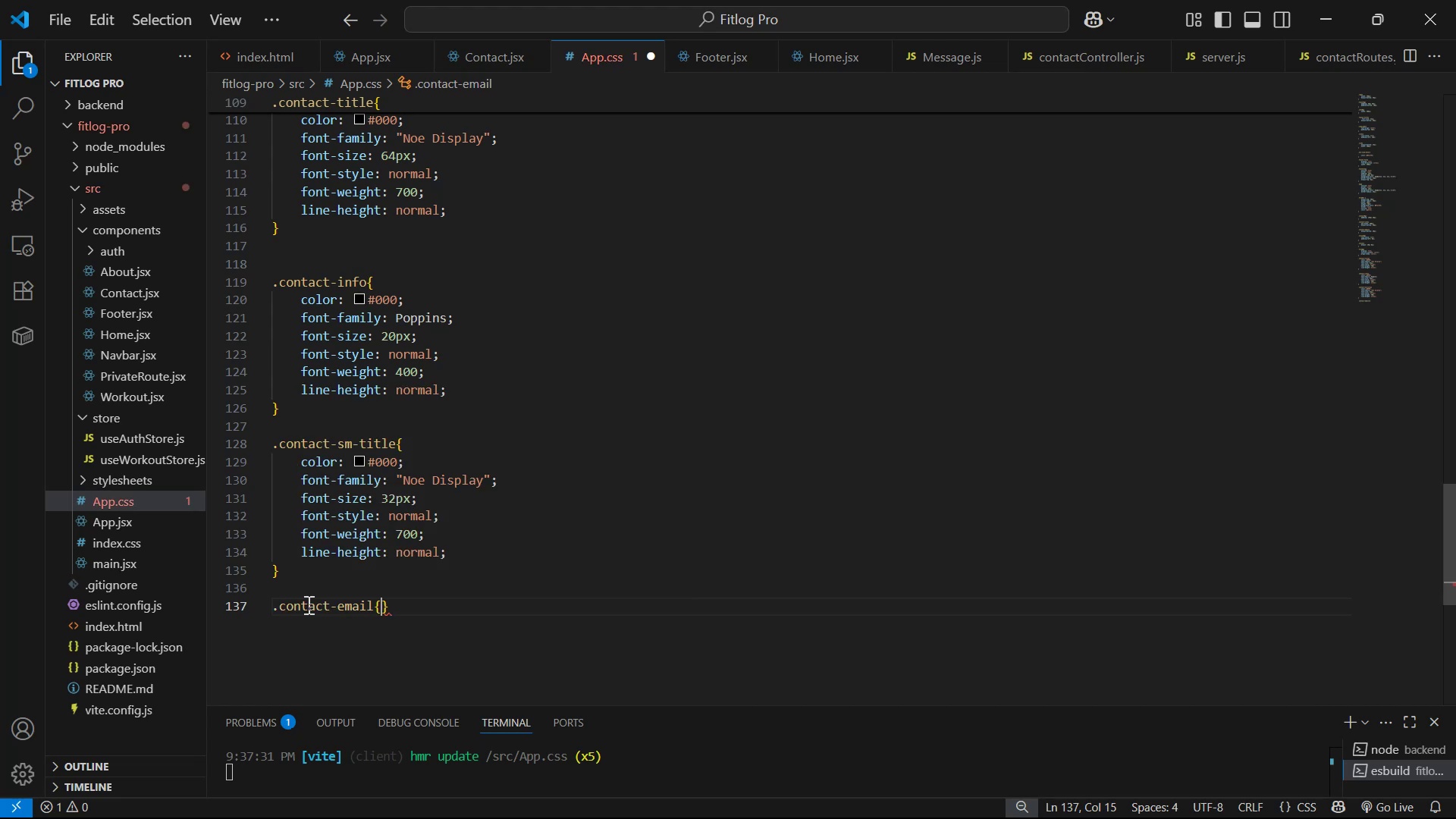 
key(Enter)
 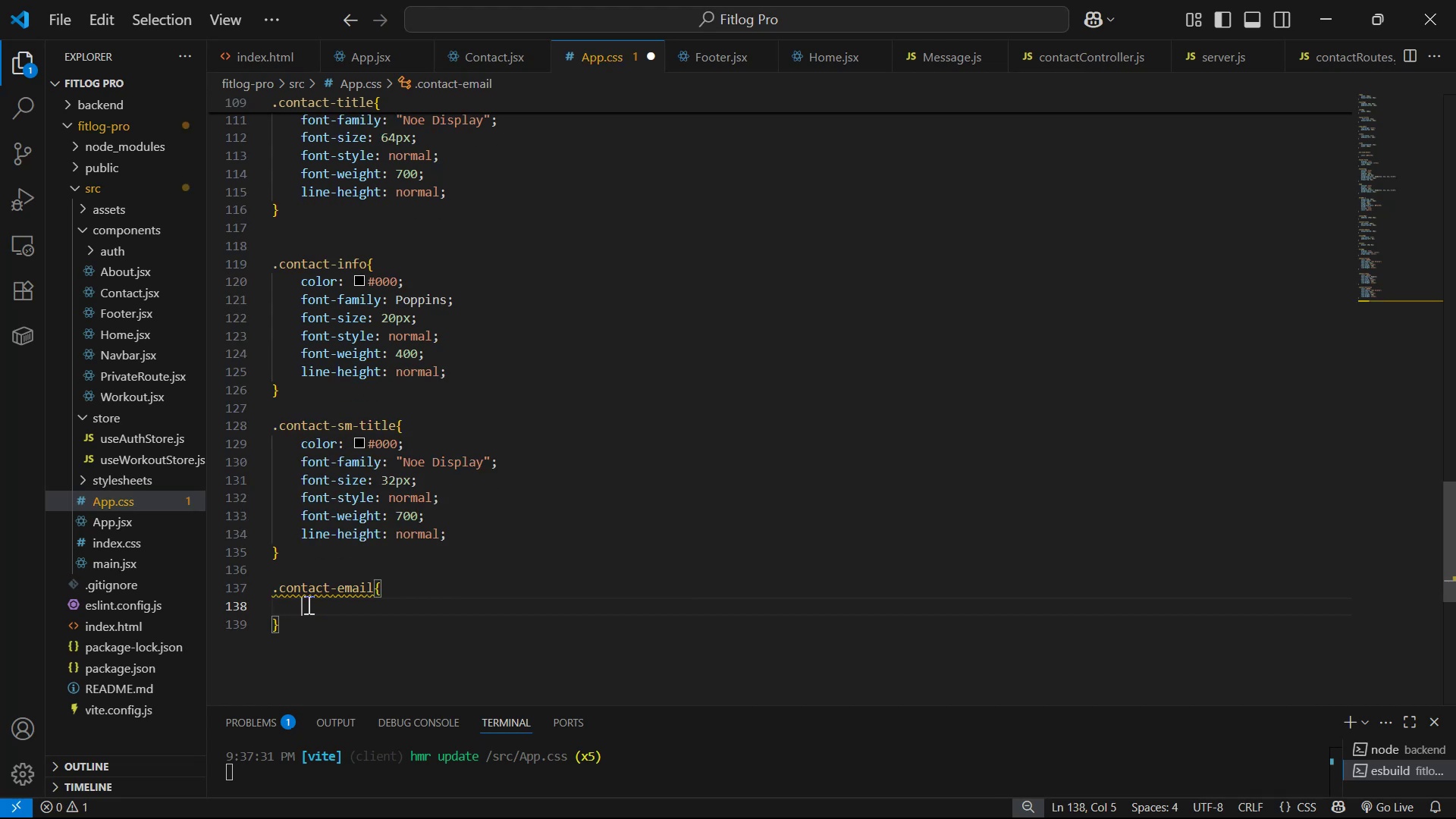 
key(Alt+AltLeft)
 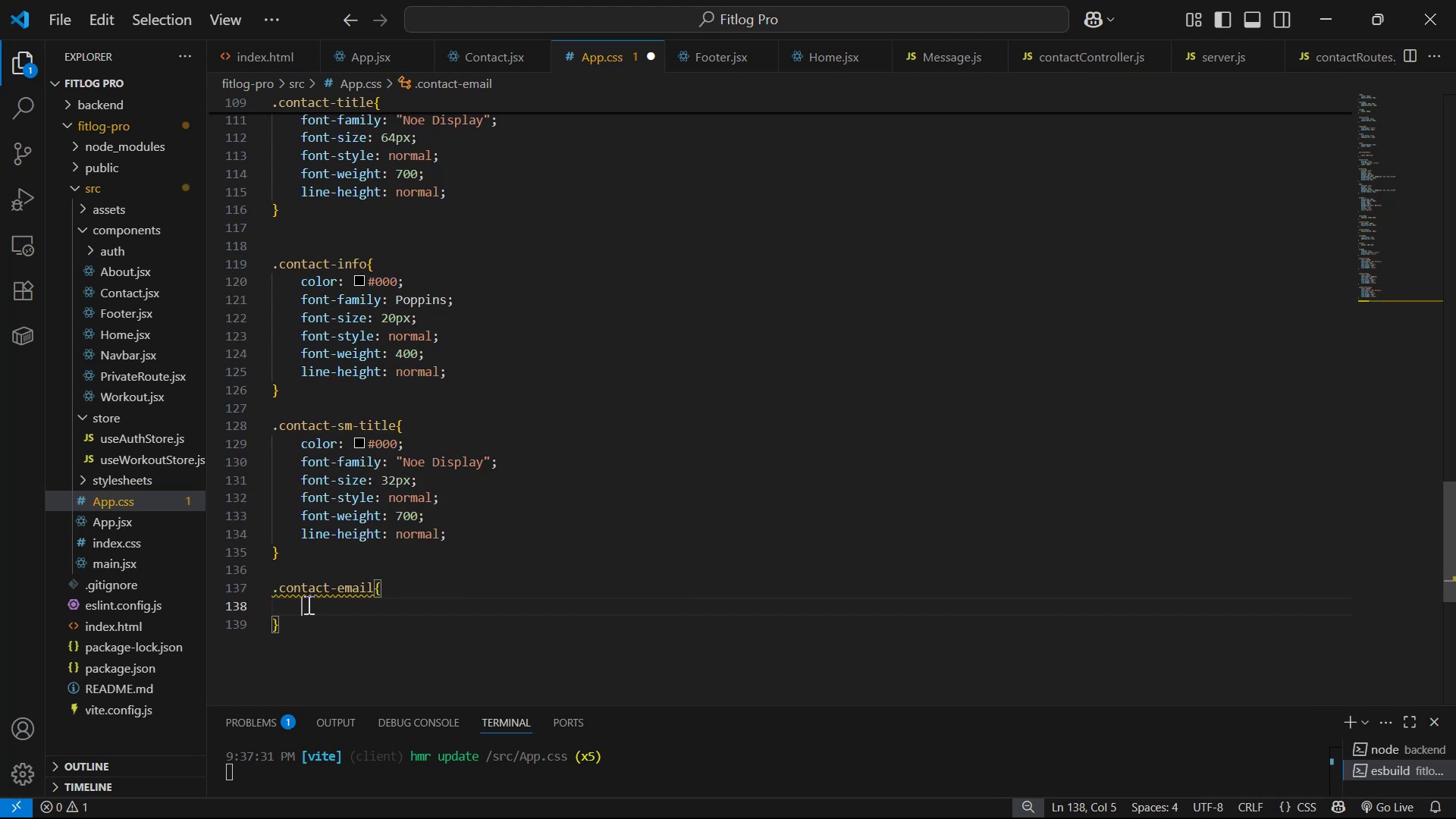 
key(Alt+Tab)
 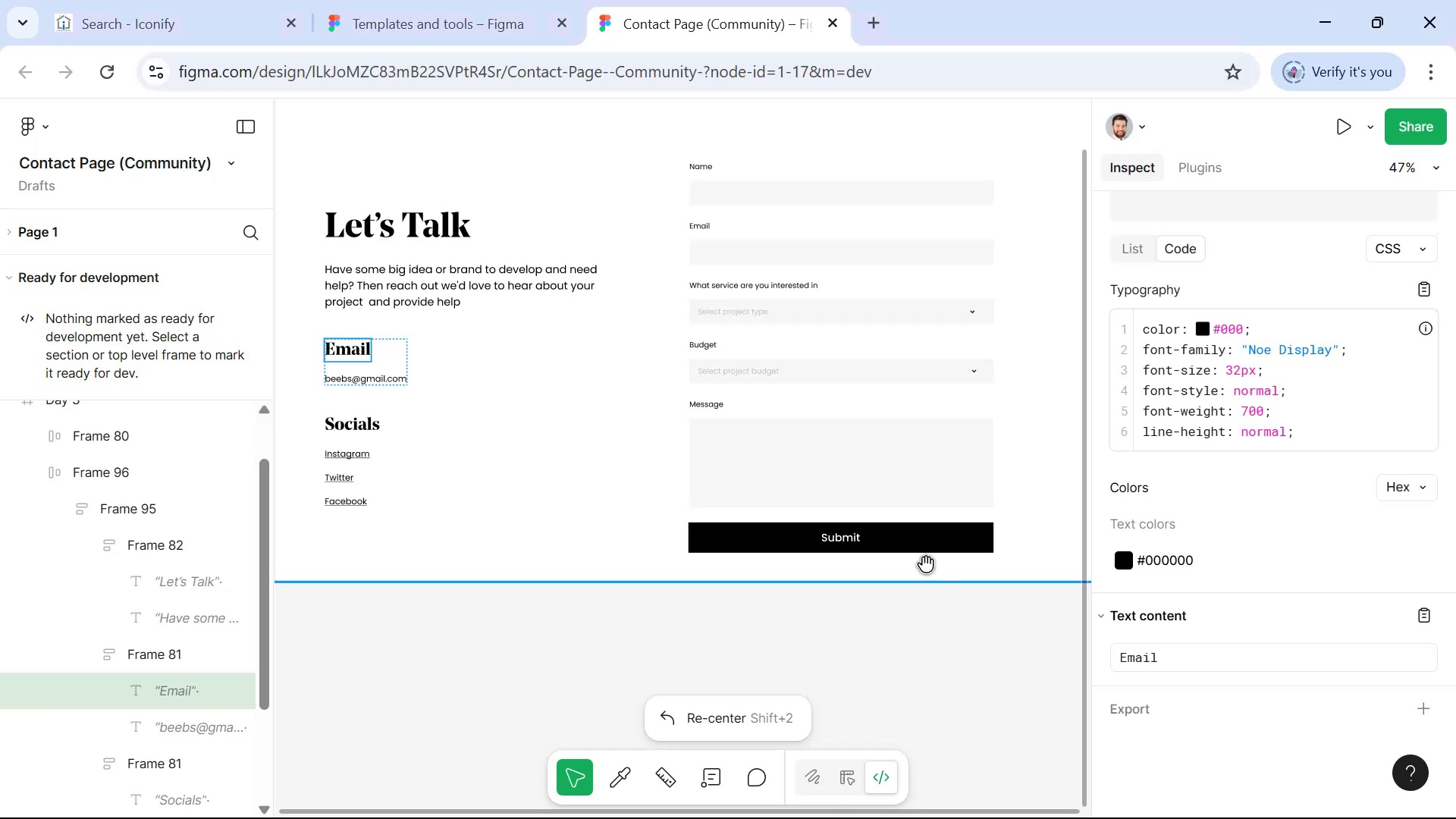 
hold_key(key=ControlLeft, duration=1.19)
left_click([360, 377])
 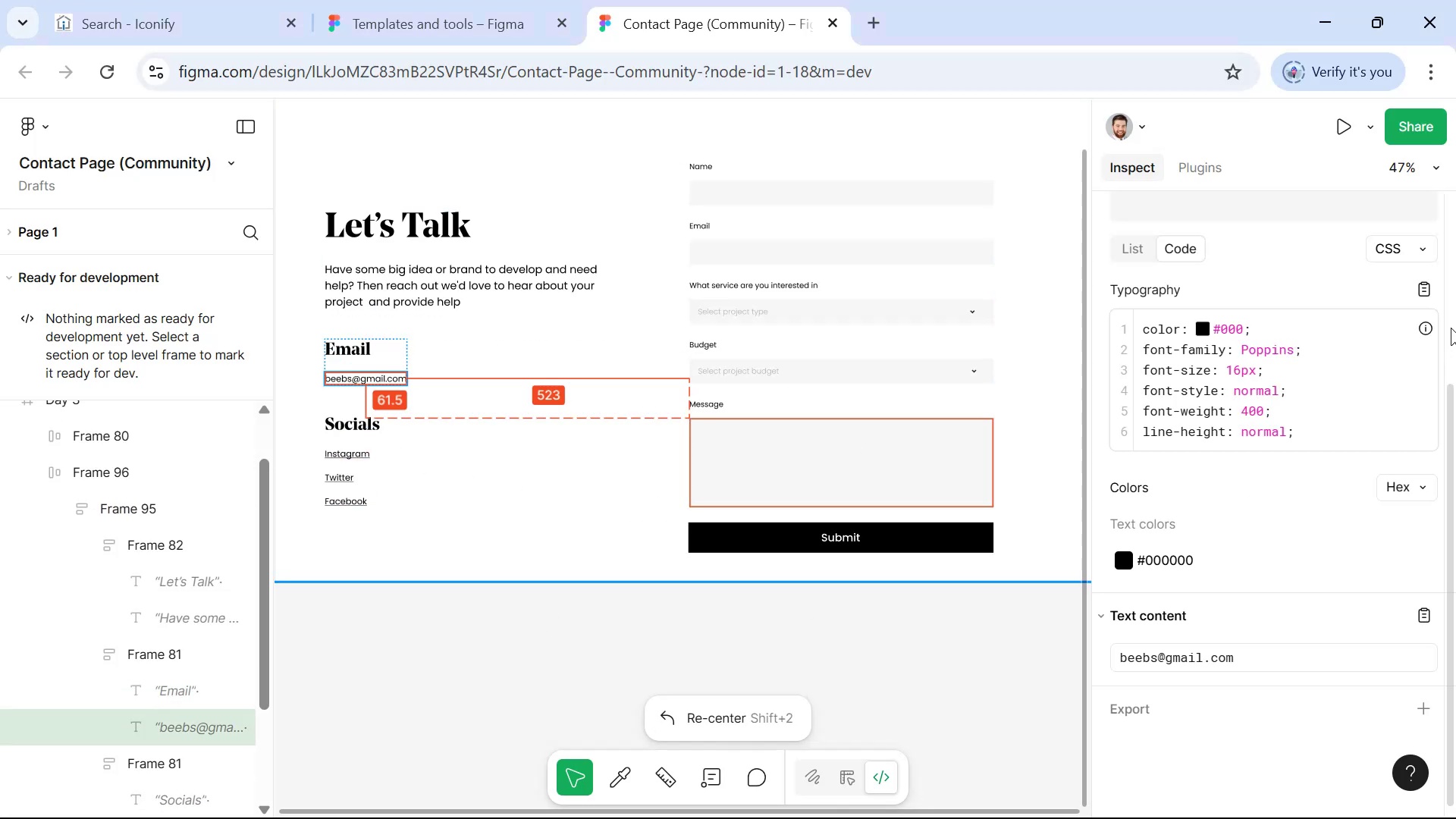 
left_click([1424, 282])
 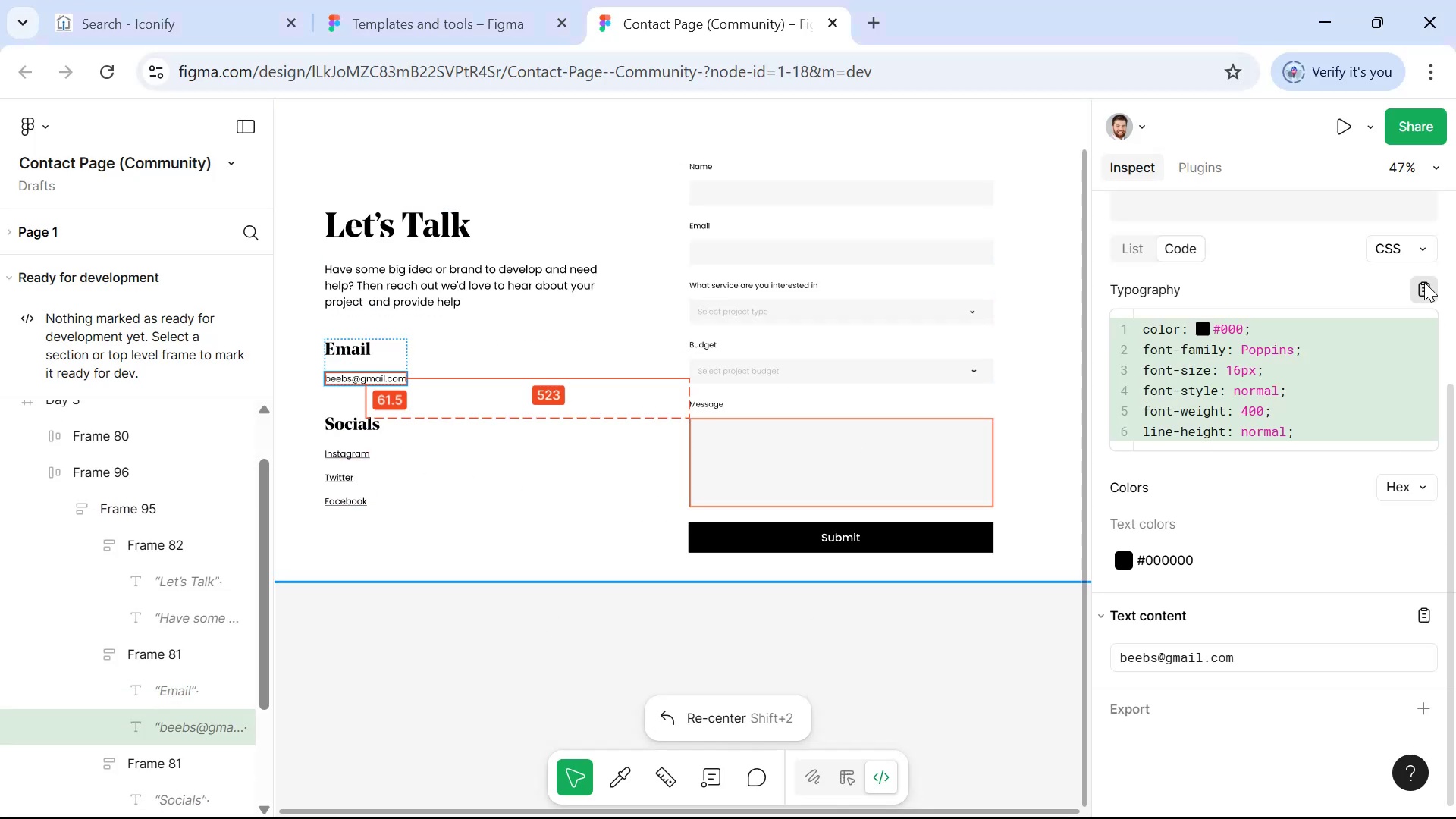 
key(Alt+AltLeft)
 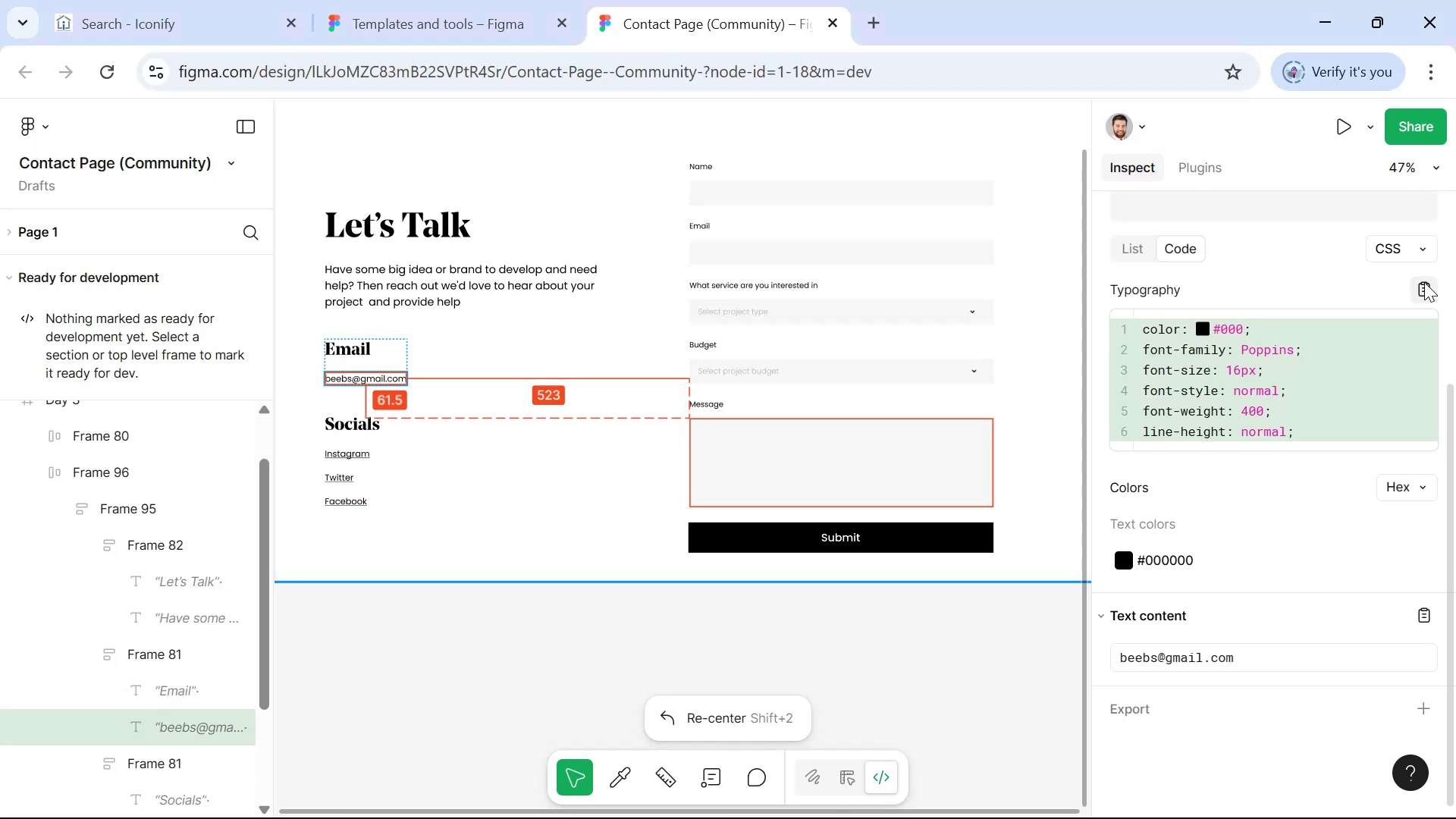 
key(Alt+Tab)
 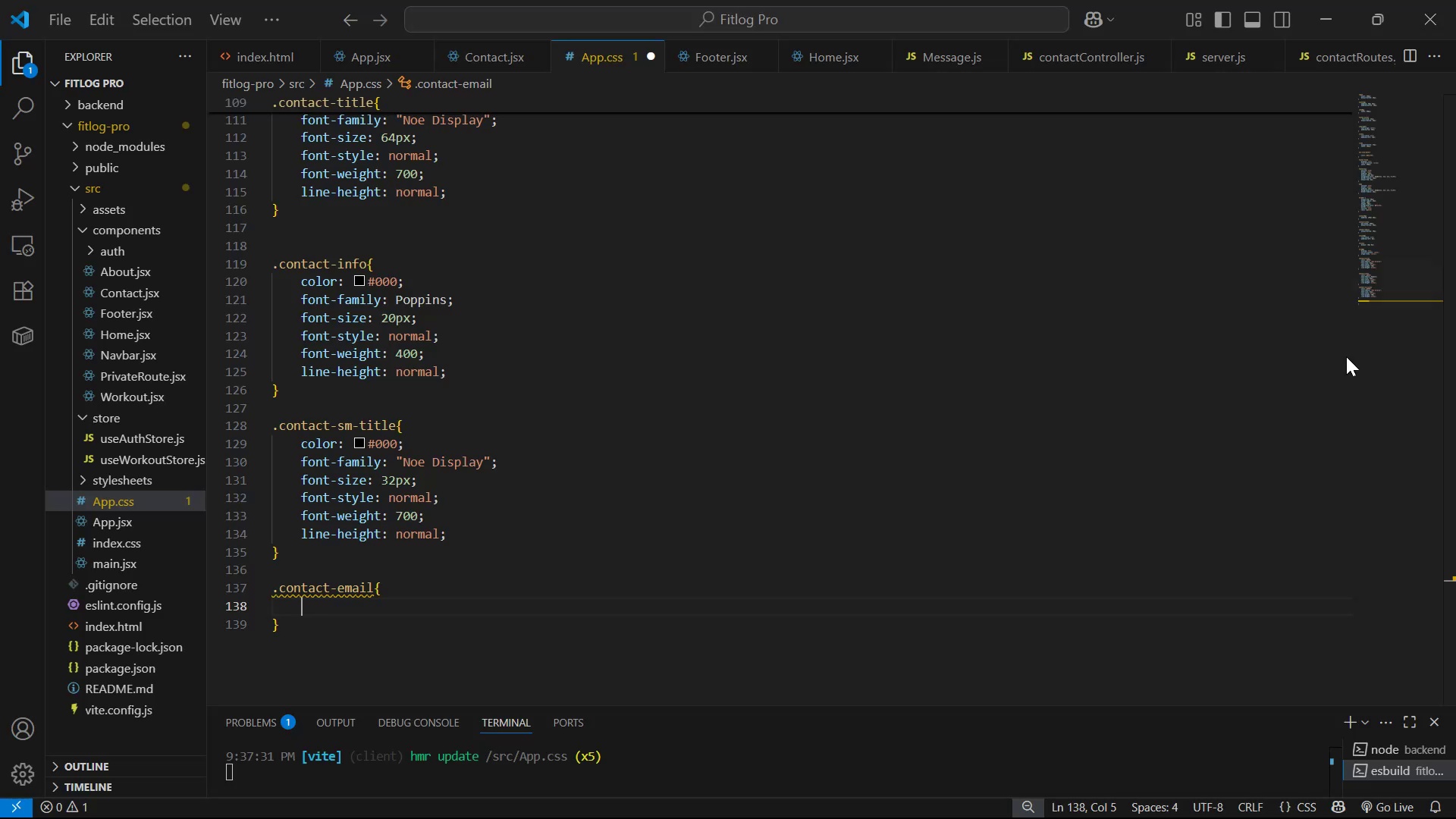 
key(Control+V)
 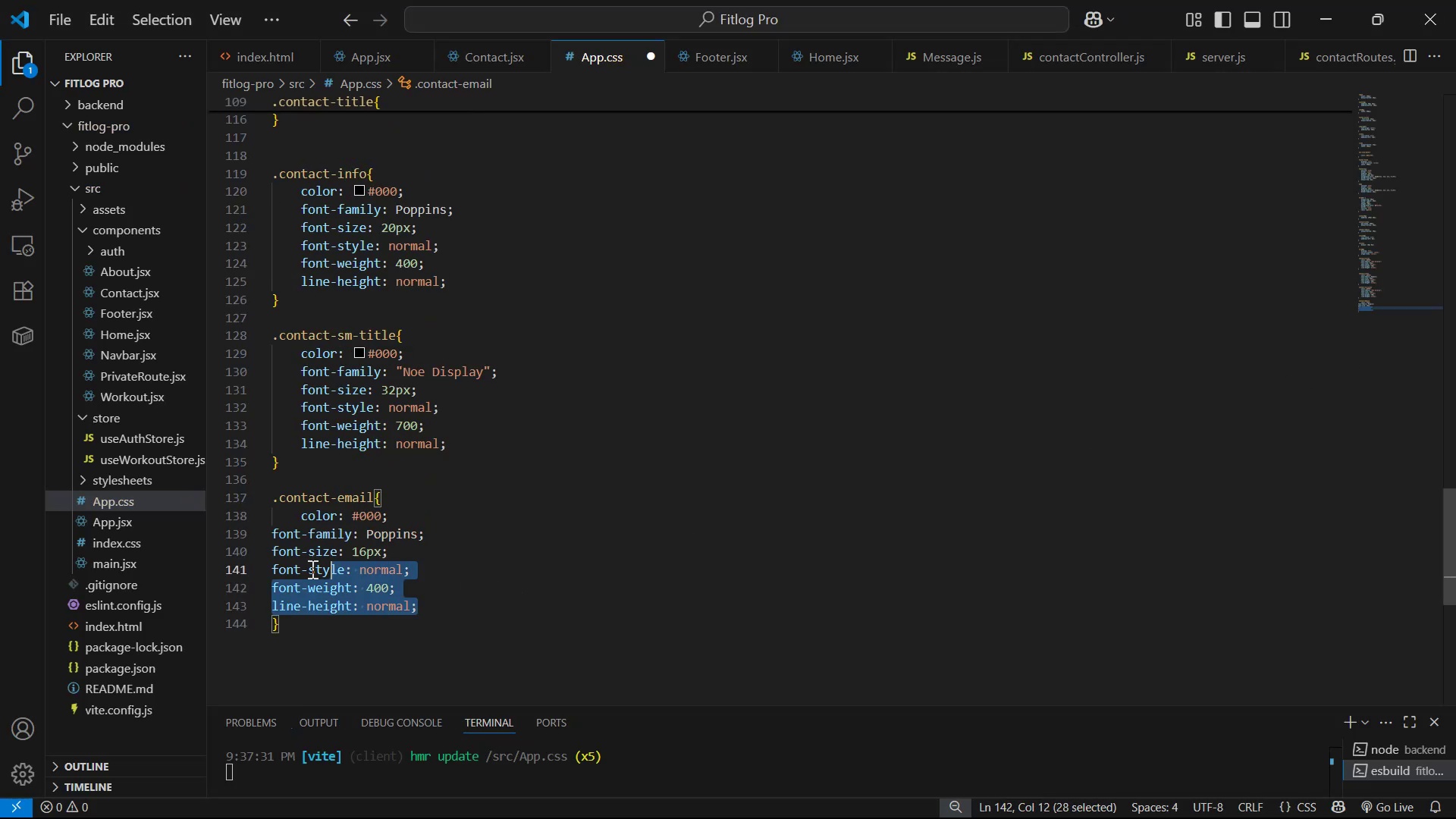 
key(Tab)
 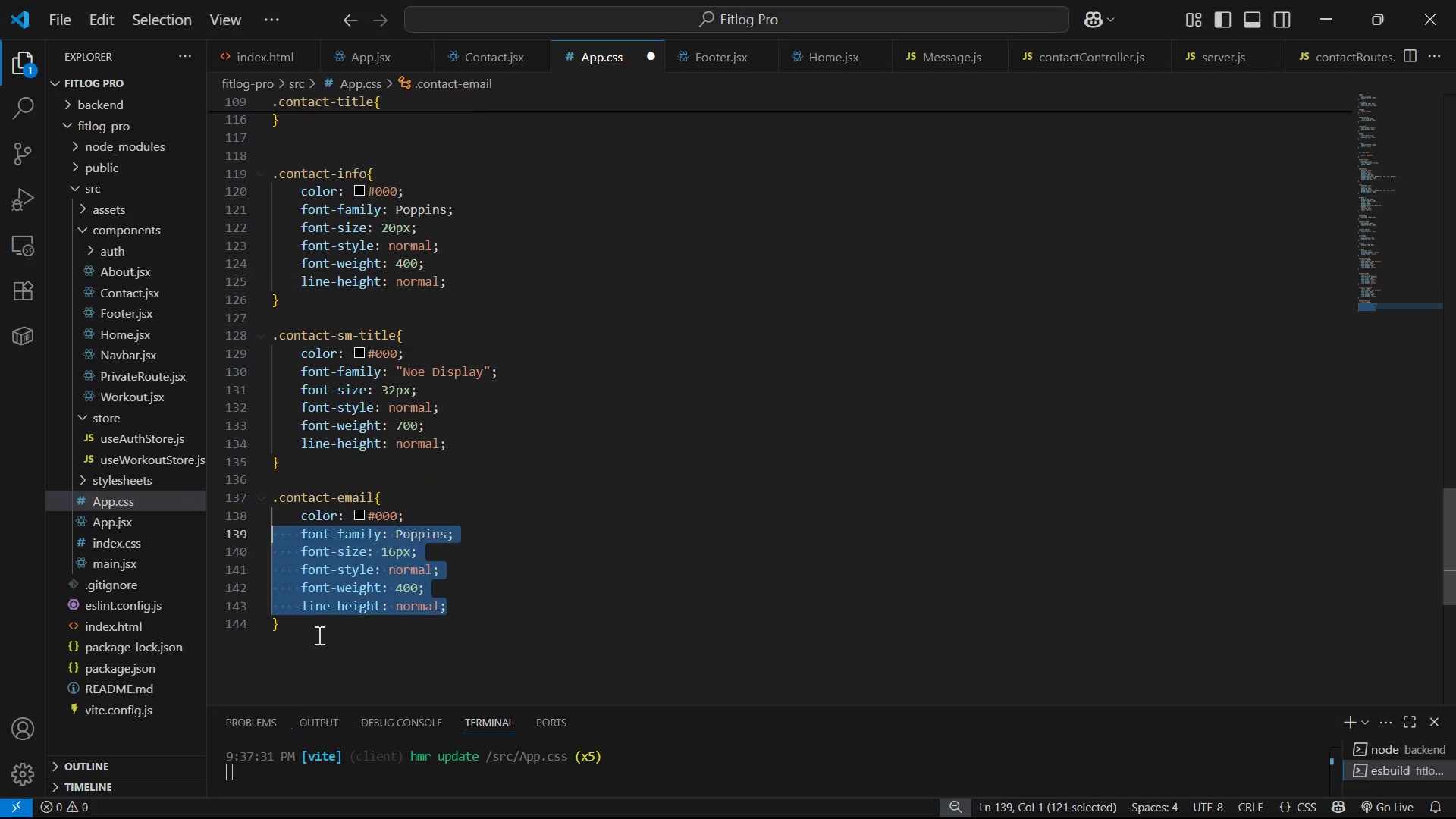 
left_click([319, 636])
 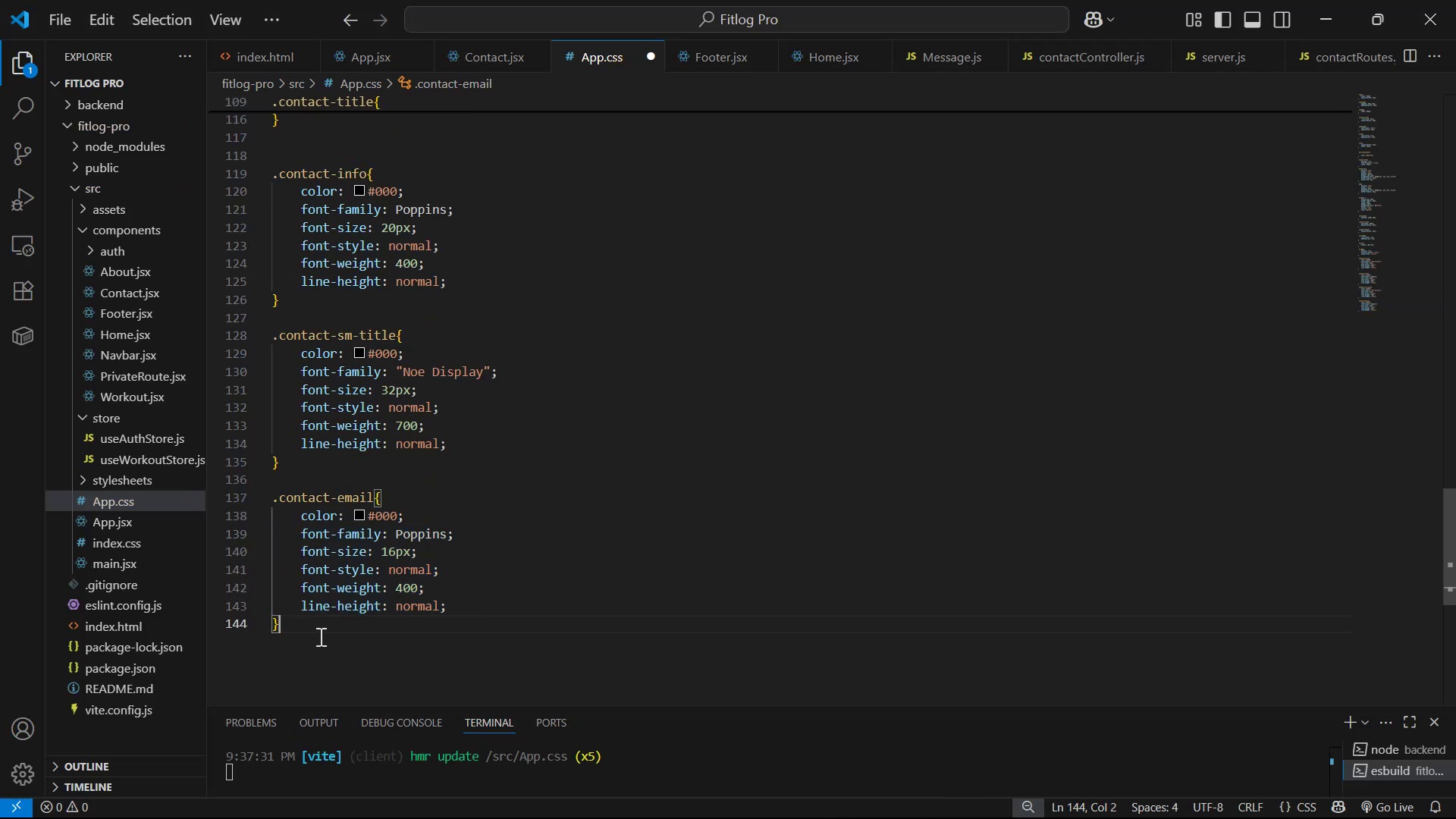 
key(Enter)
 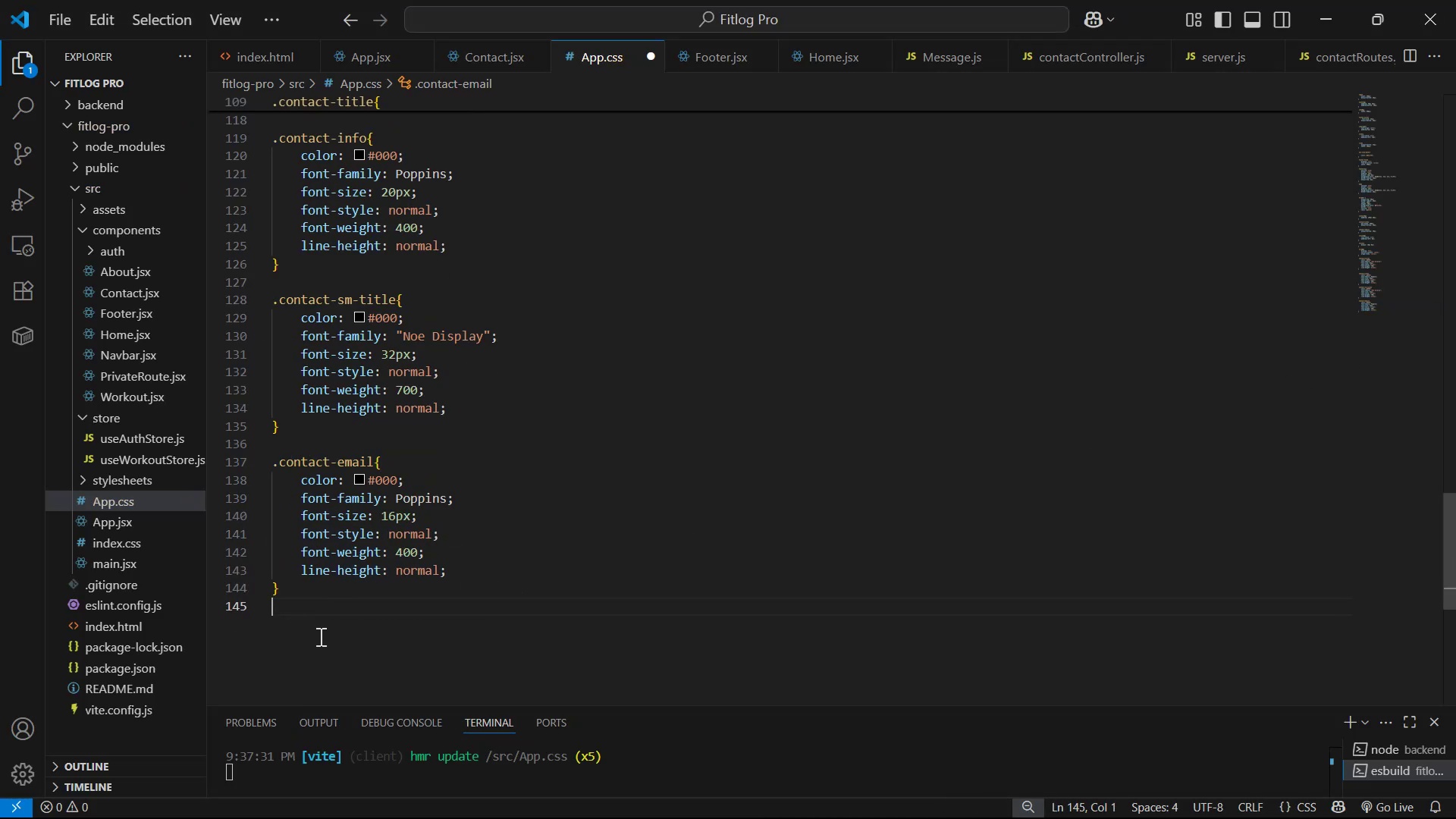 
key(Enter)
 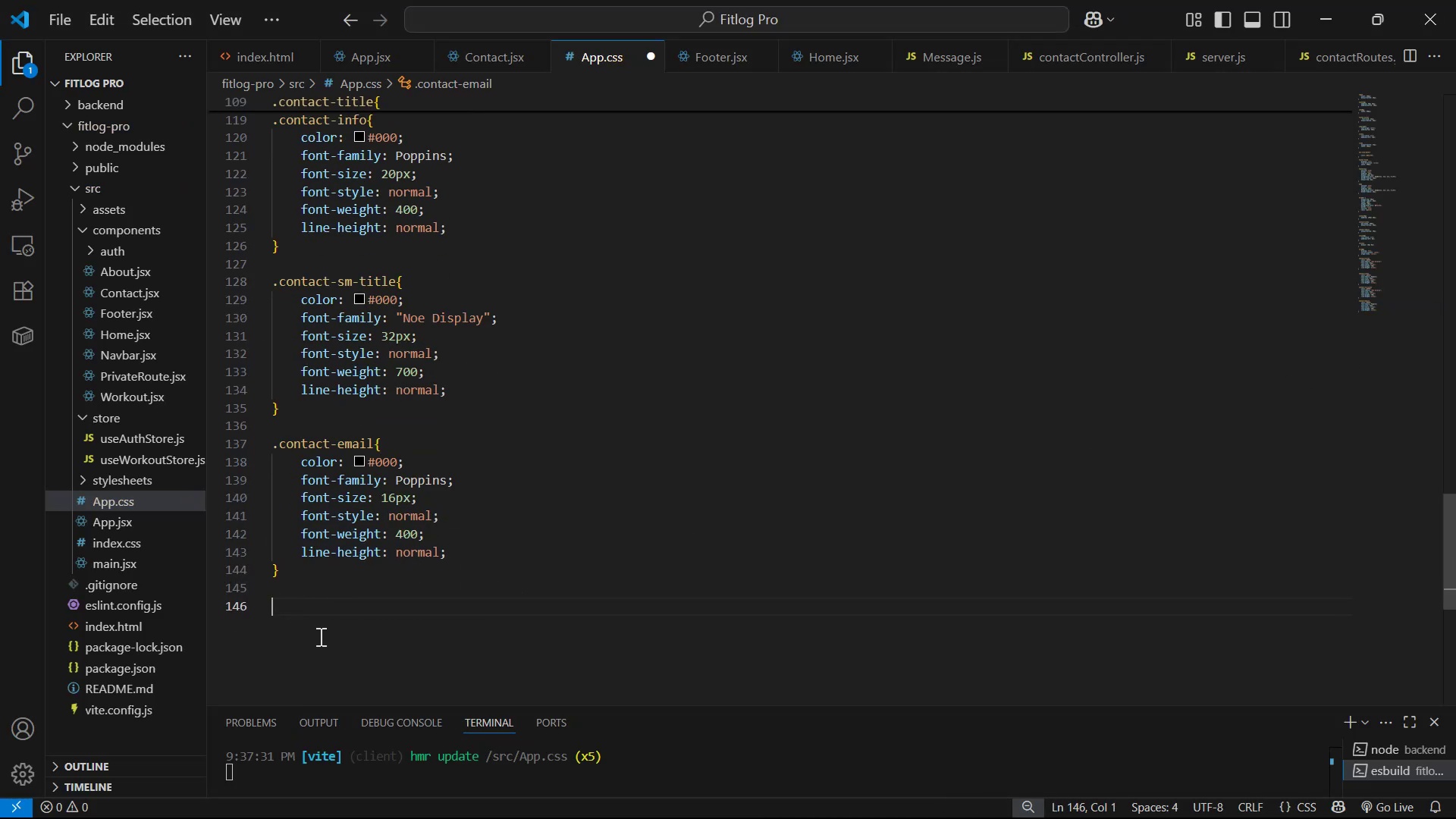 
type(.social )
key(Backspace)
type({|)
 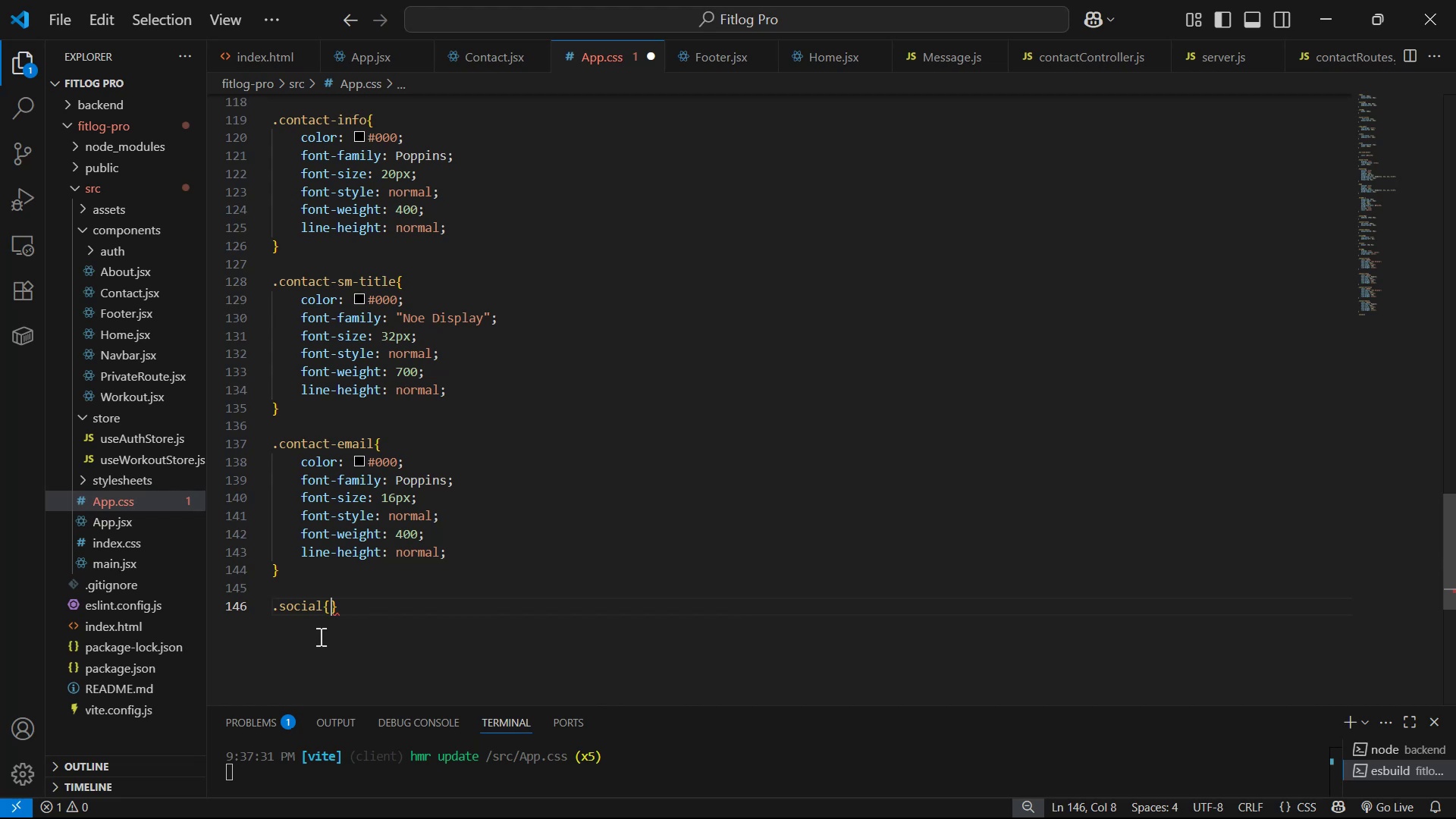 
key(Enter)
 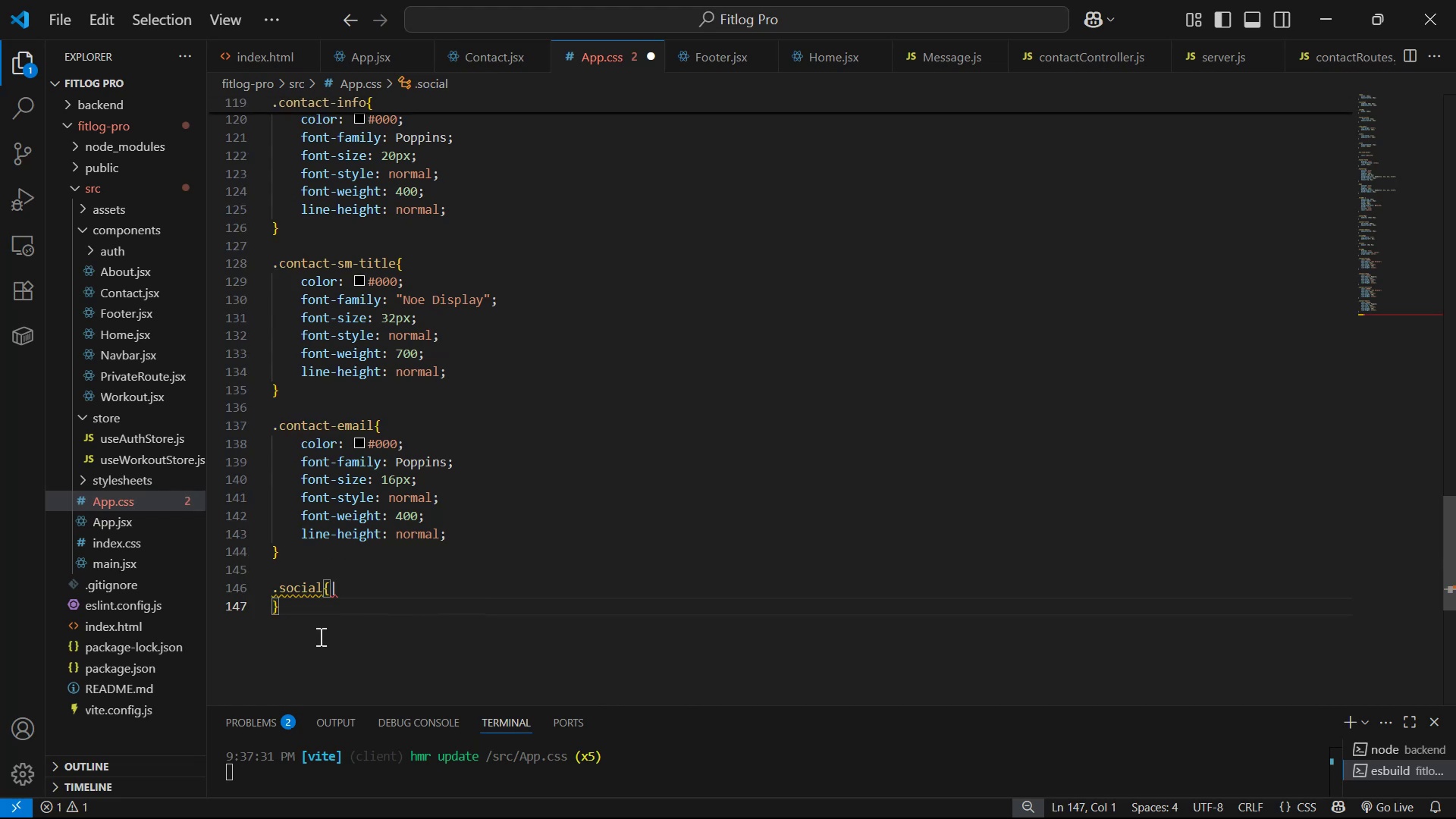 
key(Control+Z)
 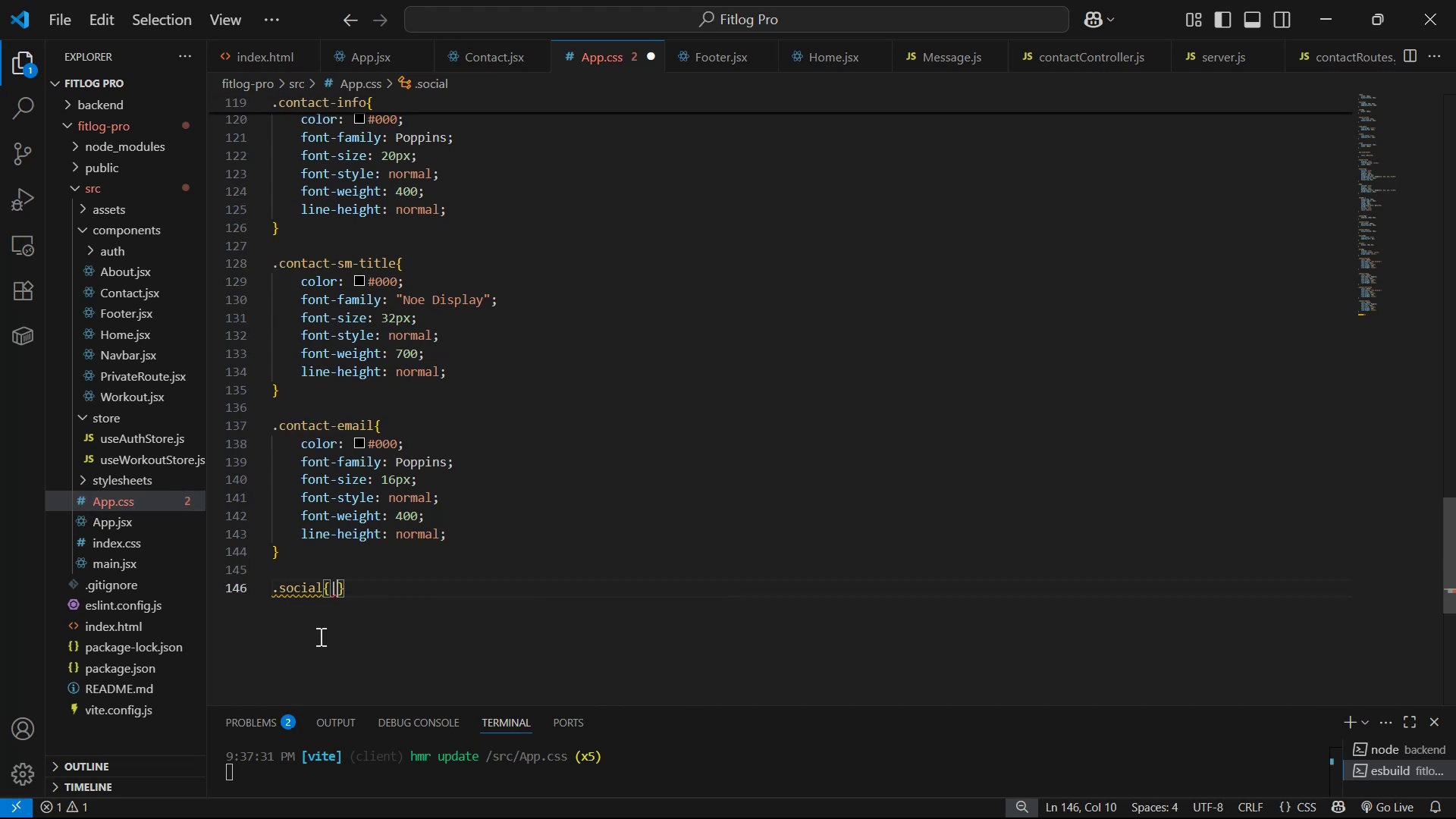 
key(Backspace)
 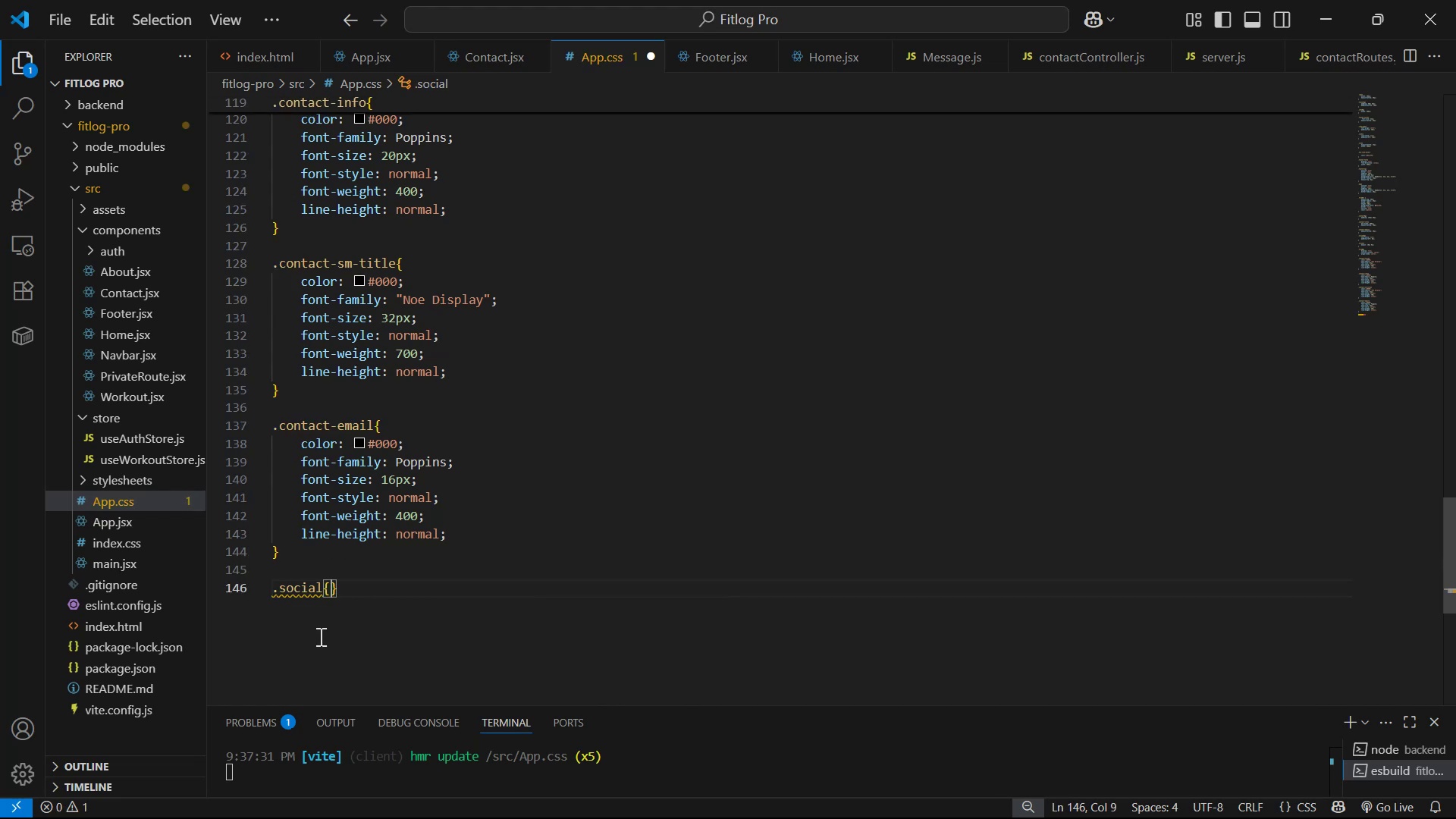 
key(Enter)
 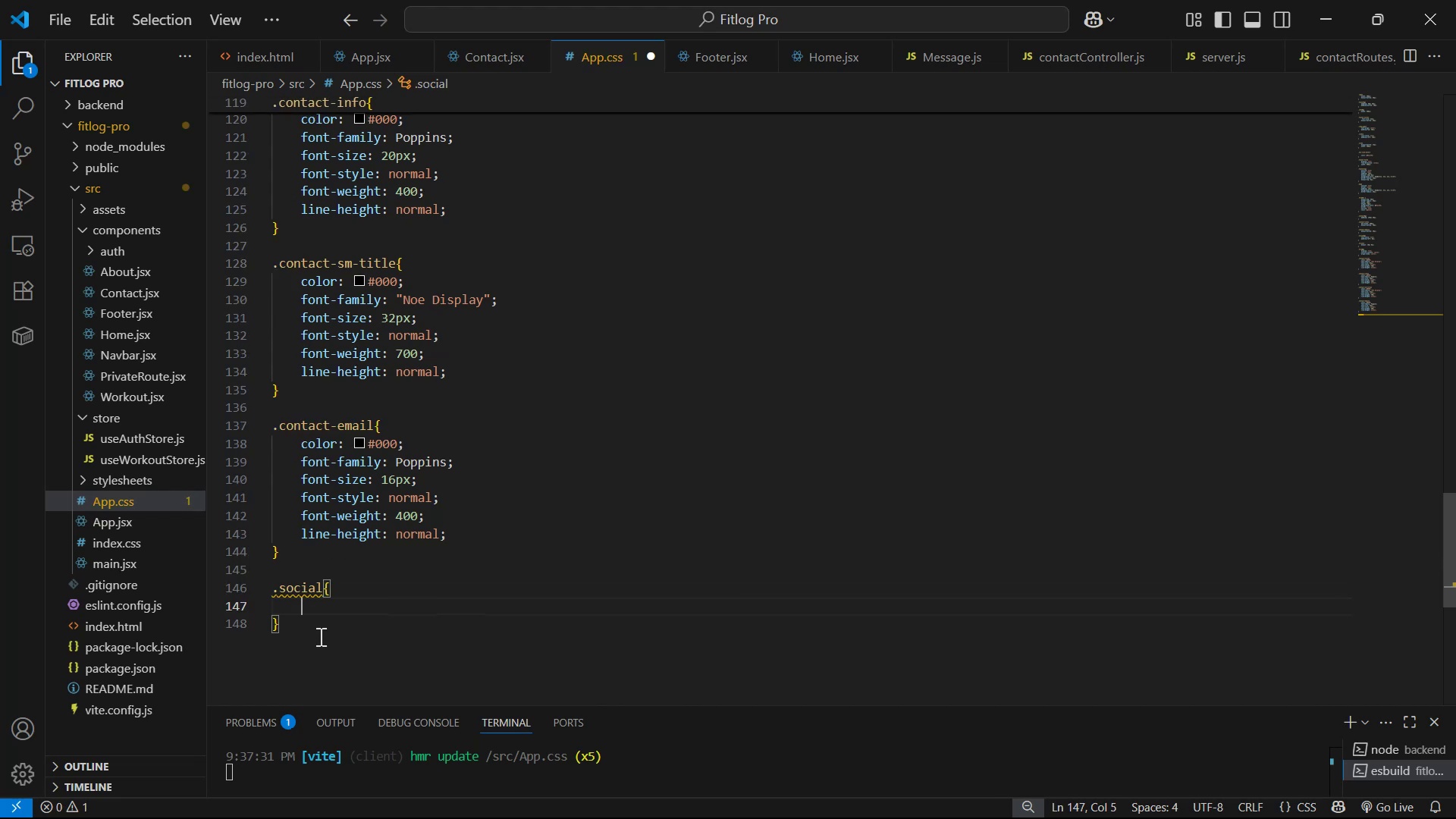 
key(Alt+AltLeft)
 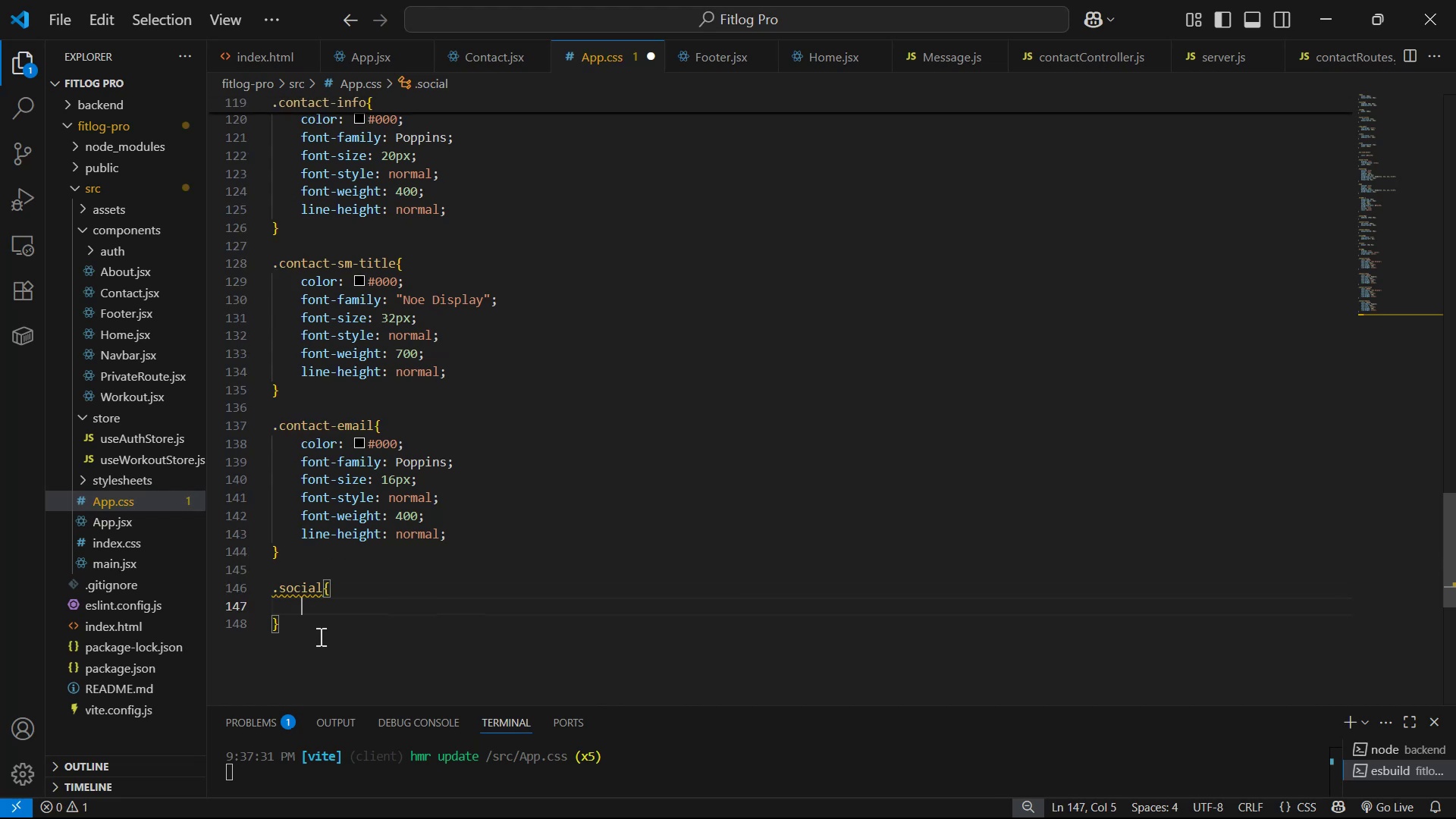 
key(Alt+Tab)
 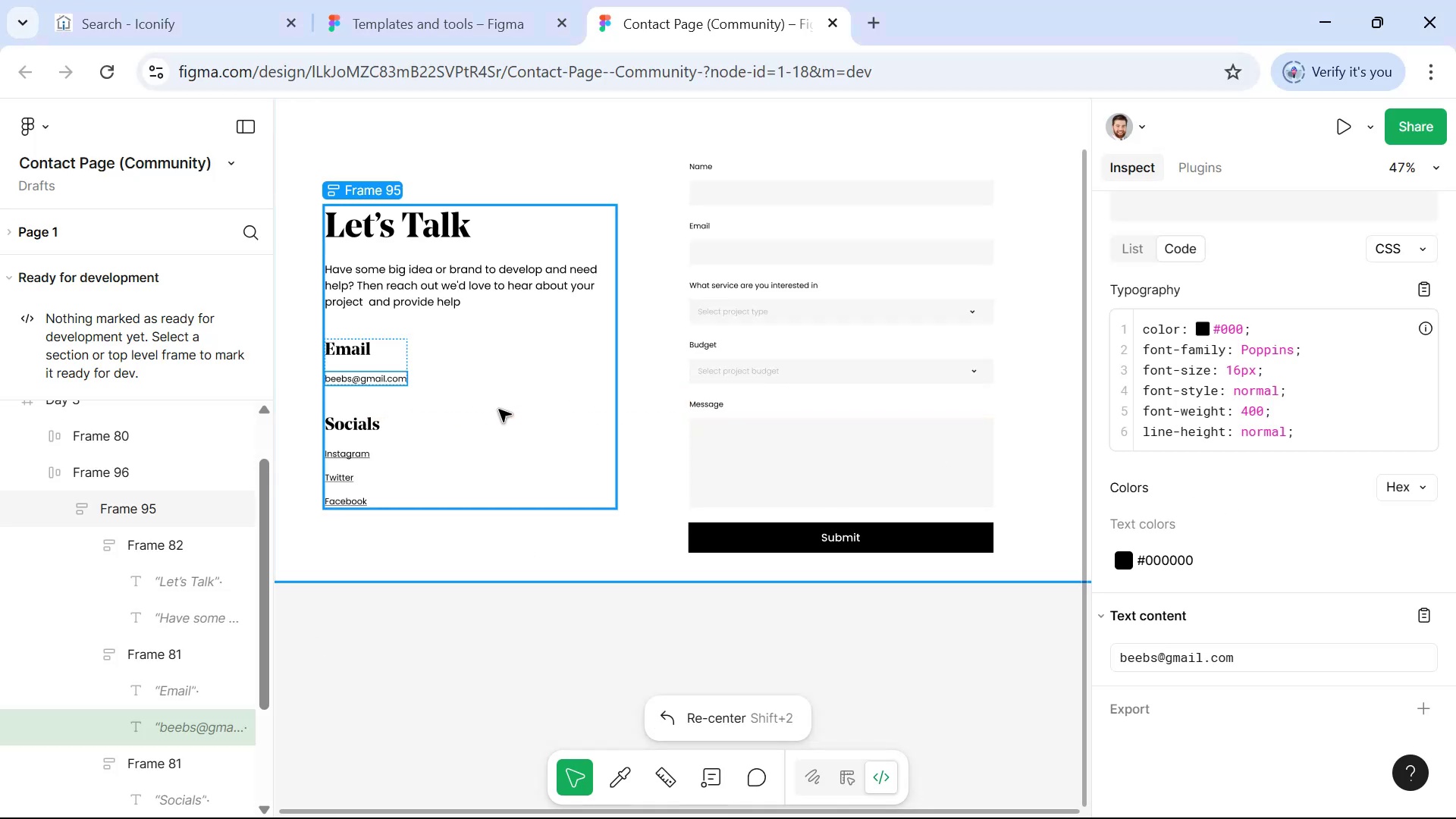 
hold_key(key=ControlLeft, duration=0.62)
left_click([347, 452])
 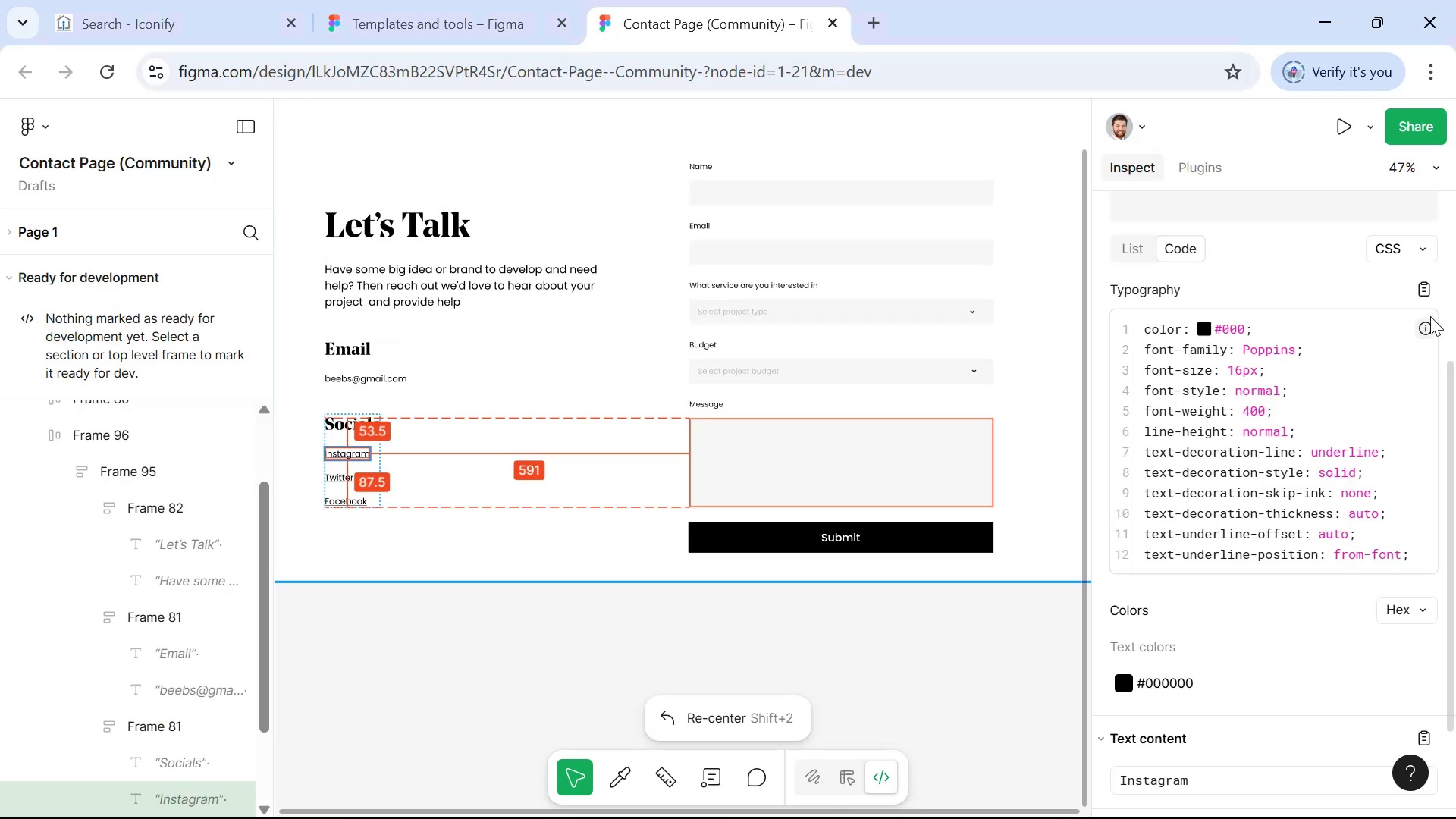 
left_click([1429, 290])
 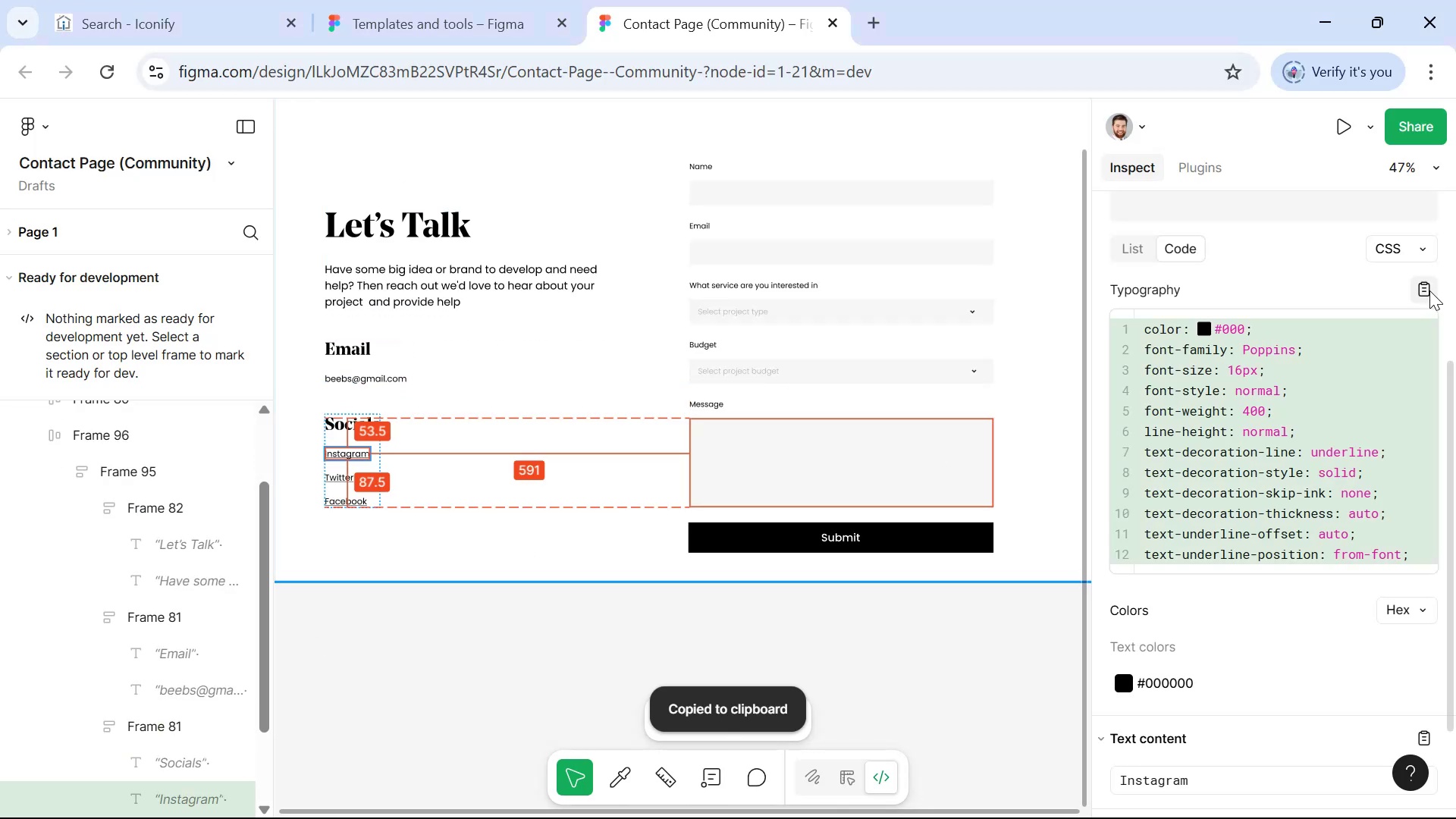 
key(Alt+AltLeft)
 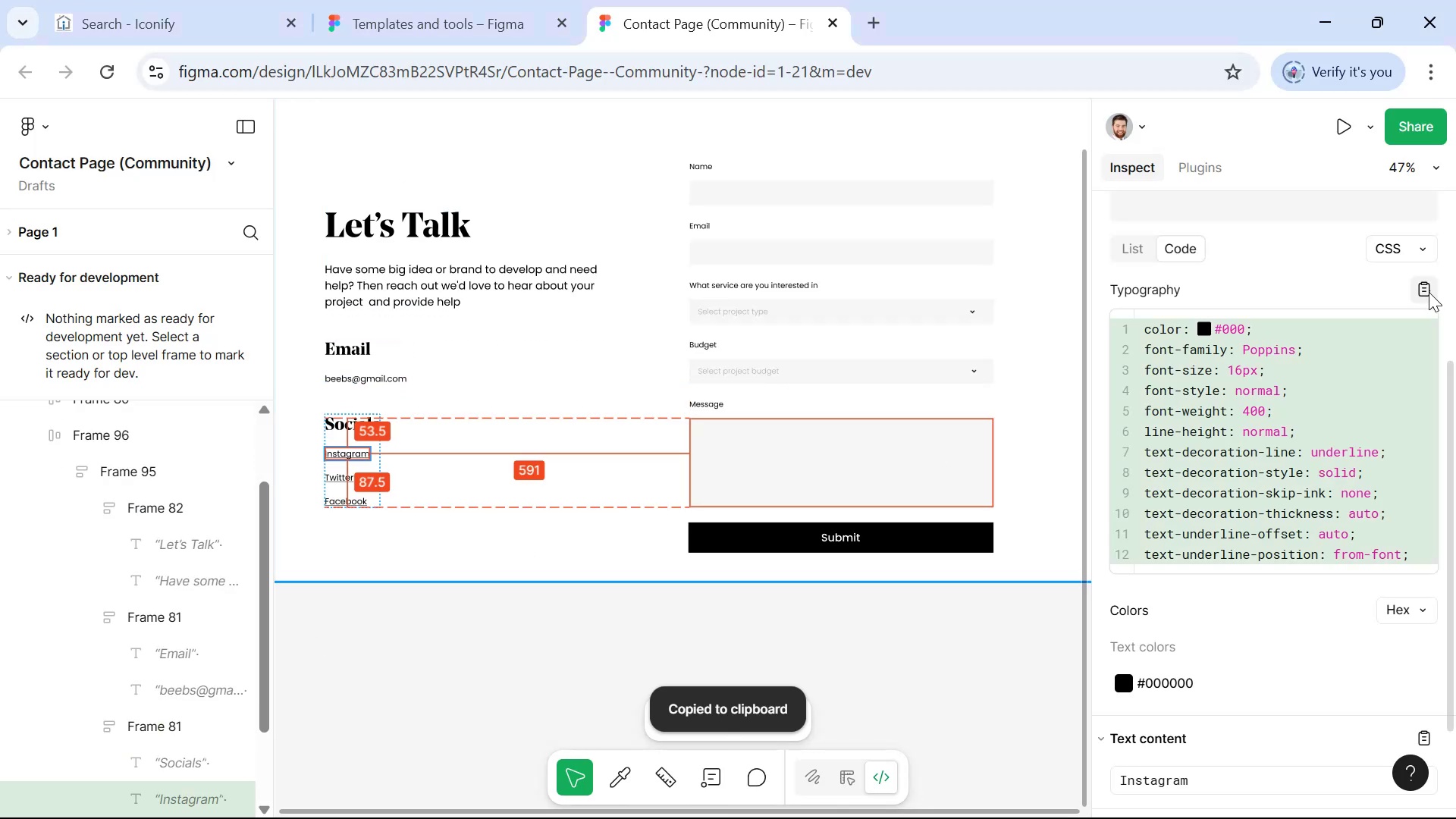 
key(Alt+Tab)
 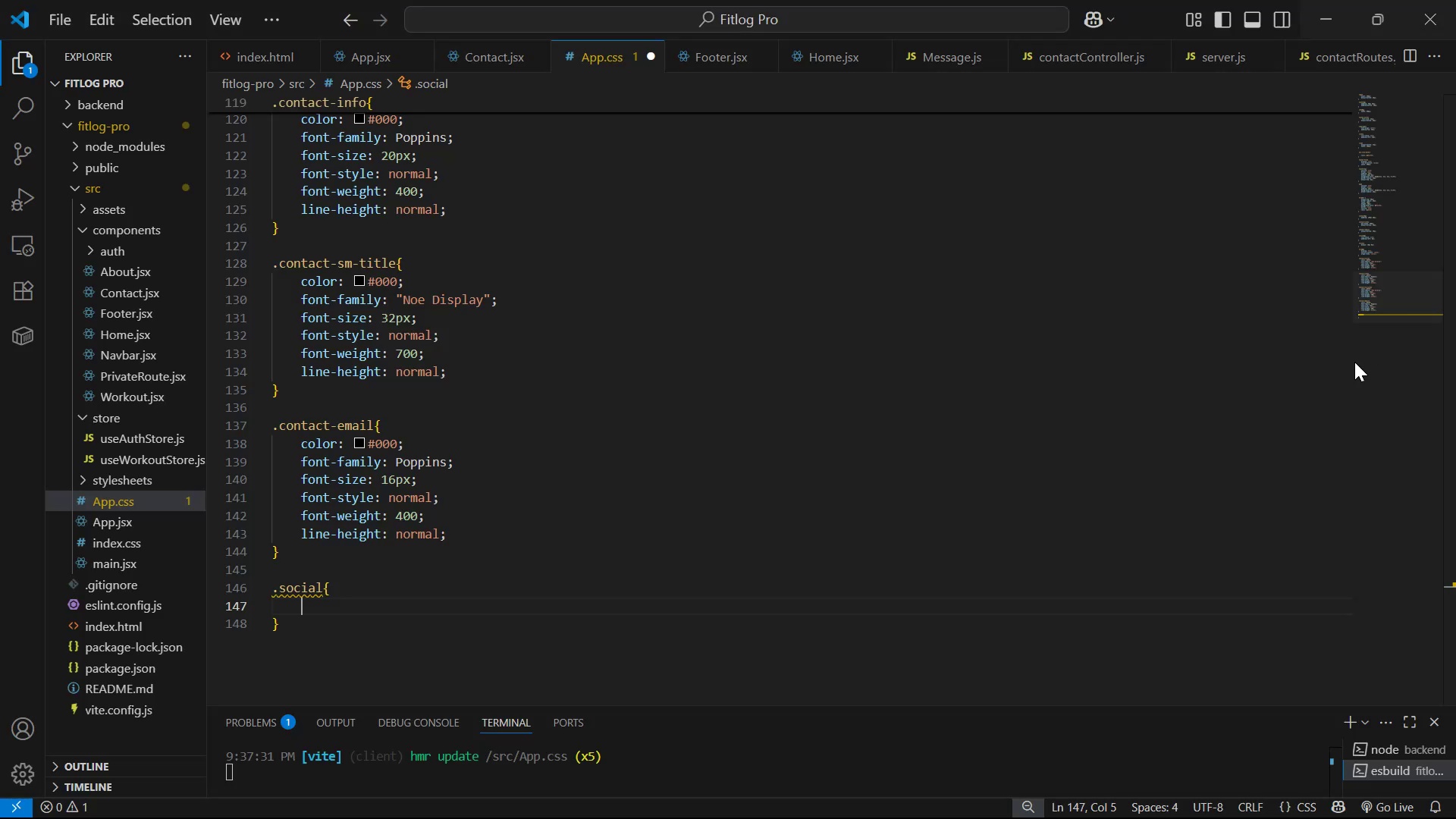 
key(Control+V)
 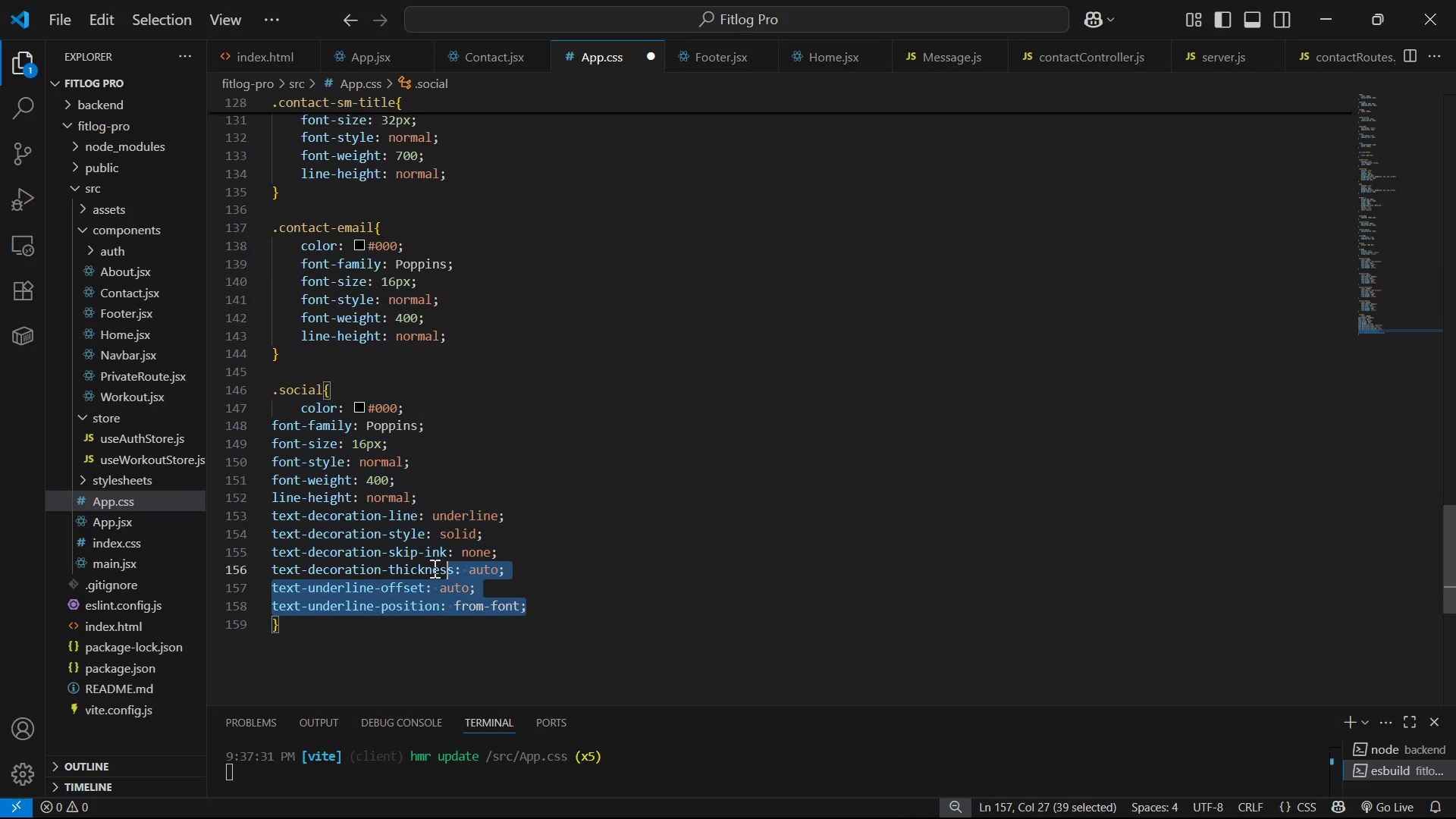 
key(Tab)
 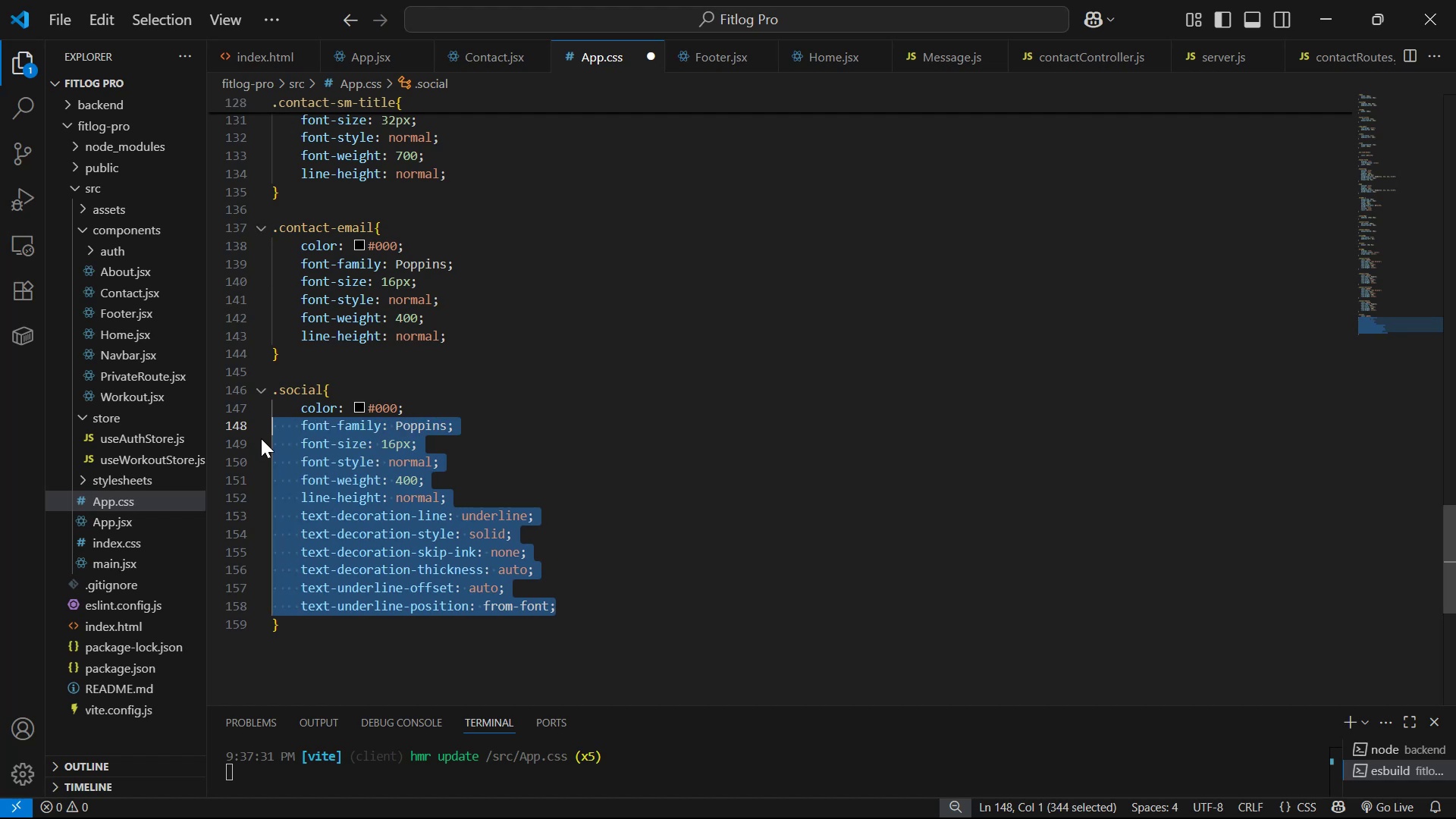 
key(Control+S)
 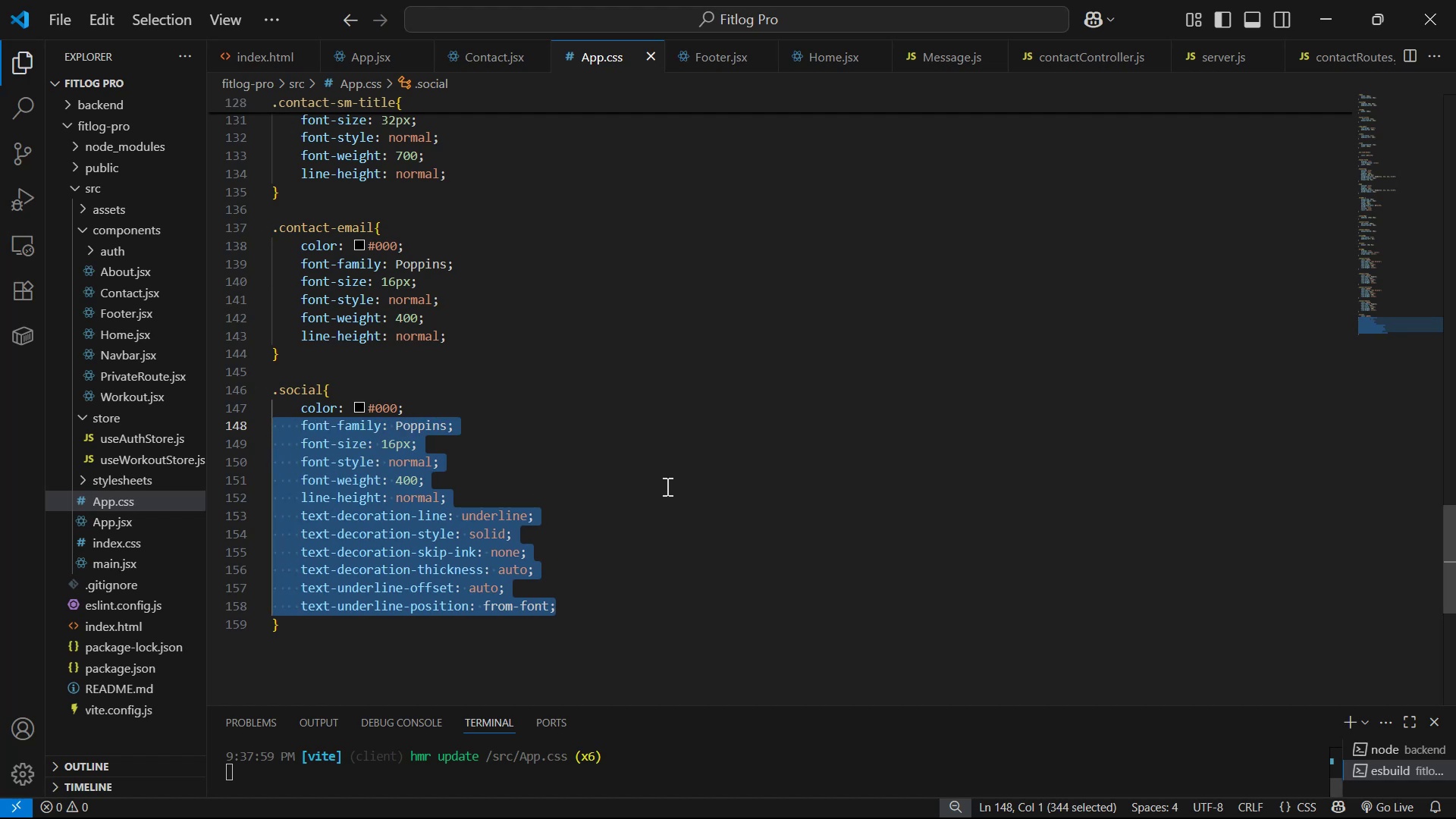 
key(Alt+Tab)
 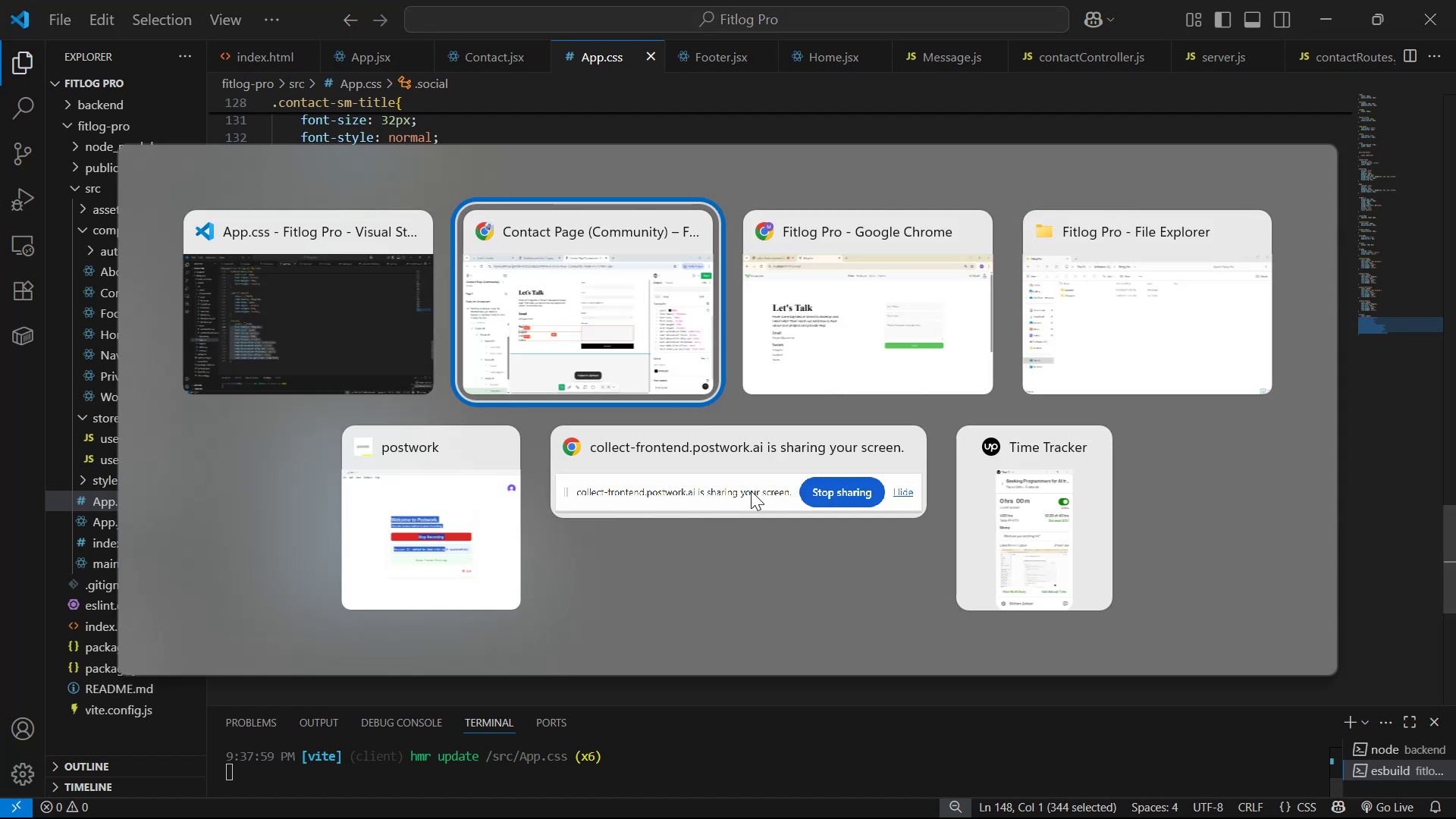 
key(Alt+Tab)
 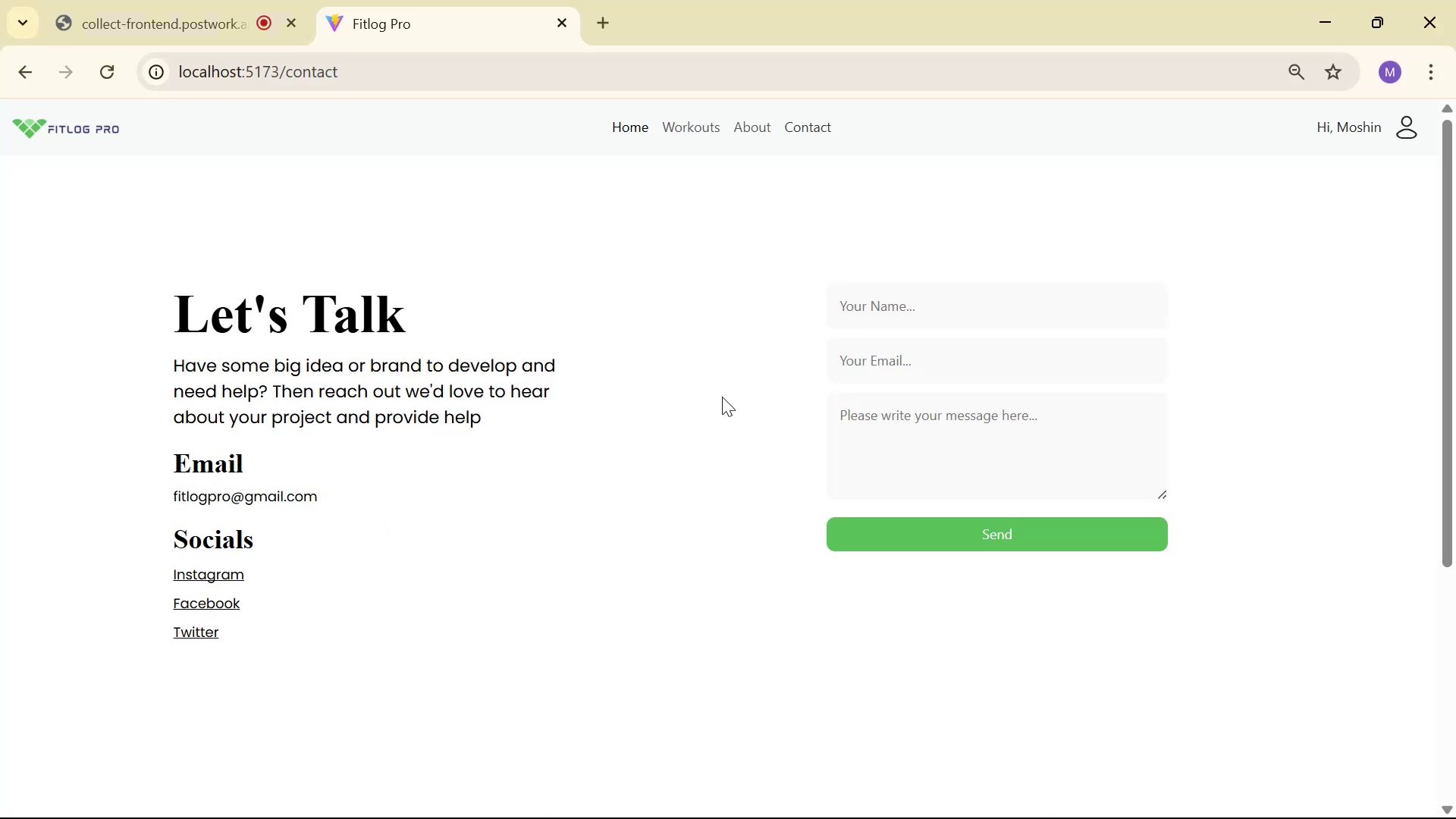 
scroll: coordinate [665, 406], scroll_direction: up, amount: 3.0
 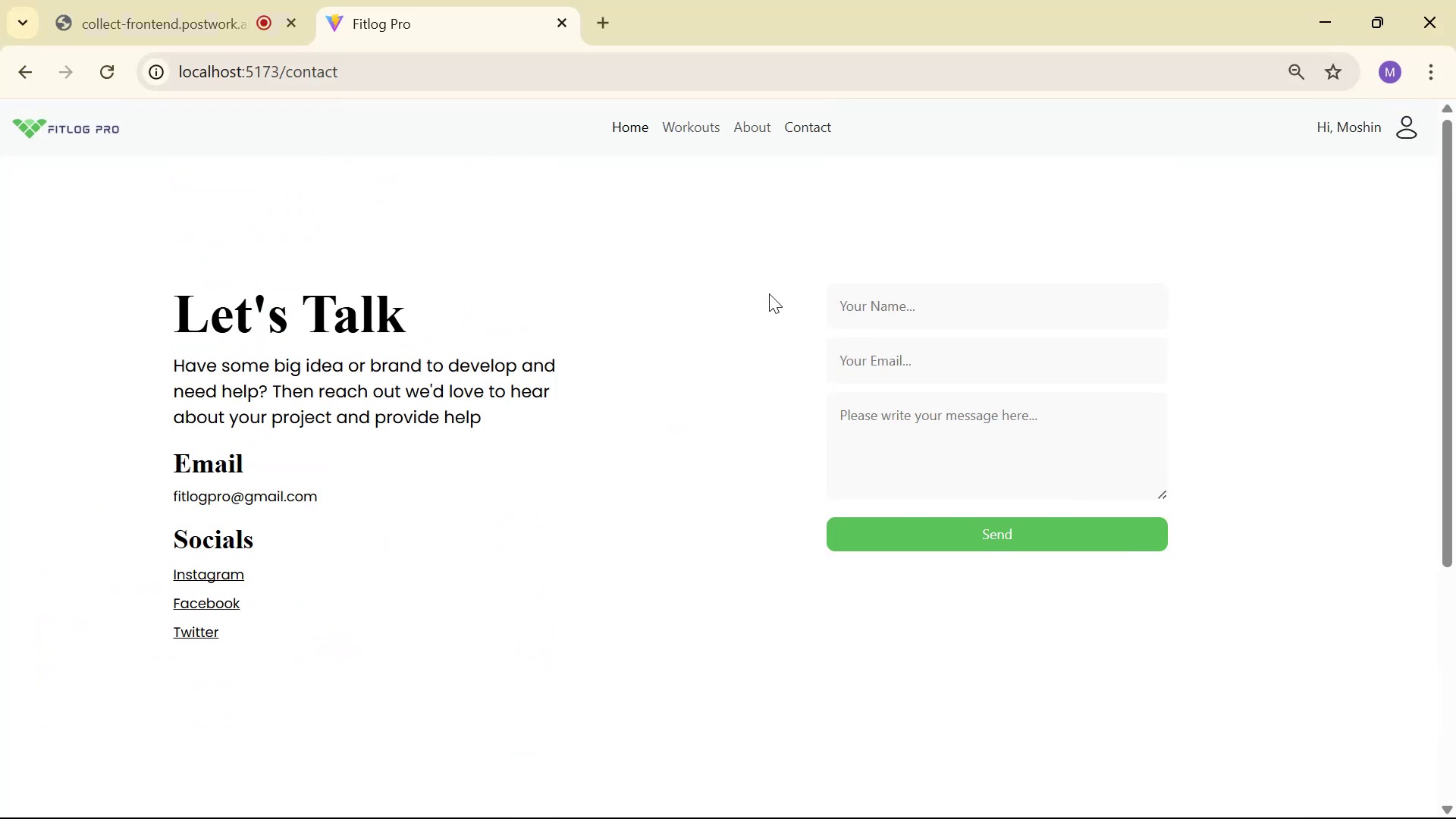 
scroll: coordinate [711, 309], scroll_direction: down, amount: 1.0
 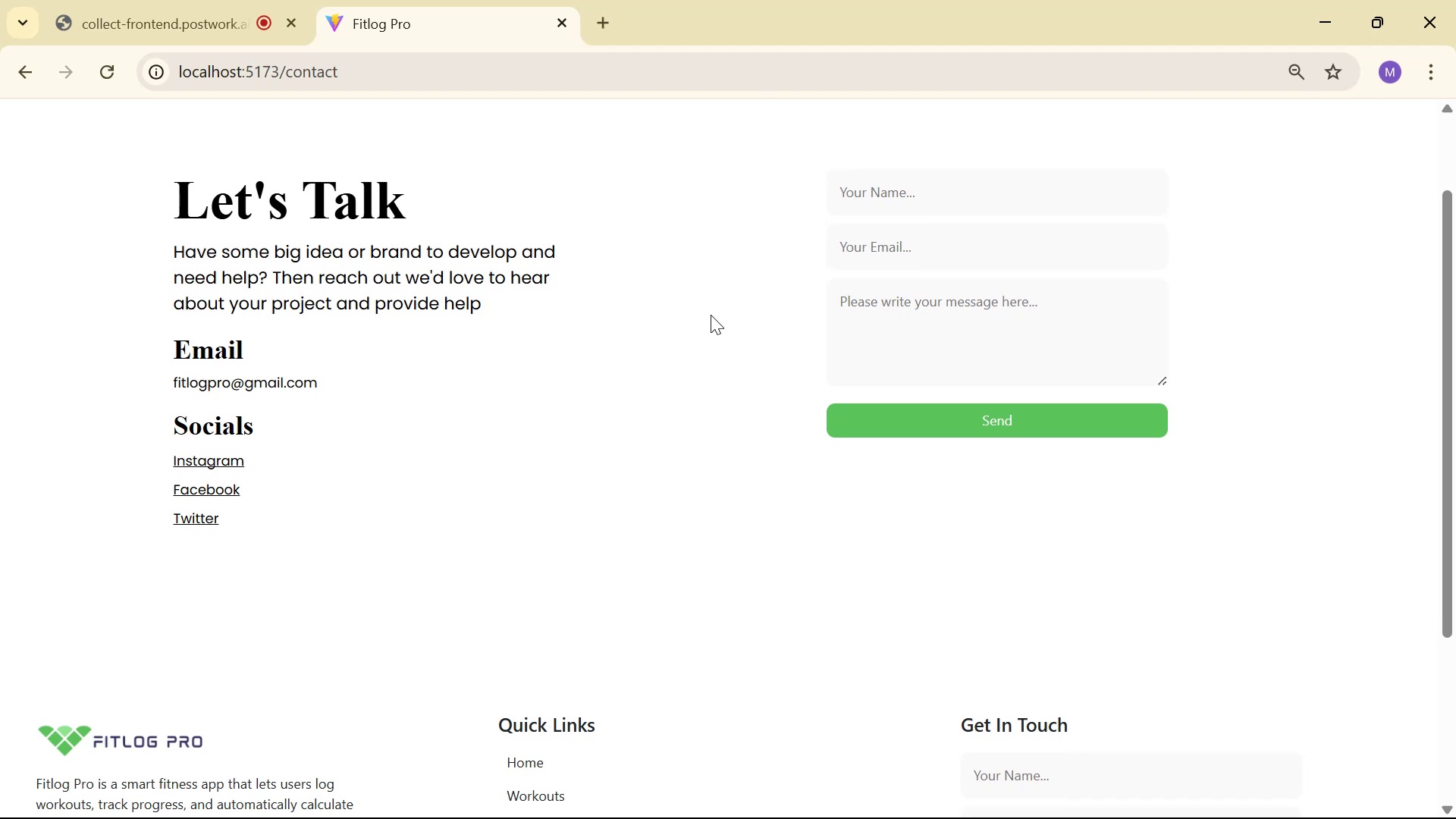 
scroll: coordinate [710, 315], scroll_direction: up, amount: 2.0
 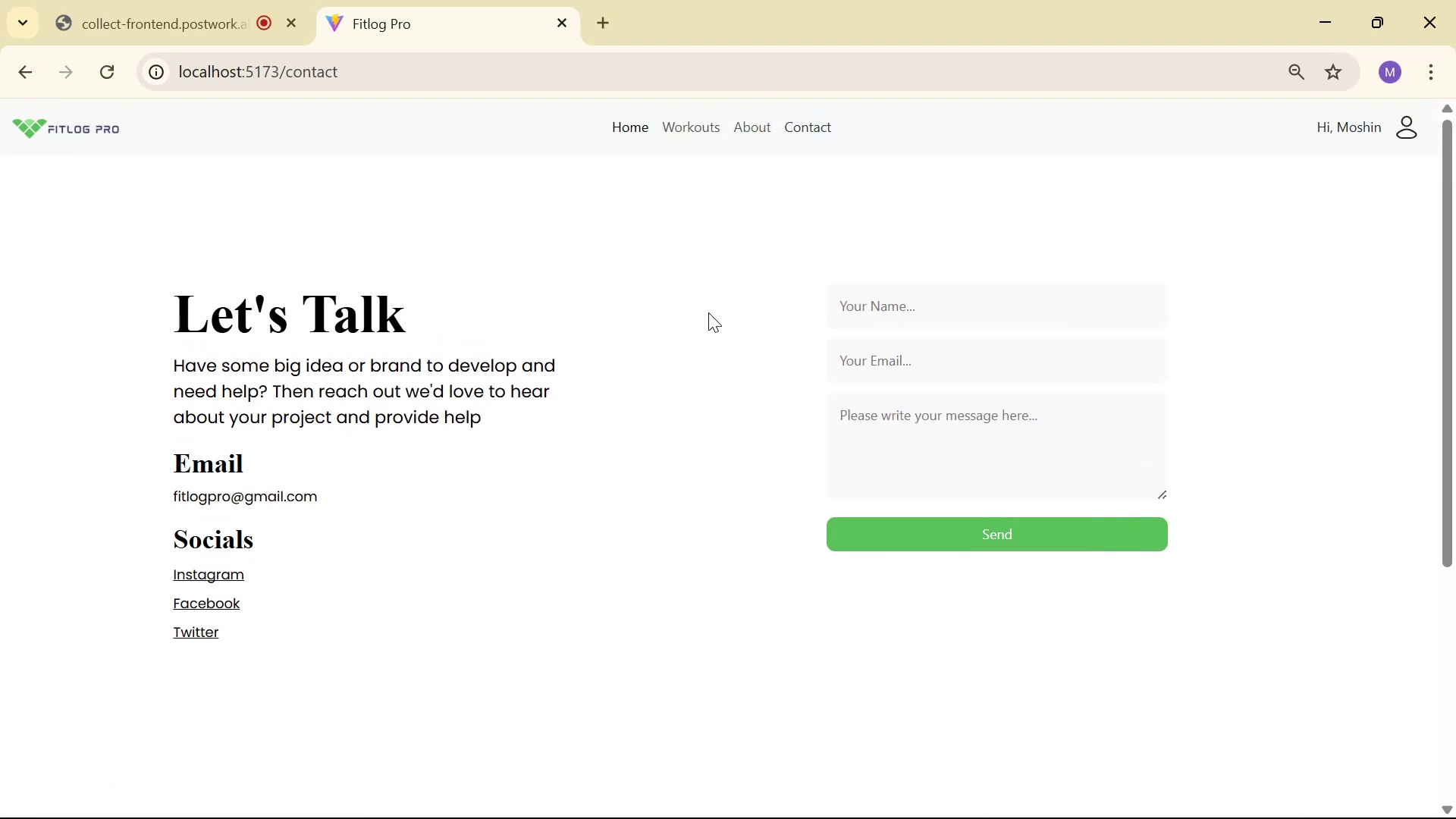 
key(Alt+AltLeft)
 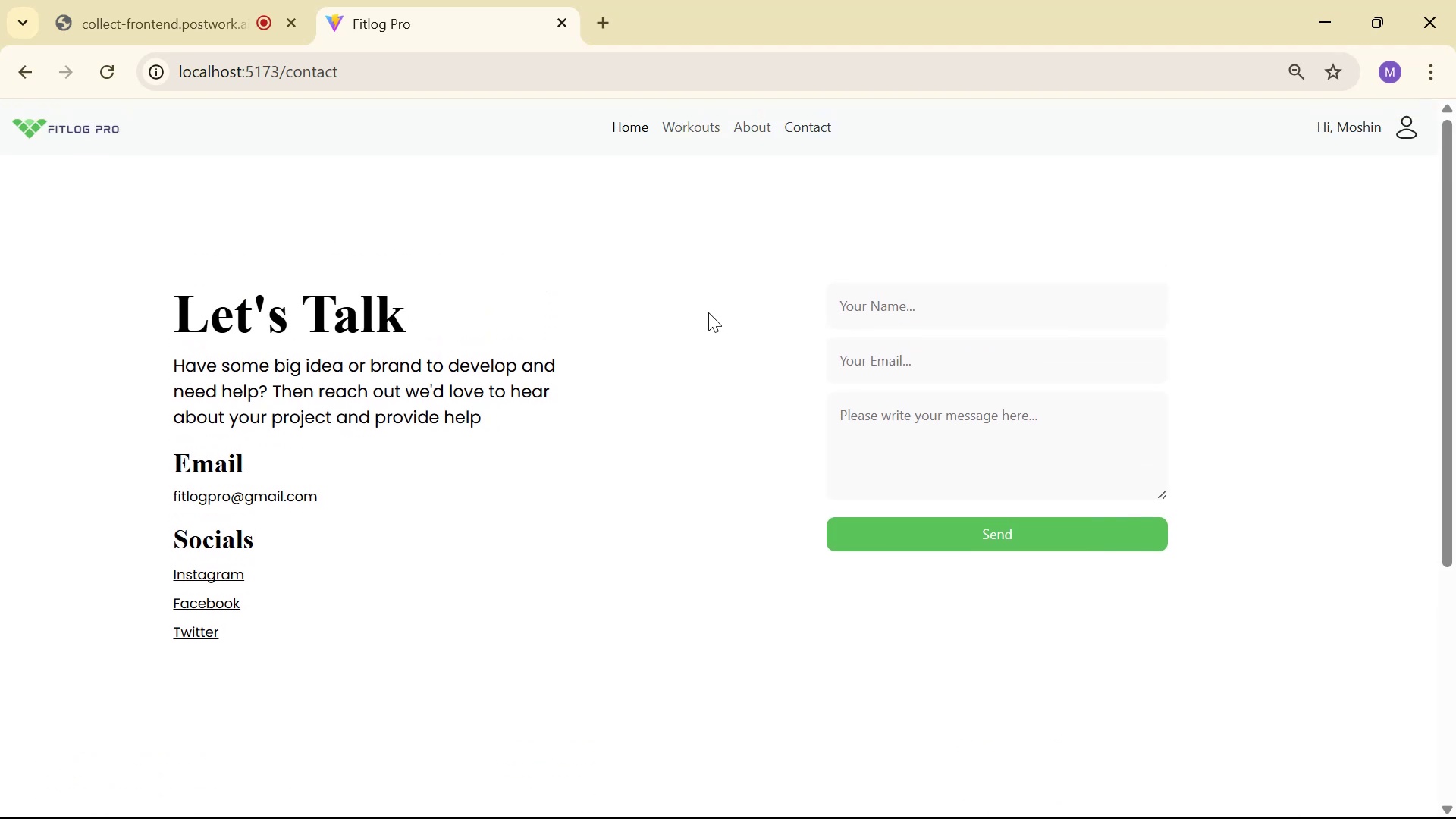 
key(Alt+Tab)
 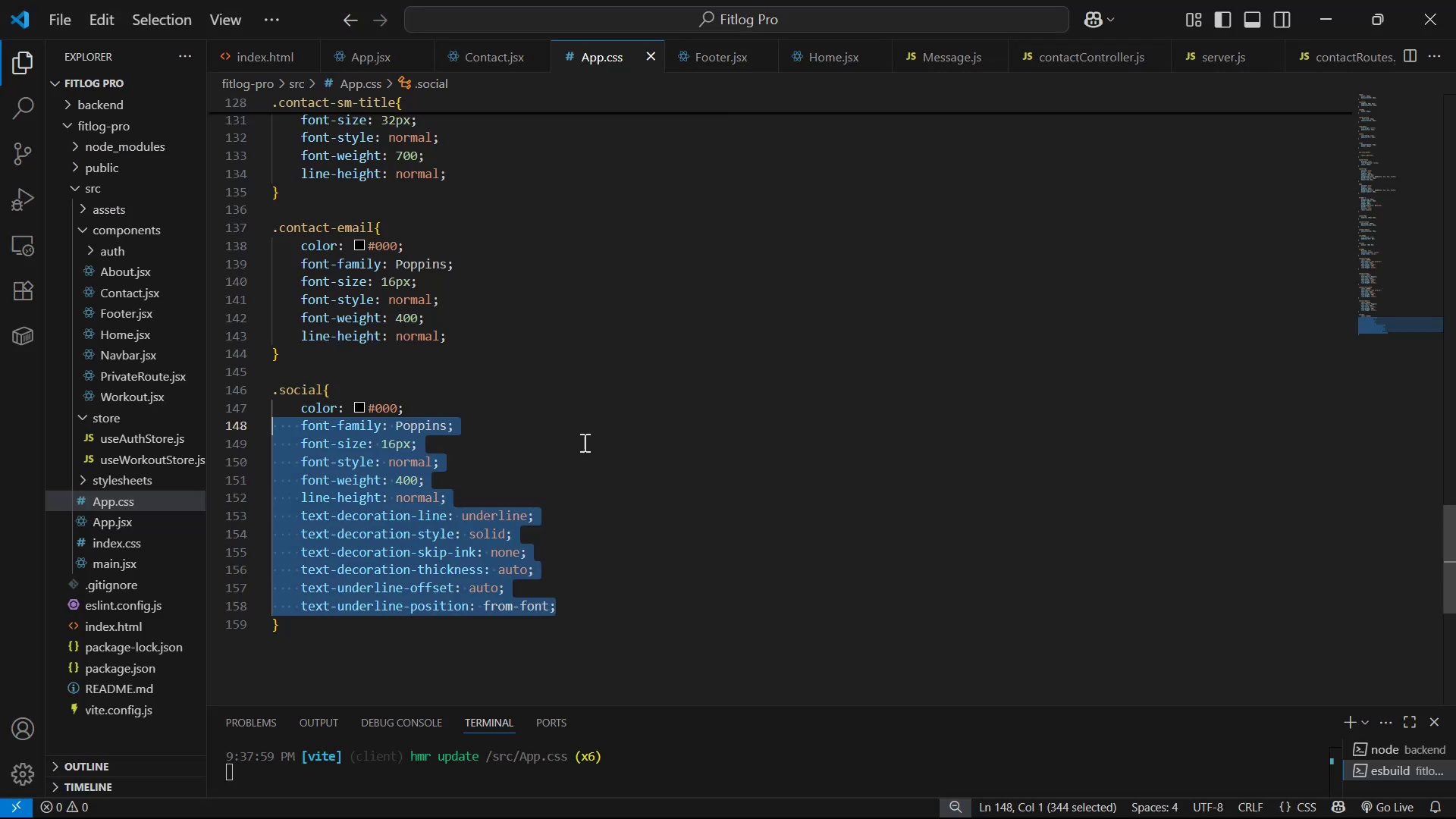 
scroll: coordinate [580, 419], scroll_direction: up, amount: 12.0
 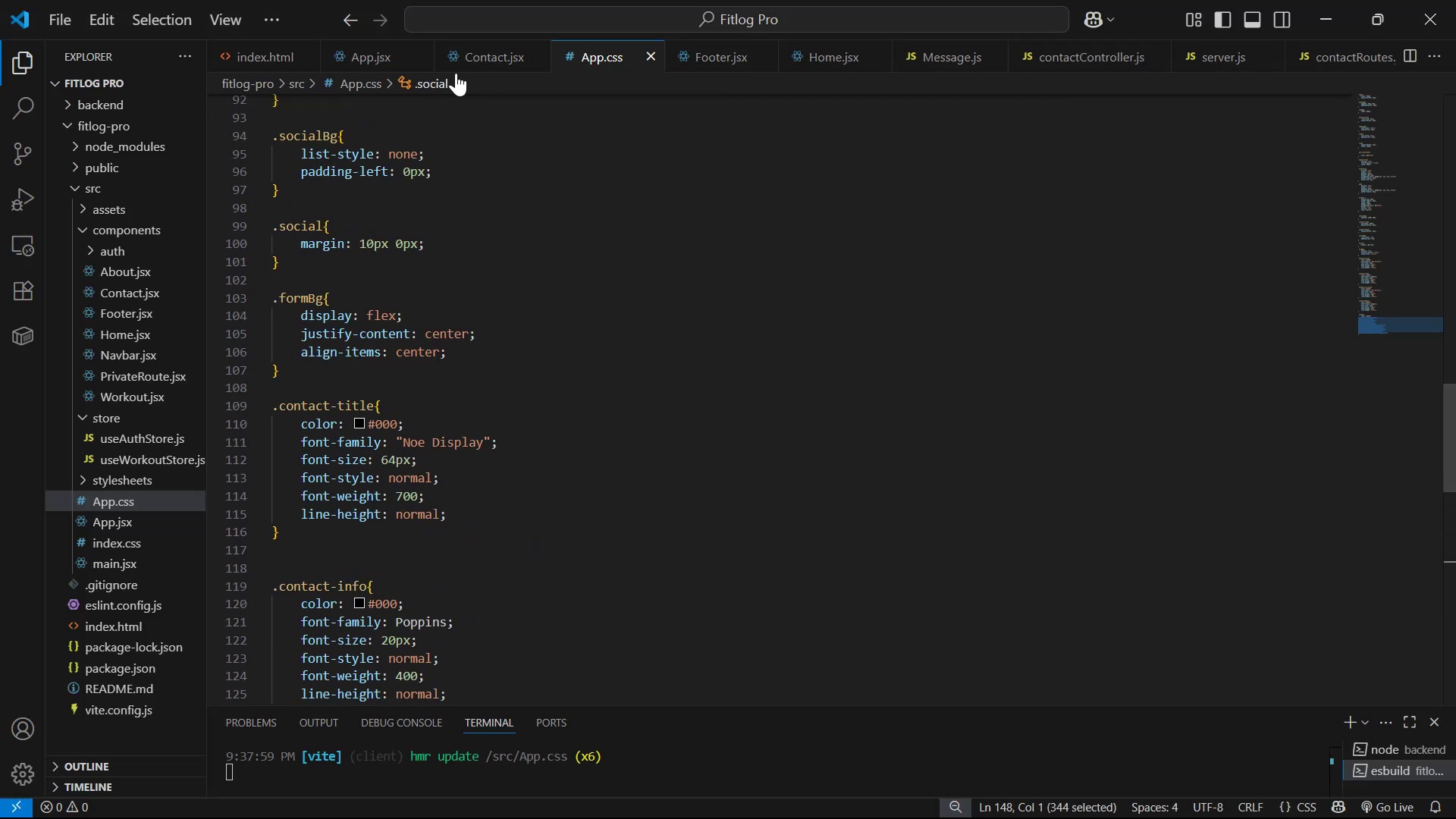 
left_click([478, 52])
 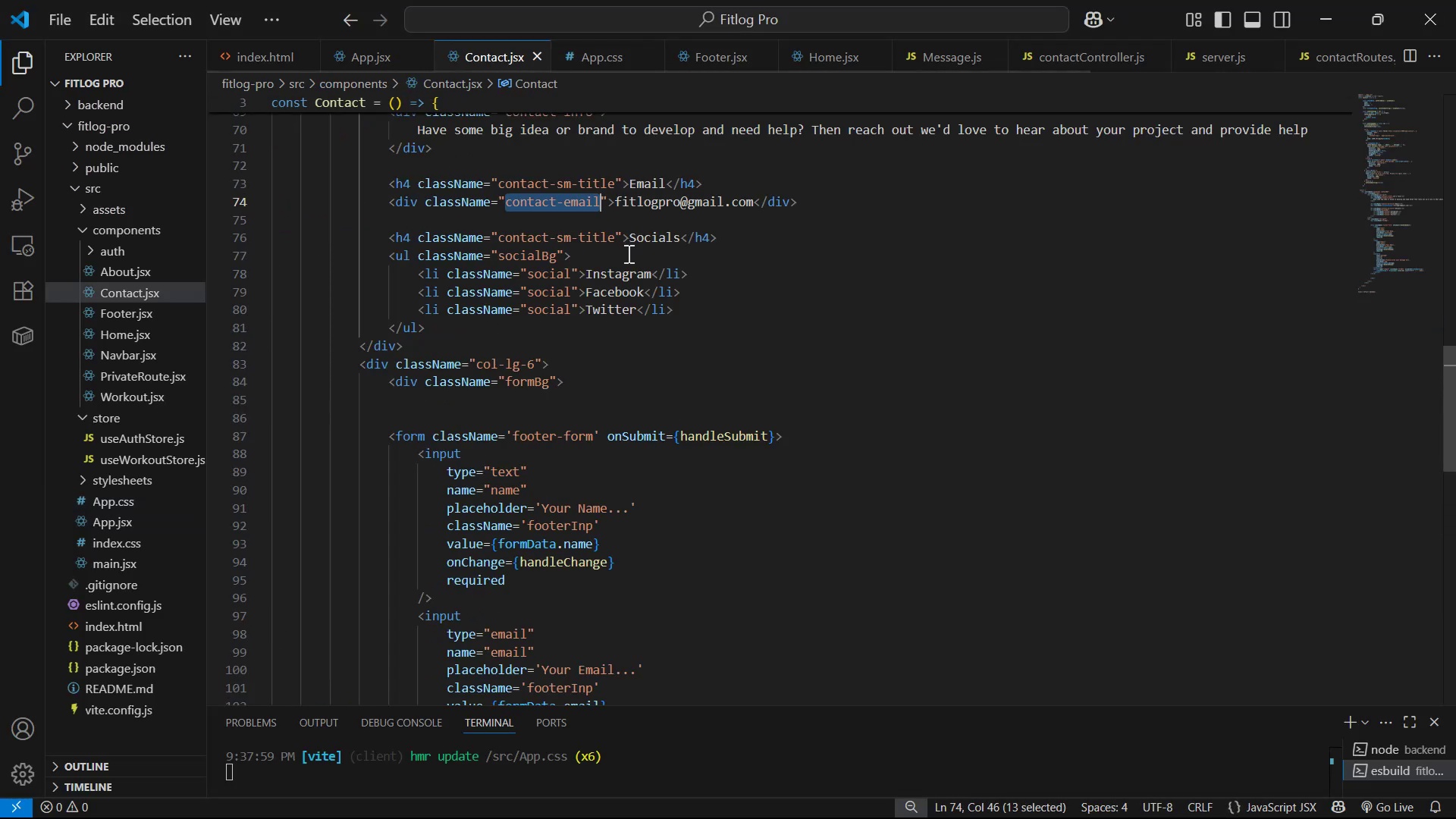 
scroll: coordinate [646, 315], scroll_direction: down, amount: 10.0
 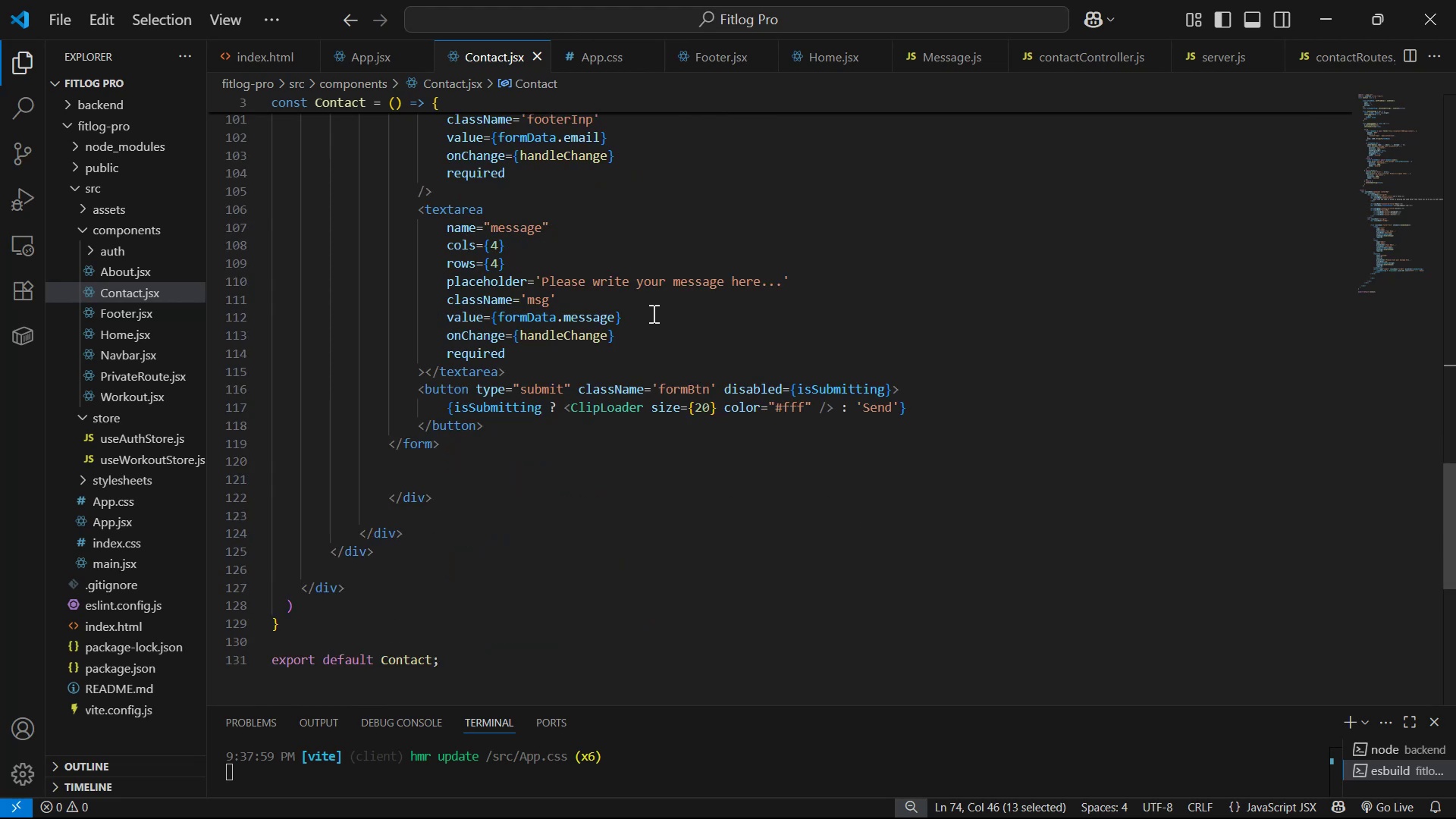 
scroll: coordinate [659, 398], scroll_direction: up, amount: 23.0
 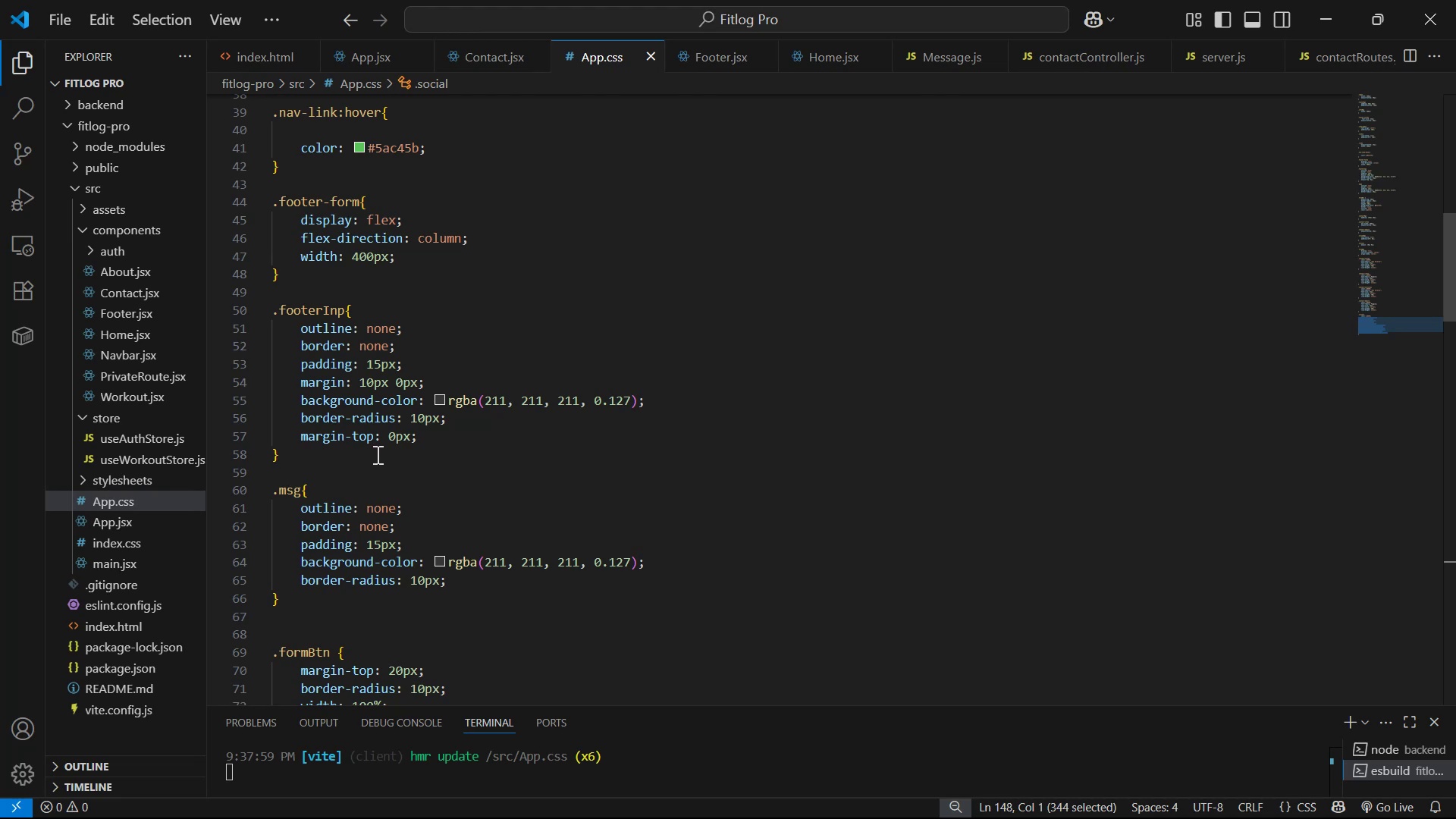 
wait(6.07)
 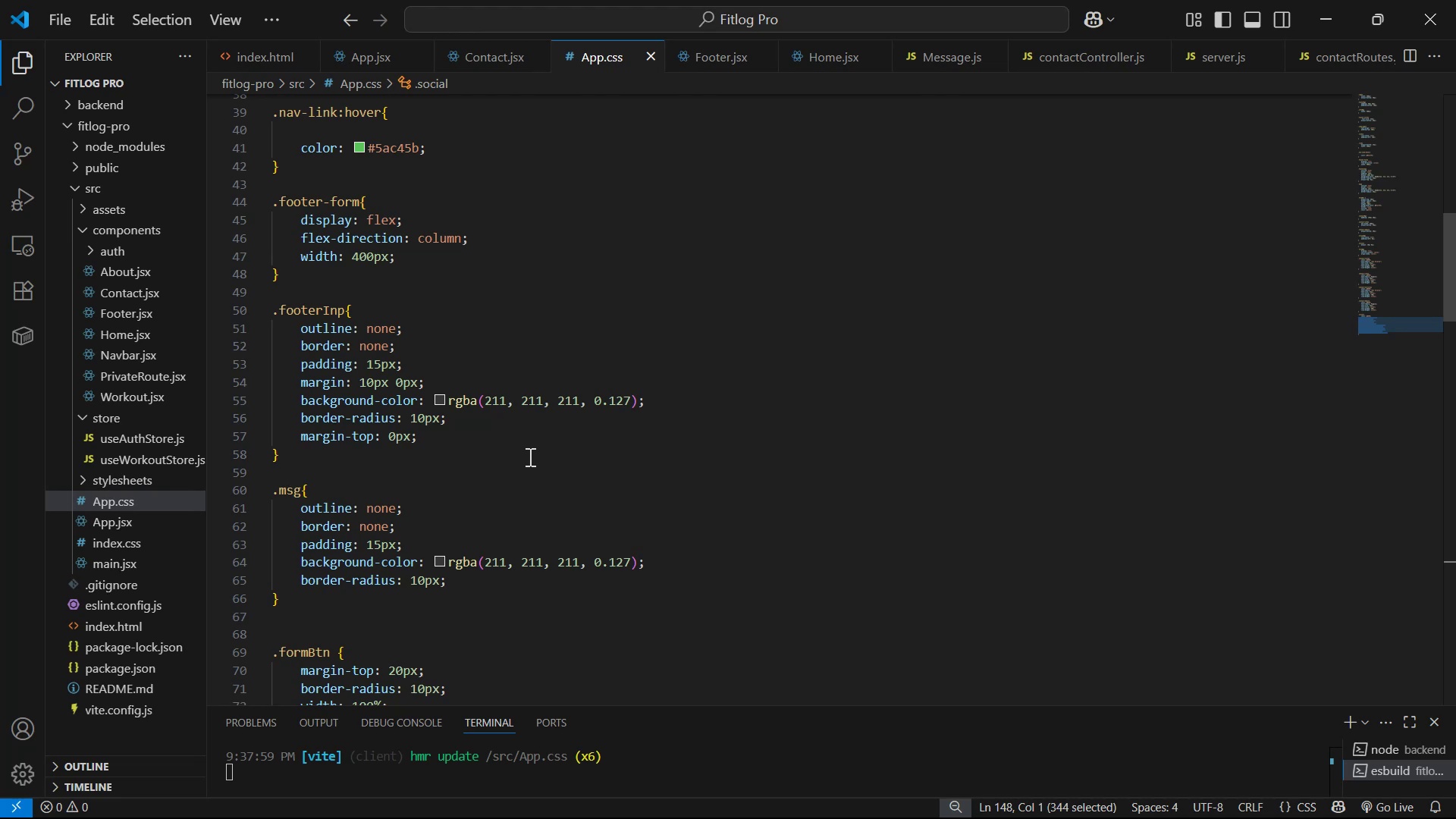 
left_click([484, 41])
 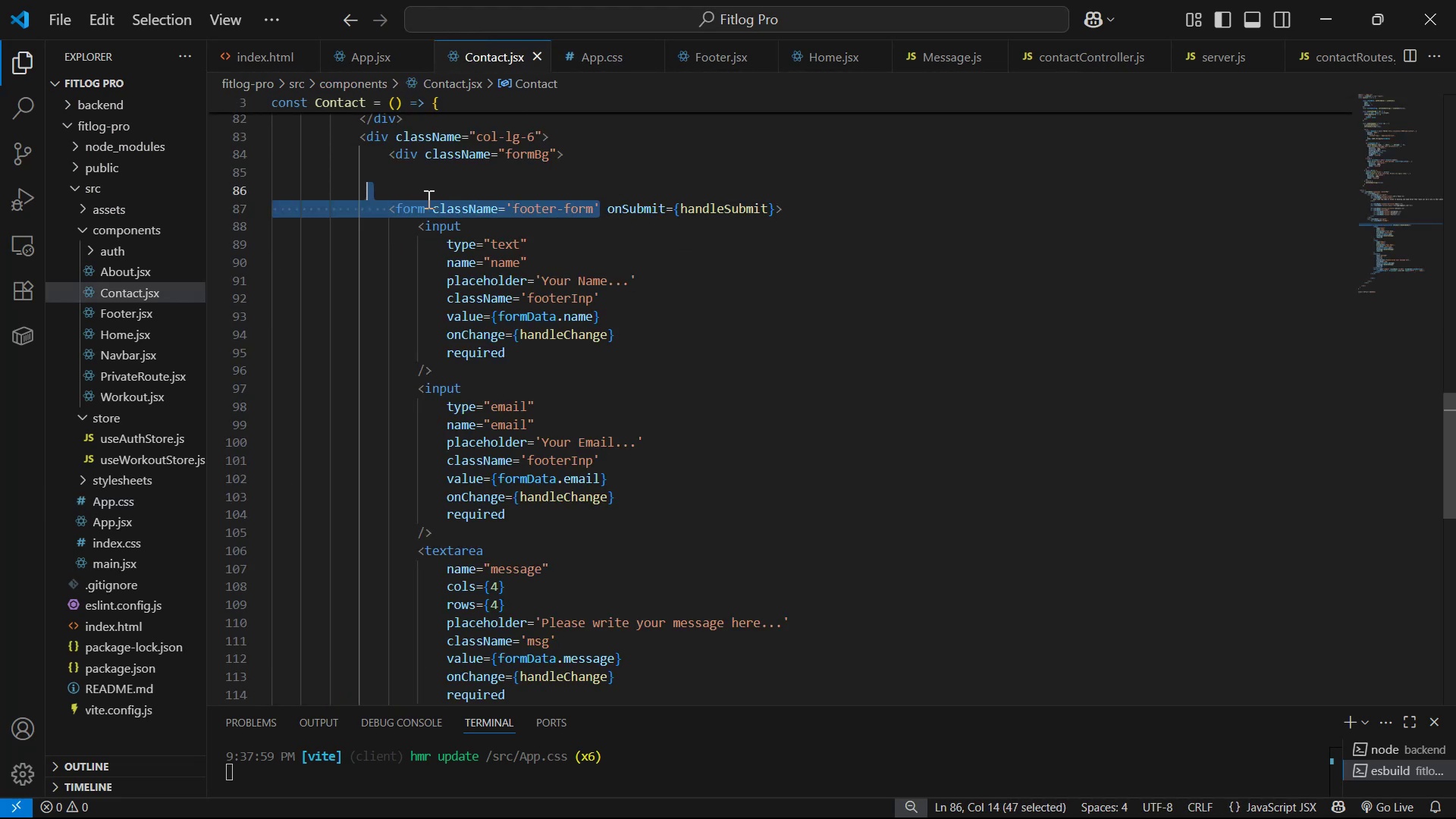 
key(Backspace)
 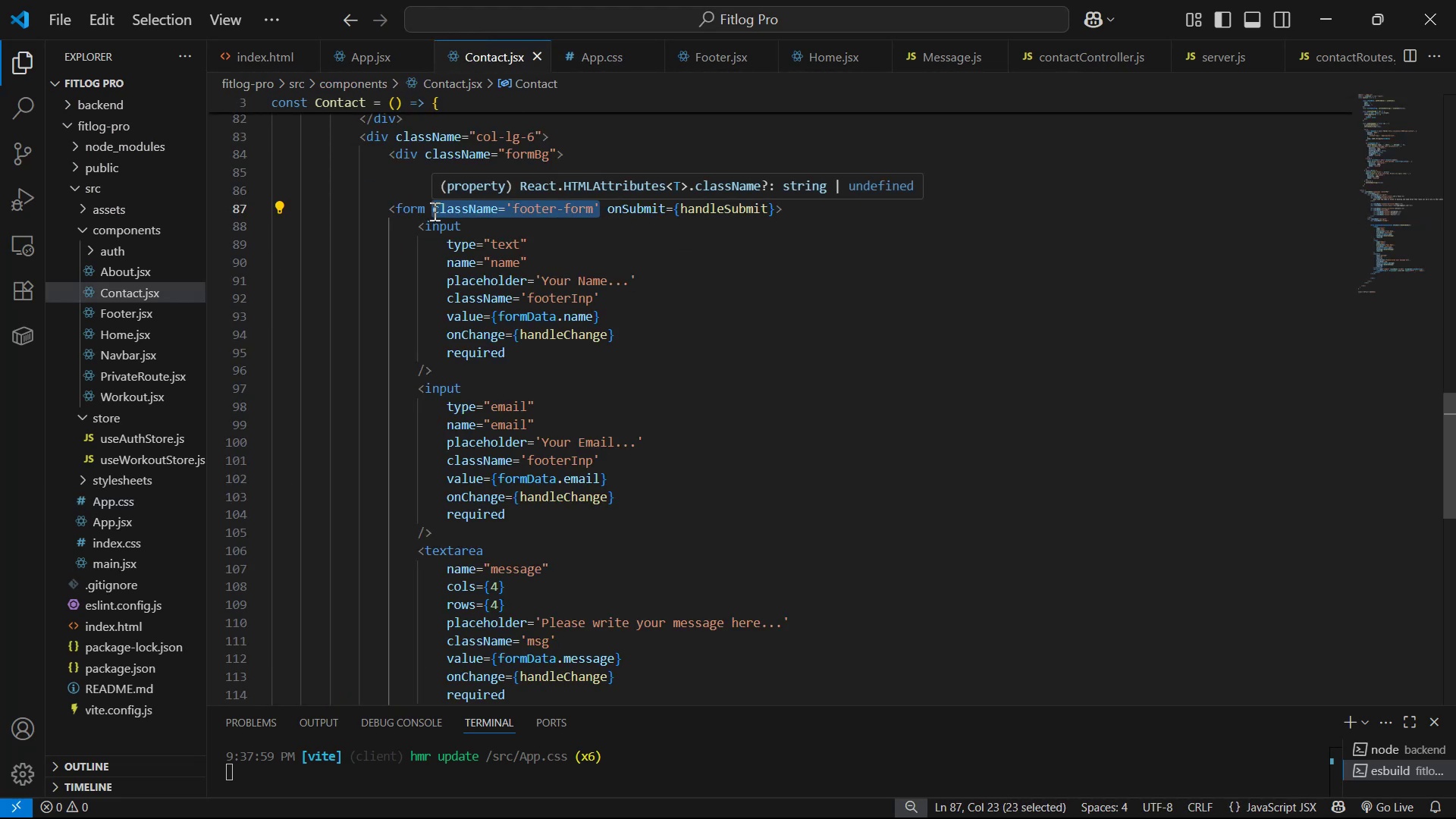 
key(Control+S)
 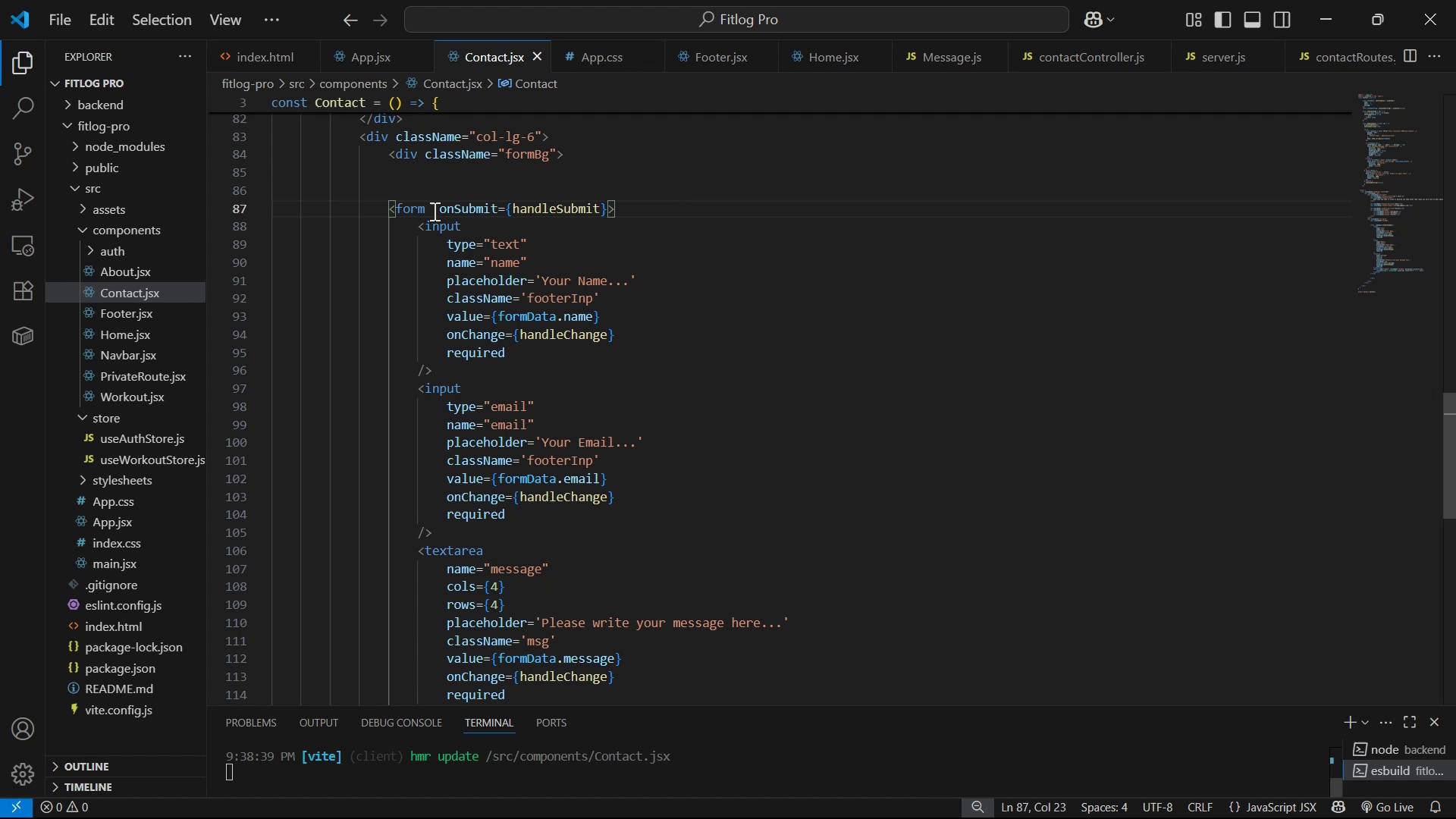 
key(Alt+AltLeft)
 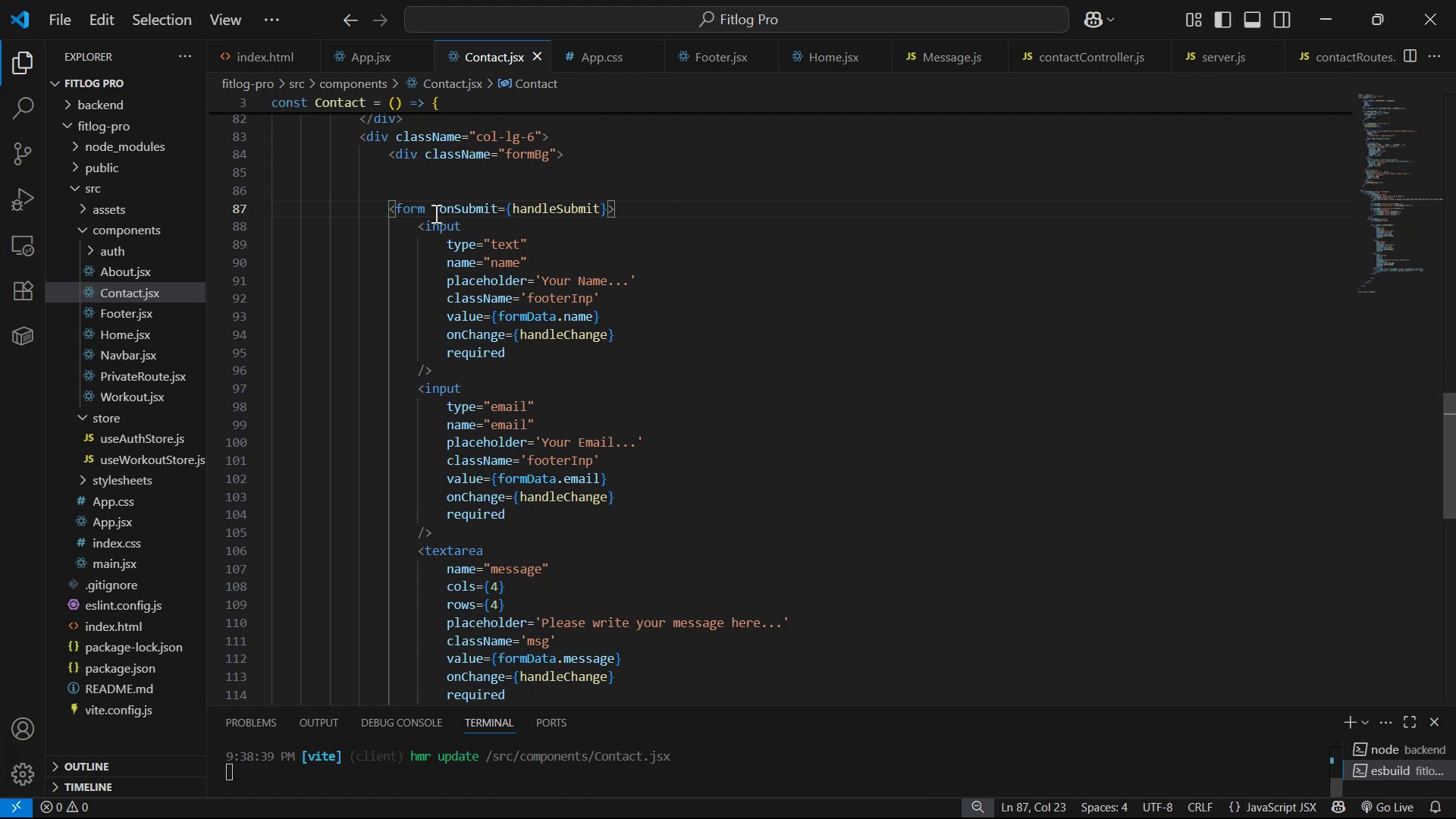 
key(Alt+Tab)
 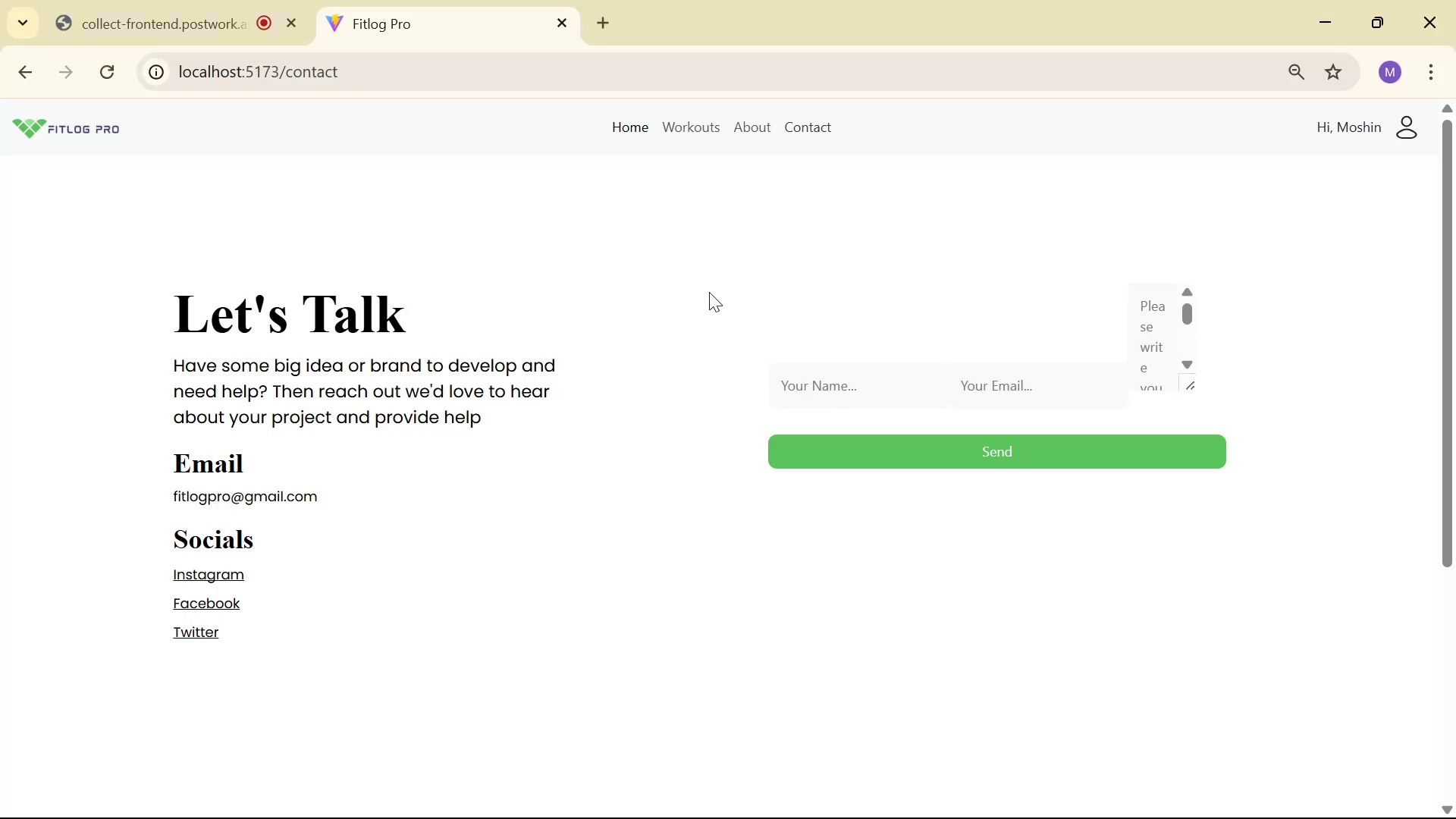 
key(Alt+AltLeft)
 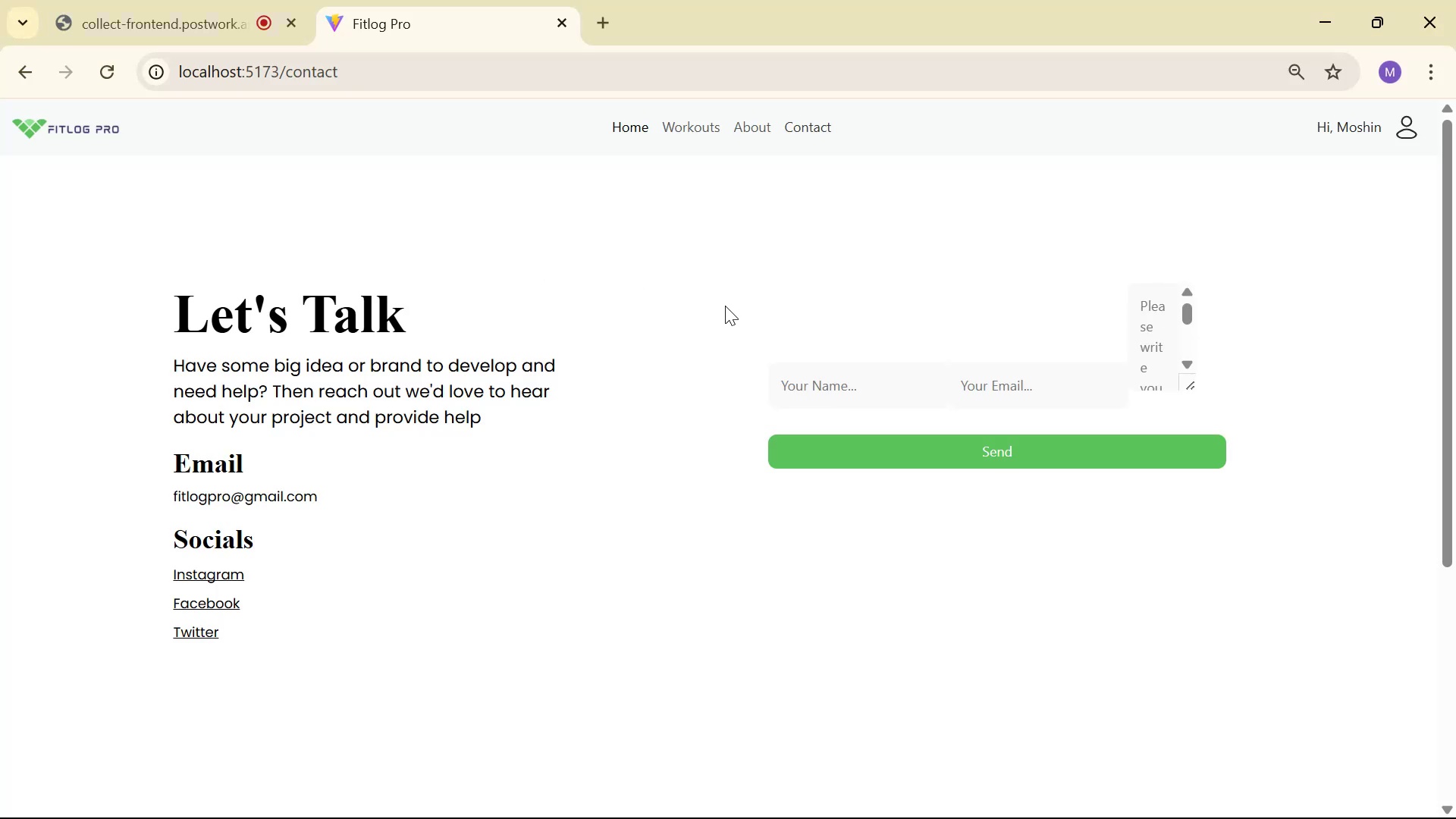 
key(Alt+Tab)
 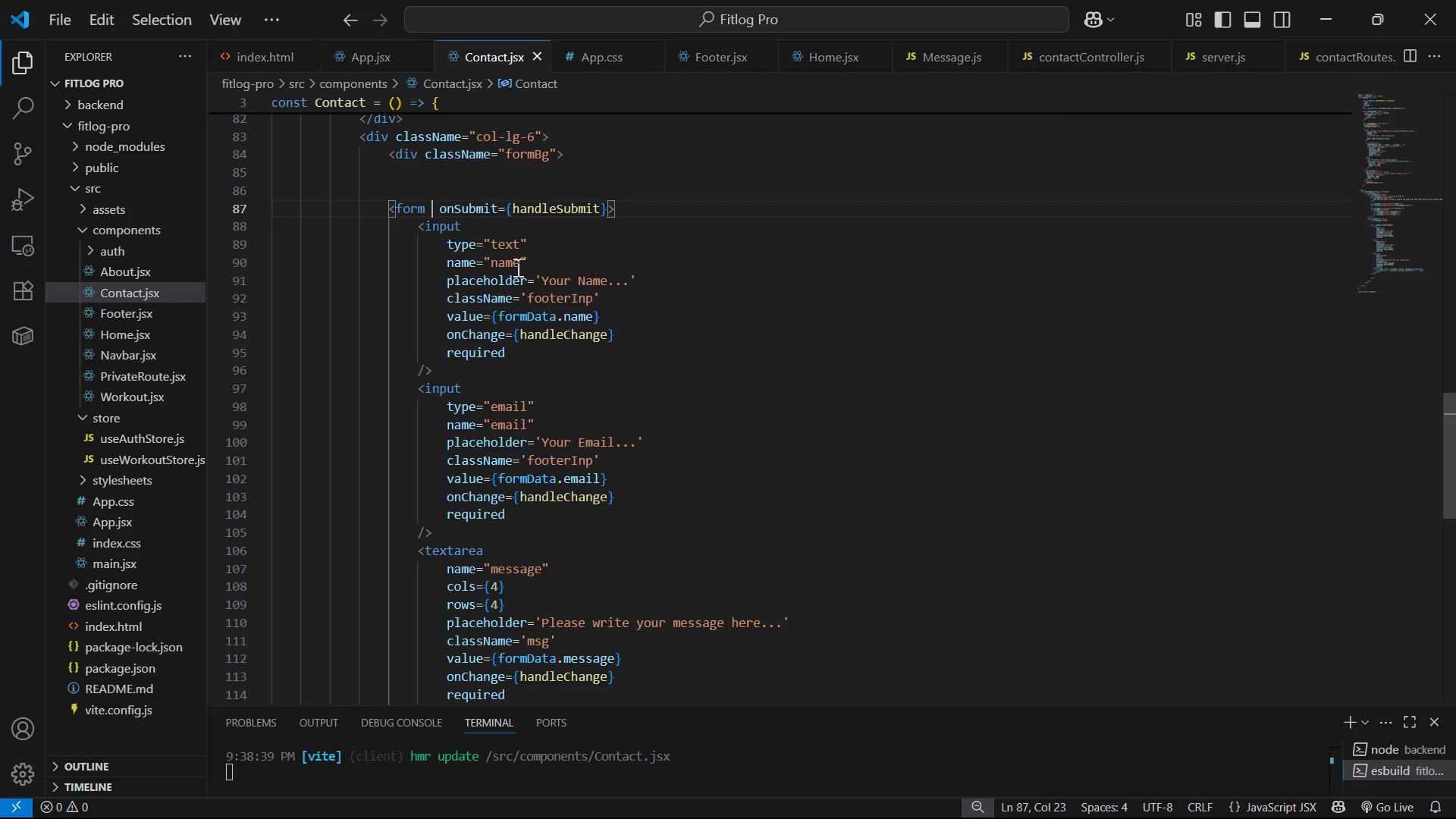 
key(Control+Z)
 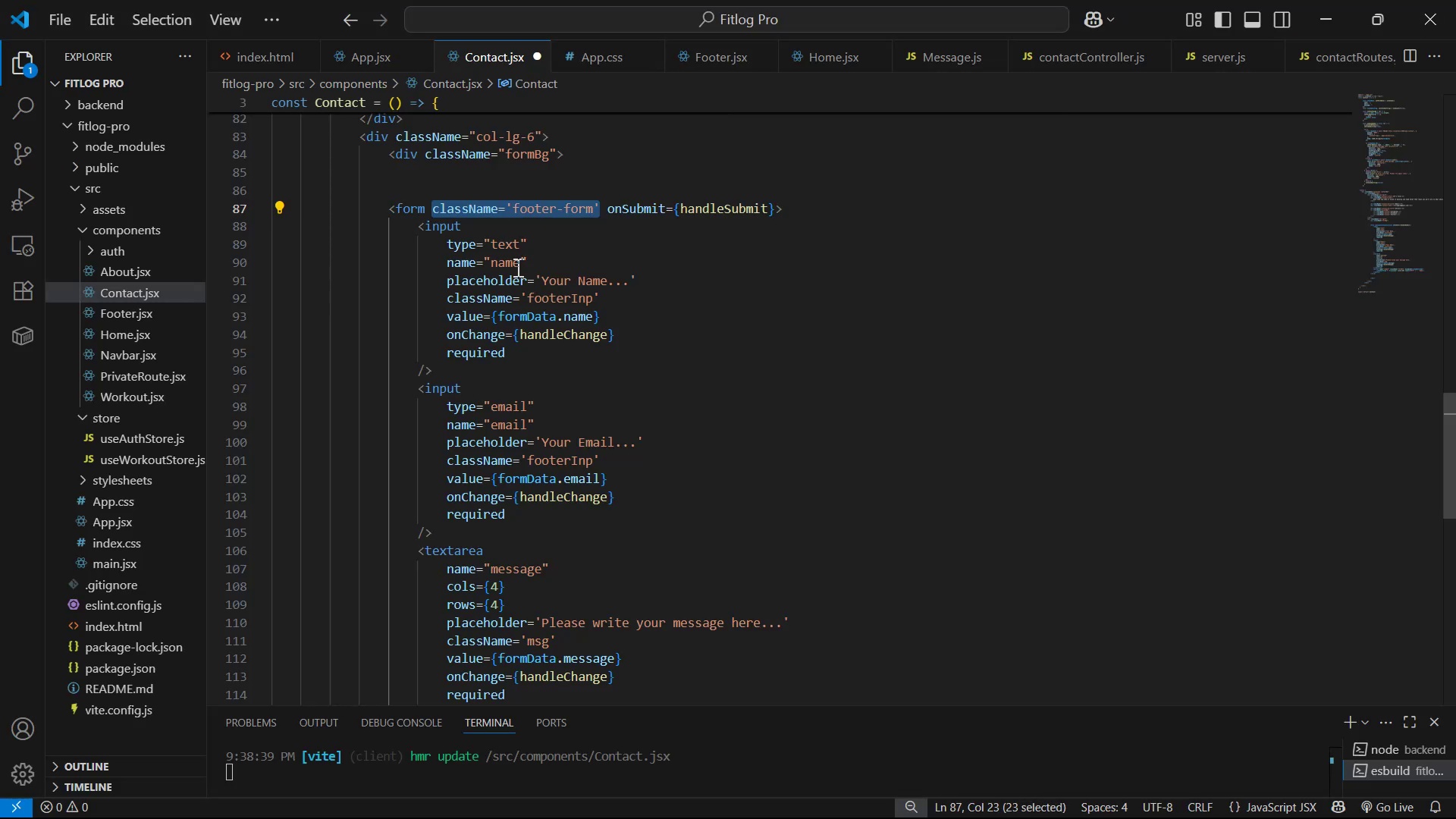 
key(ArrowRight)
 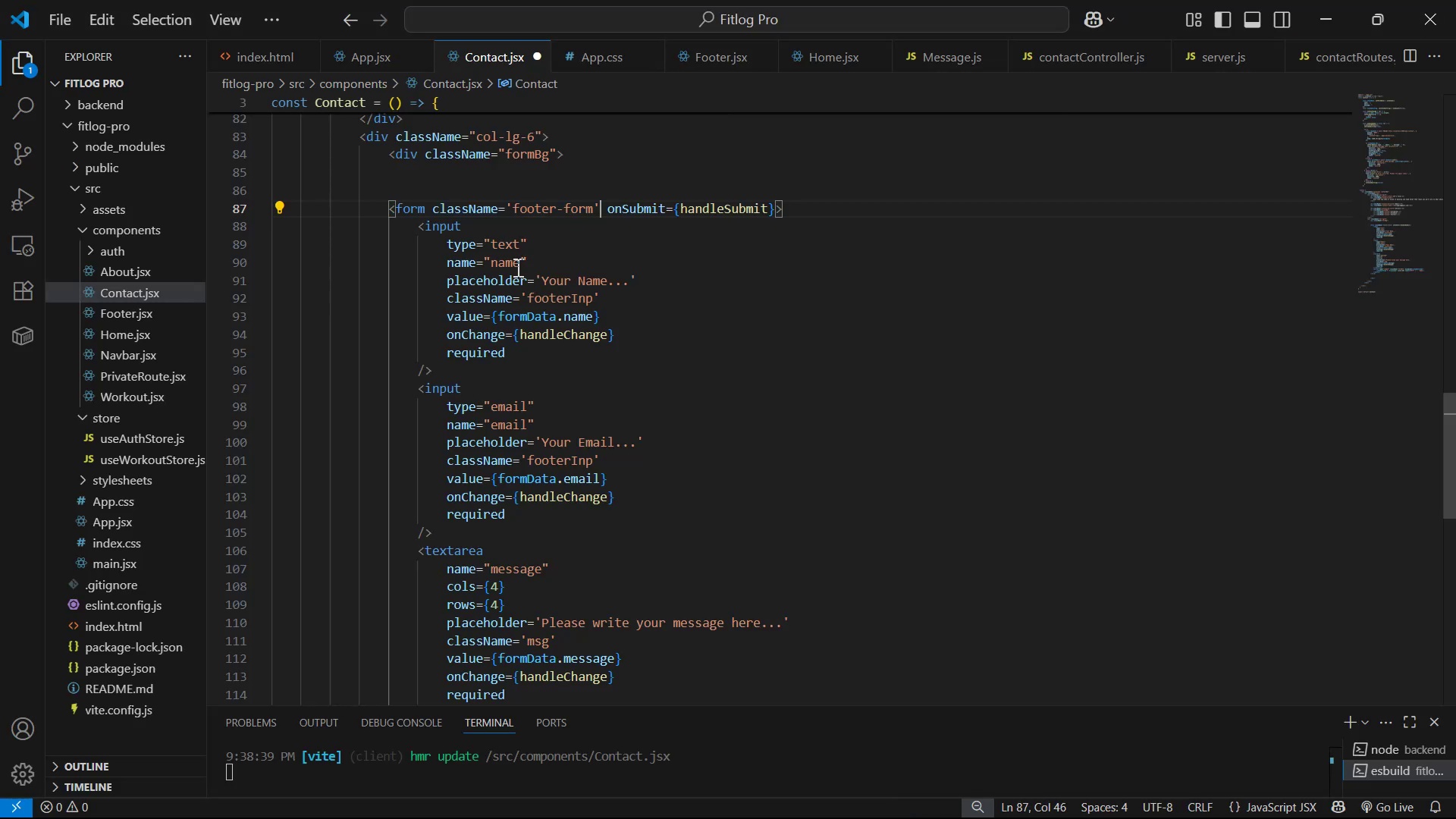 
hold_key(key=ArrowLeft, duration=0.67)
 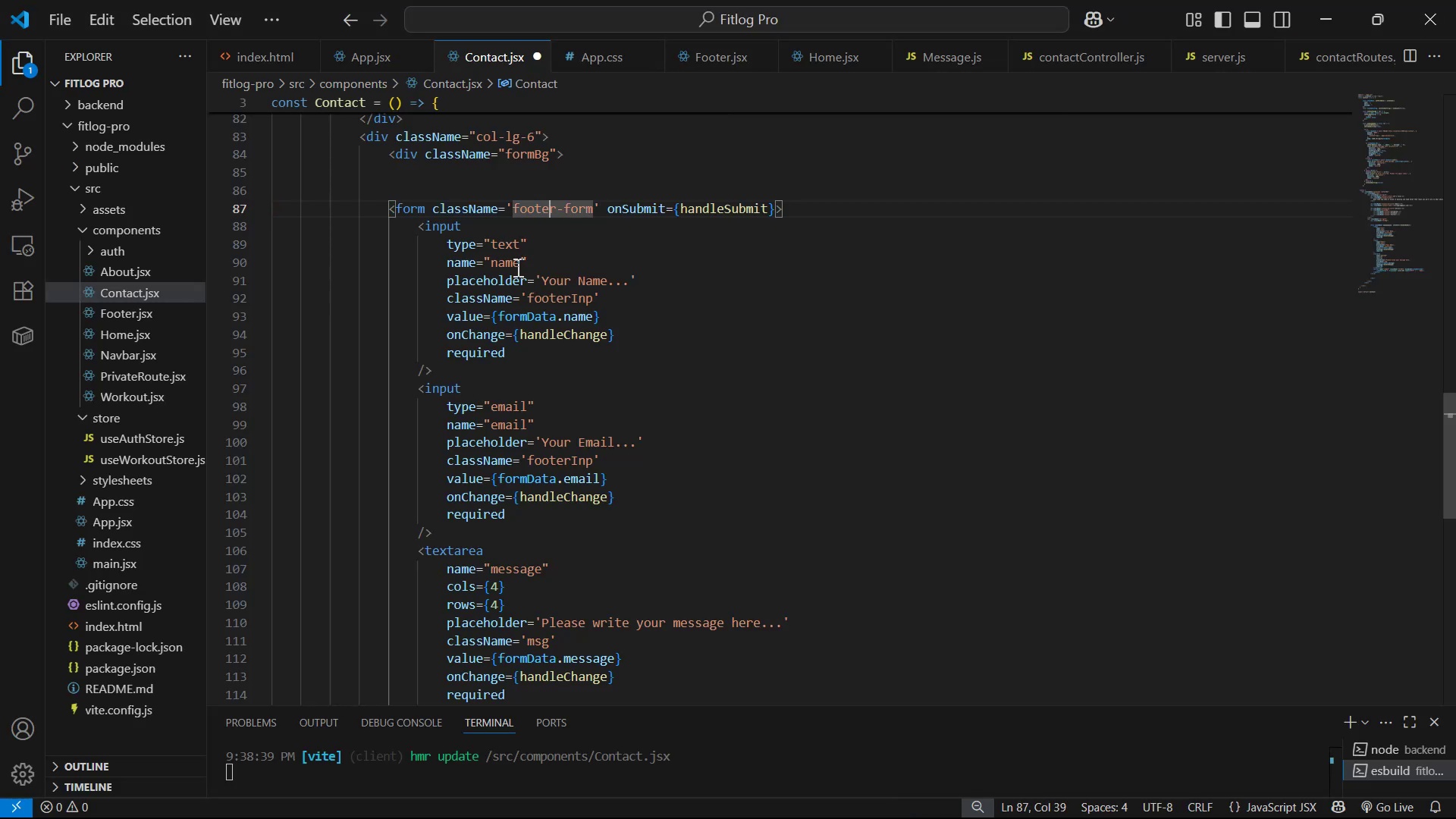 
key(ArrowRight)
 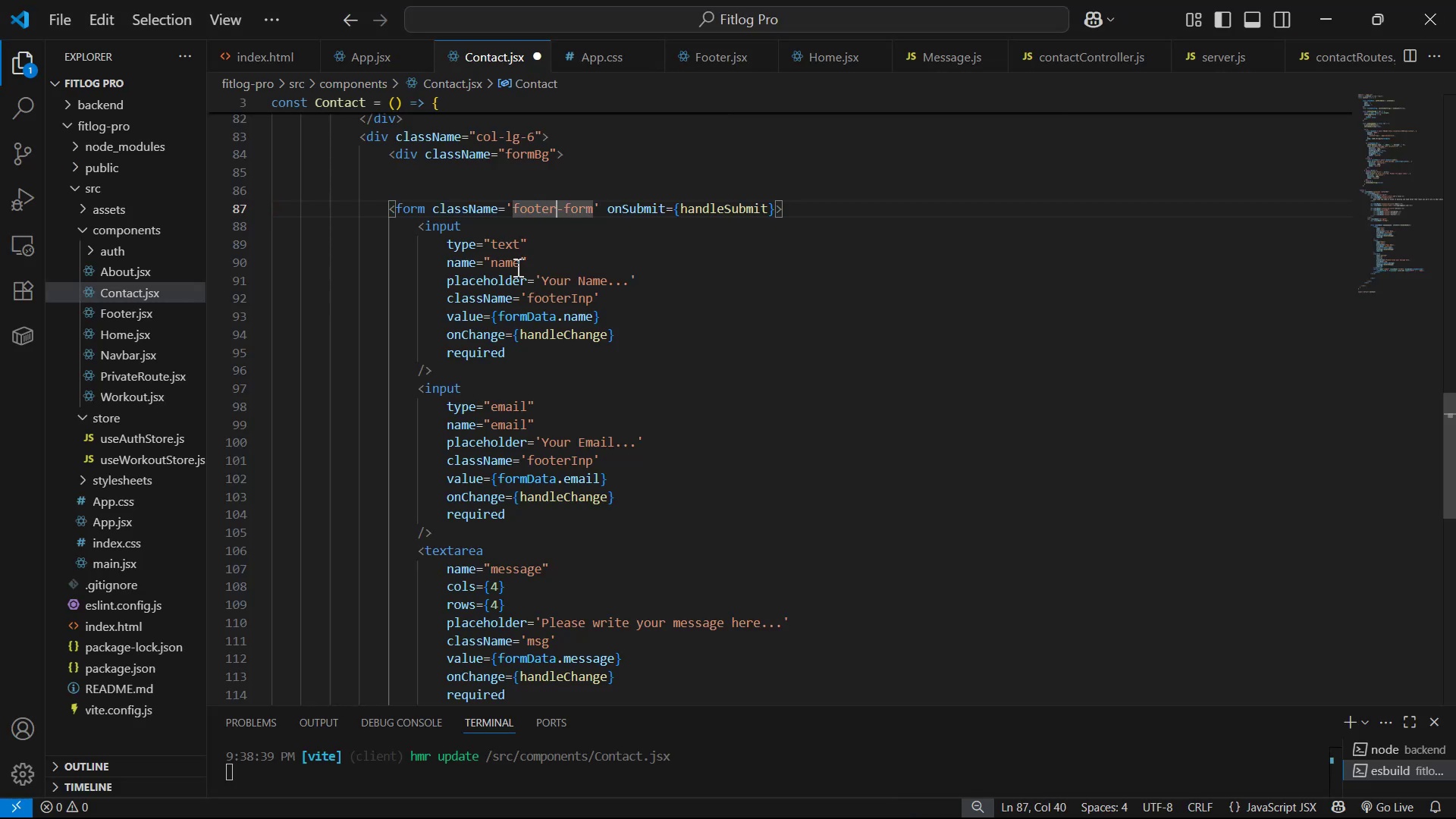 
key(Backspace)
key(Backspace)
key(Backspace)
key(Backspace)
key(Backspace)
key(Backspace)
type(contact)
key(Backspace)
 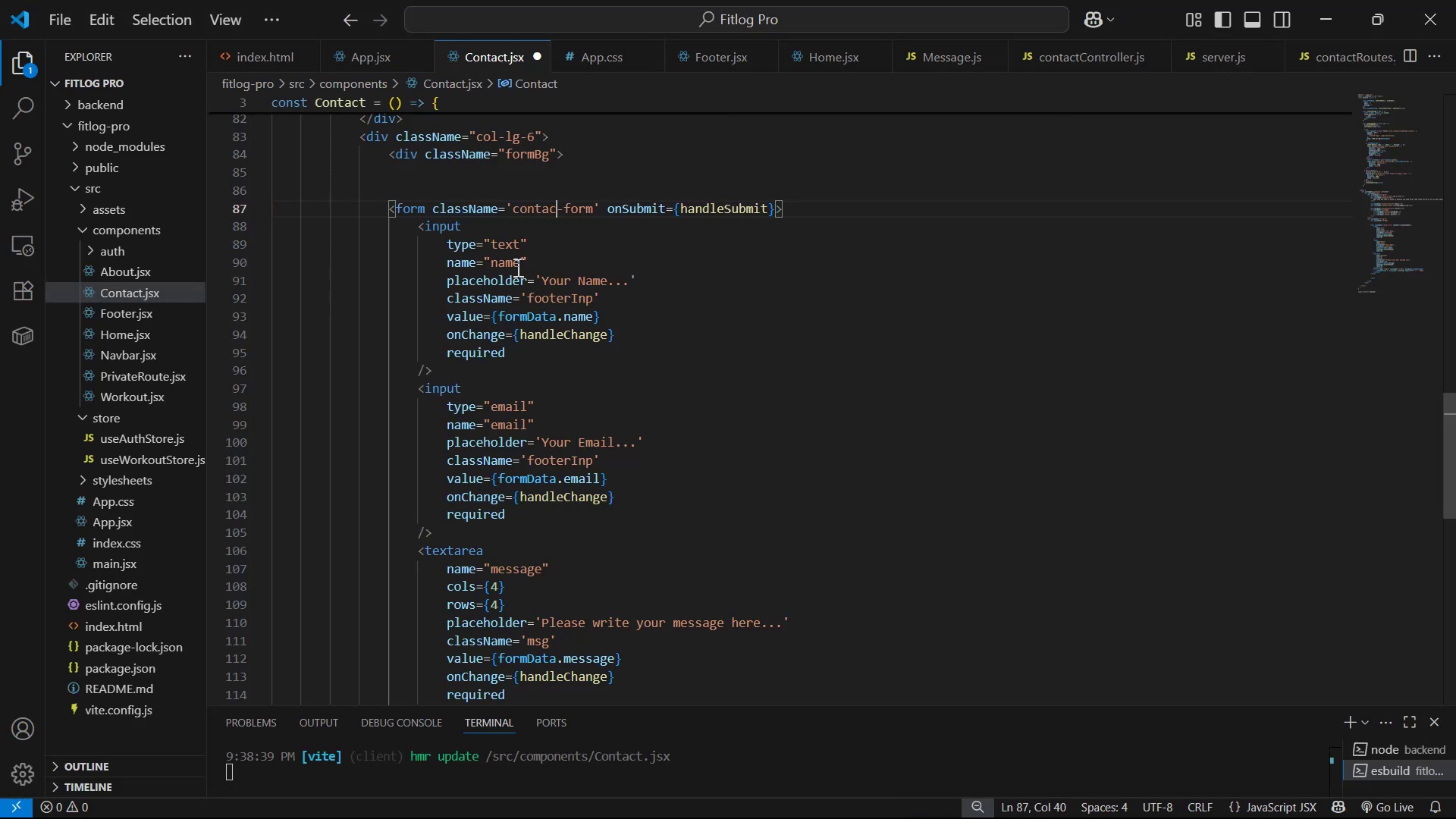 
key(Control+ControlLeft)
 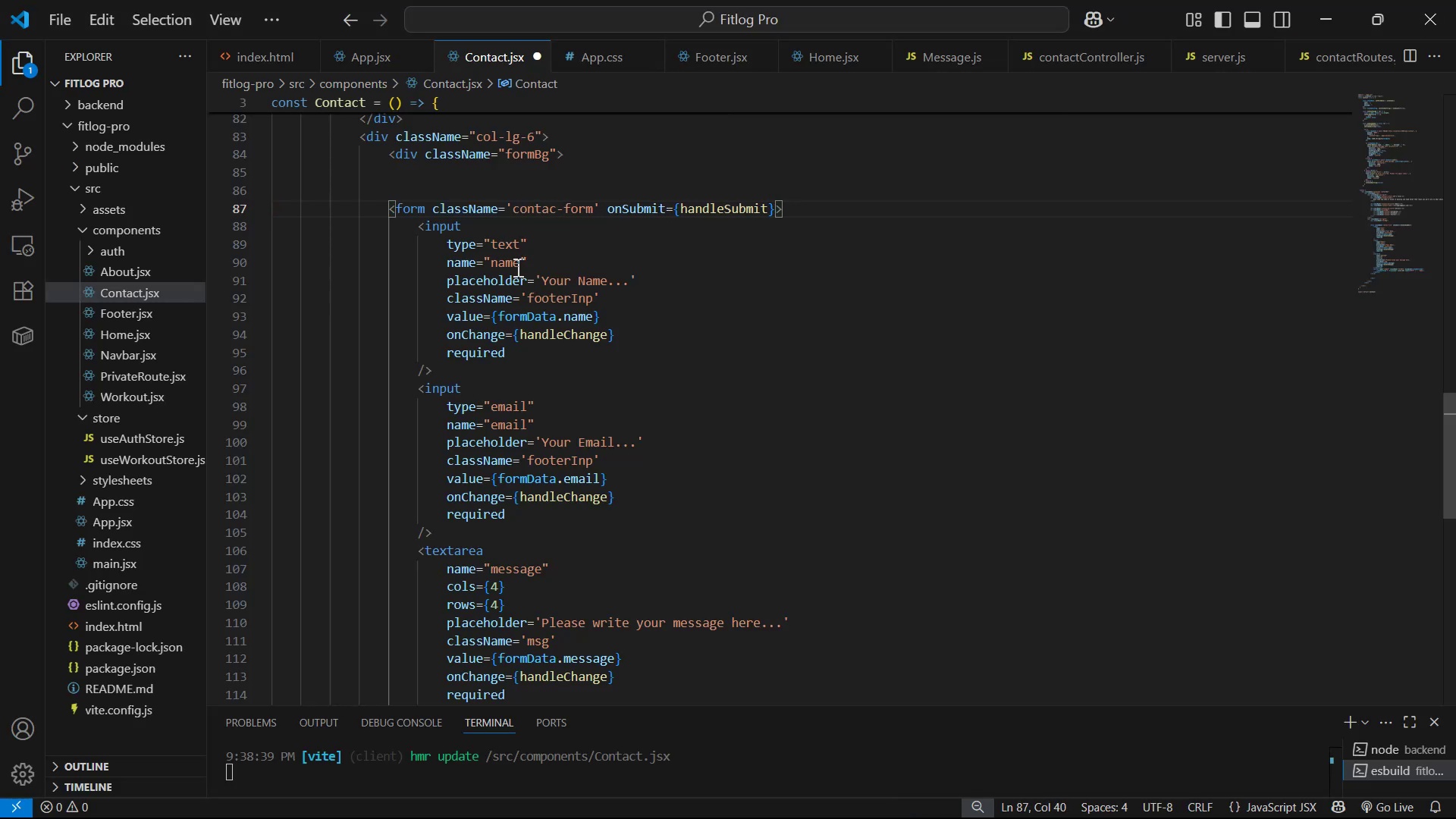 
key(T)
 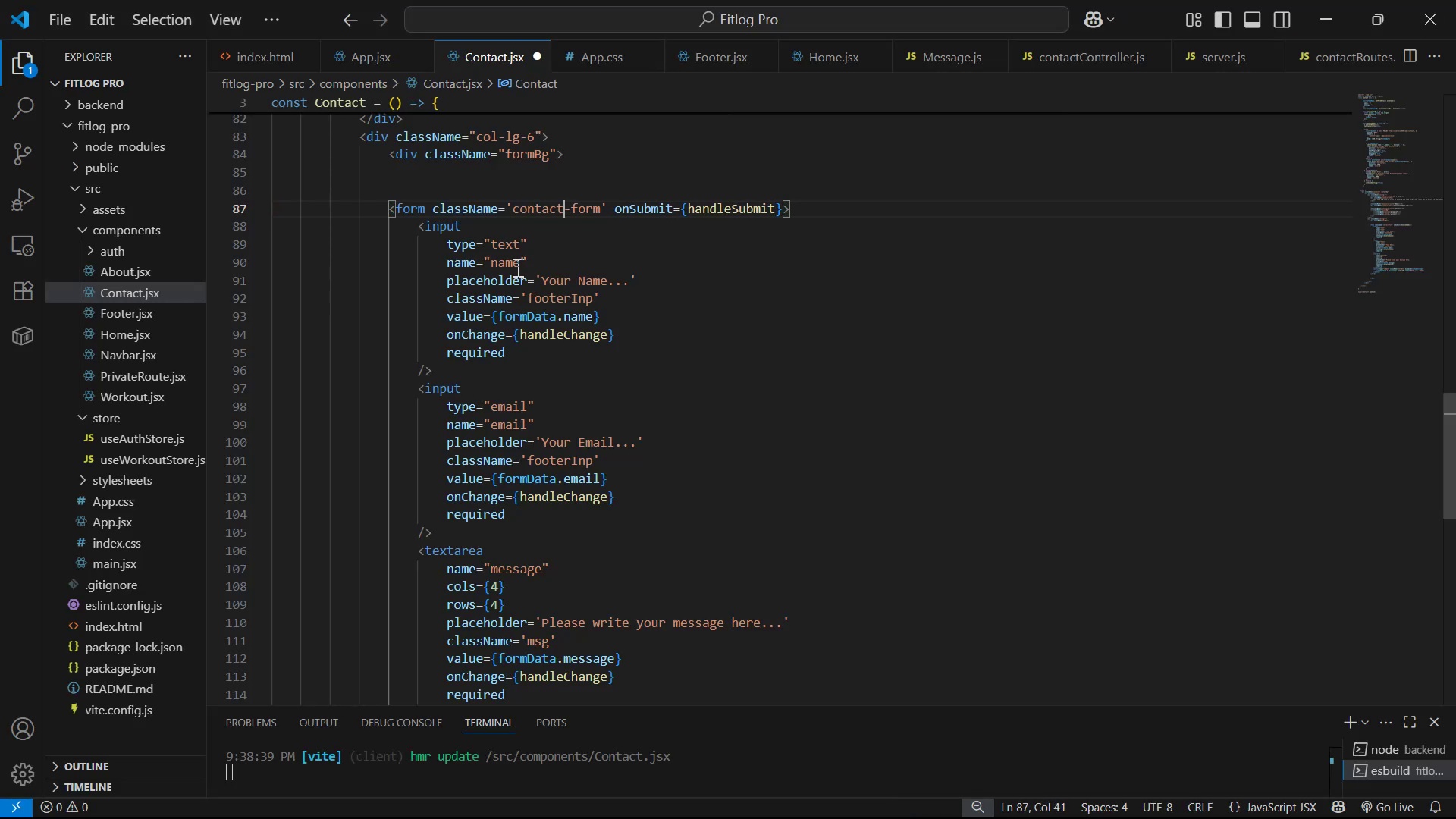 
key(Control+S)
 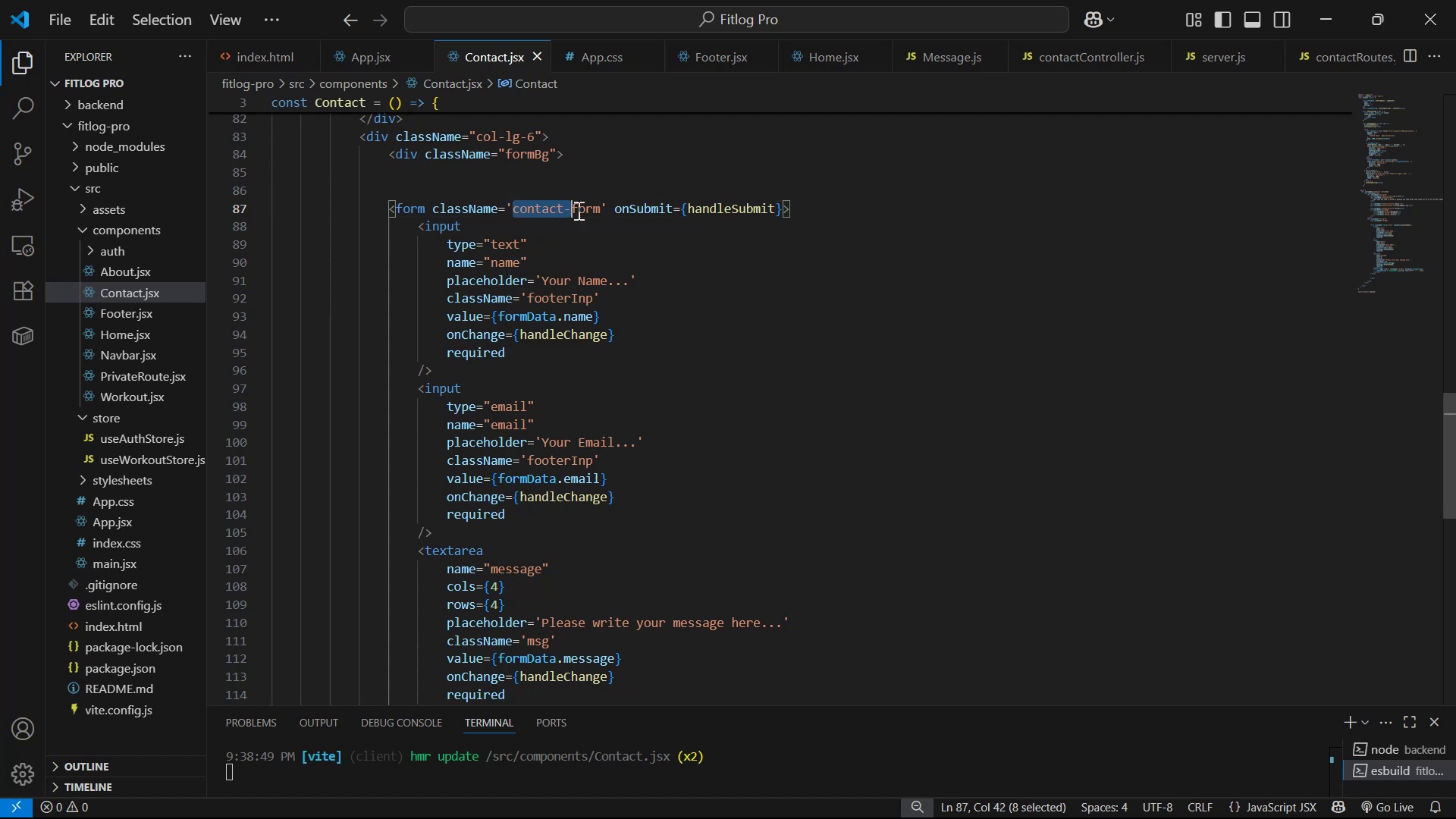 
key(Control+C)
 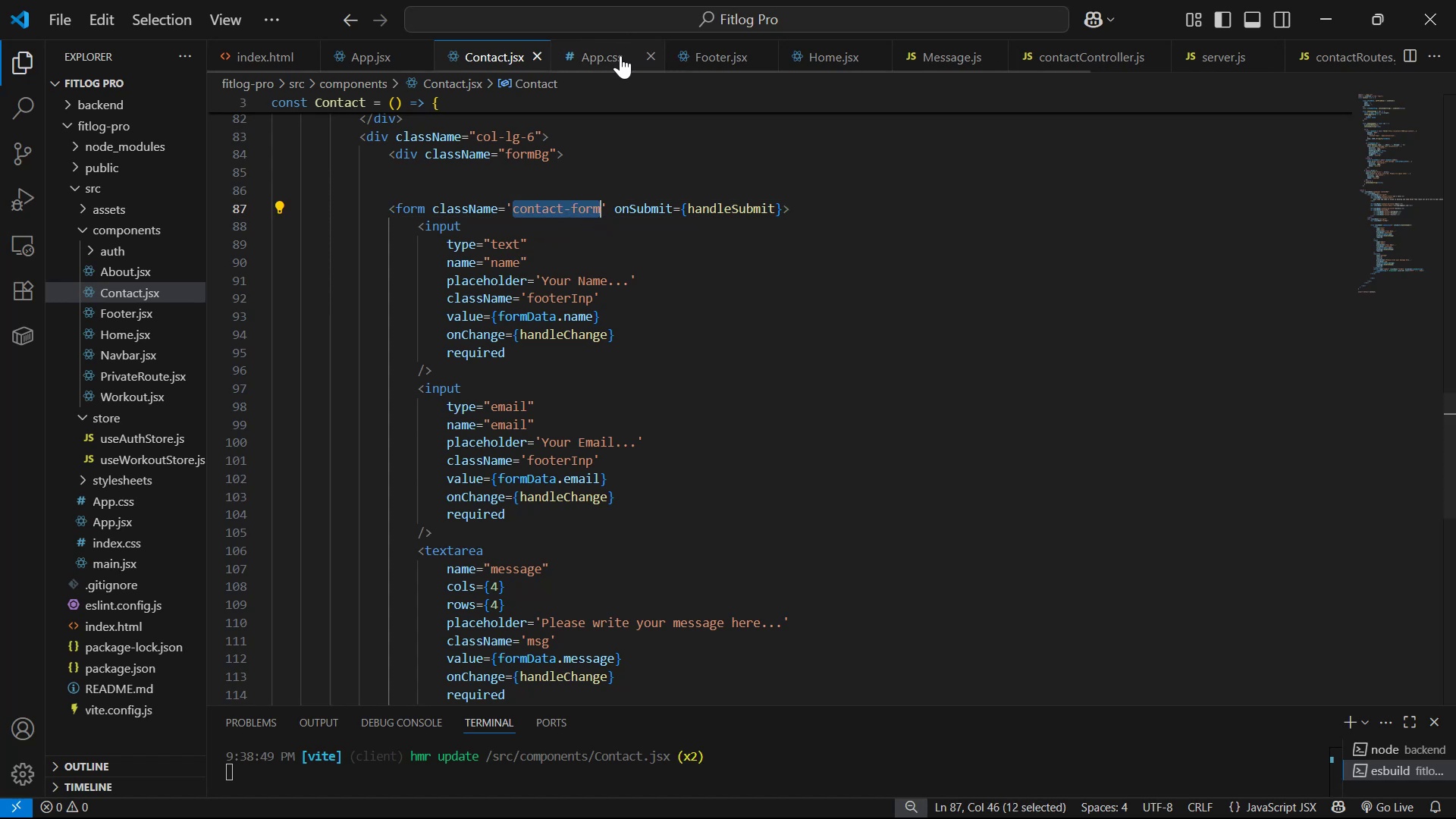 
scroll: coordinate [412, 532], scroll_direction: down, amount: 32.0
 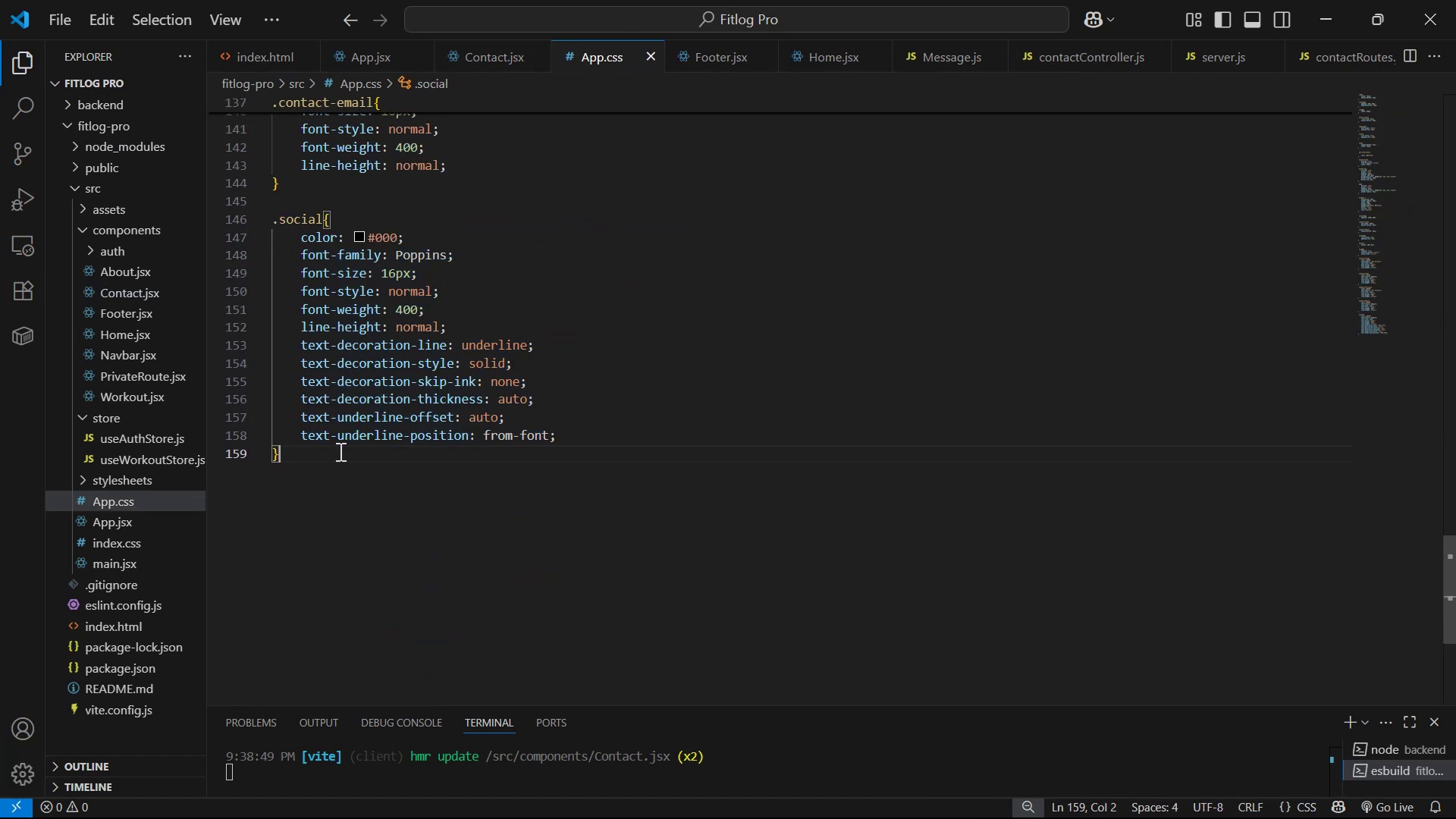 
key(Enter)
 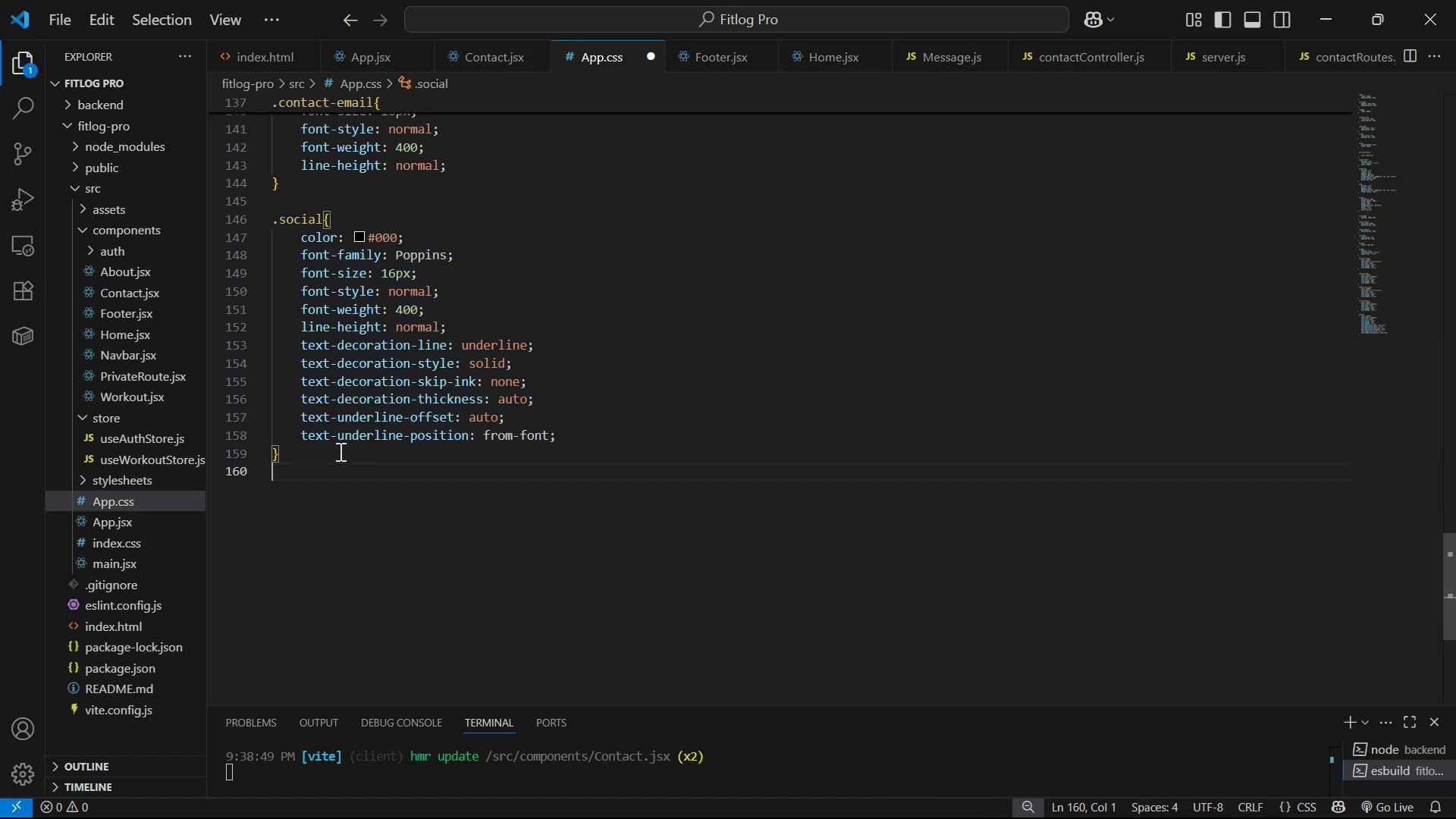 
key(Enter)
 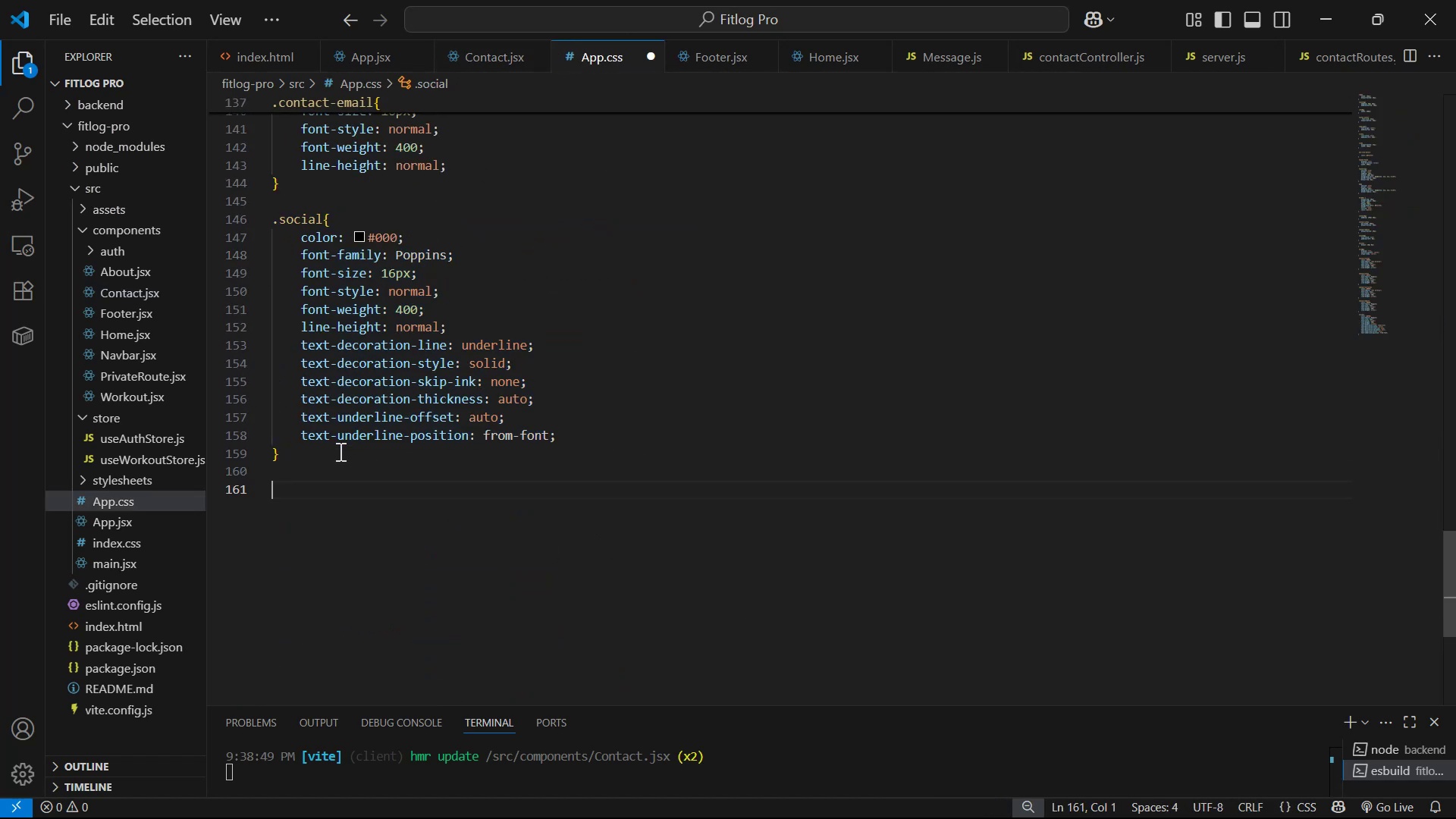 
key(Period)
 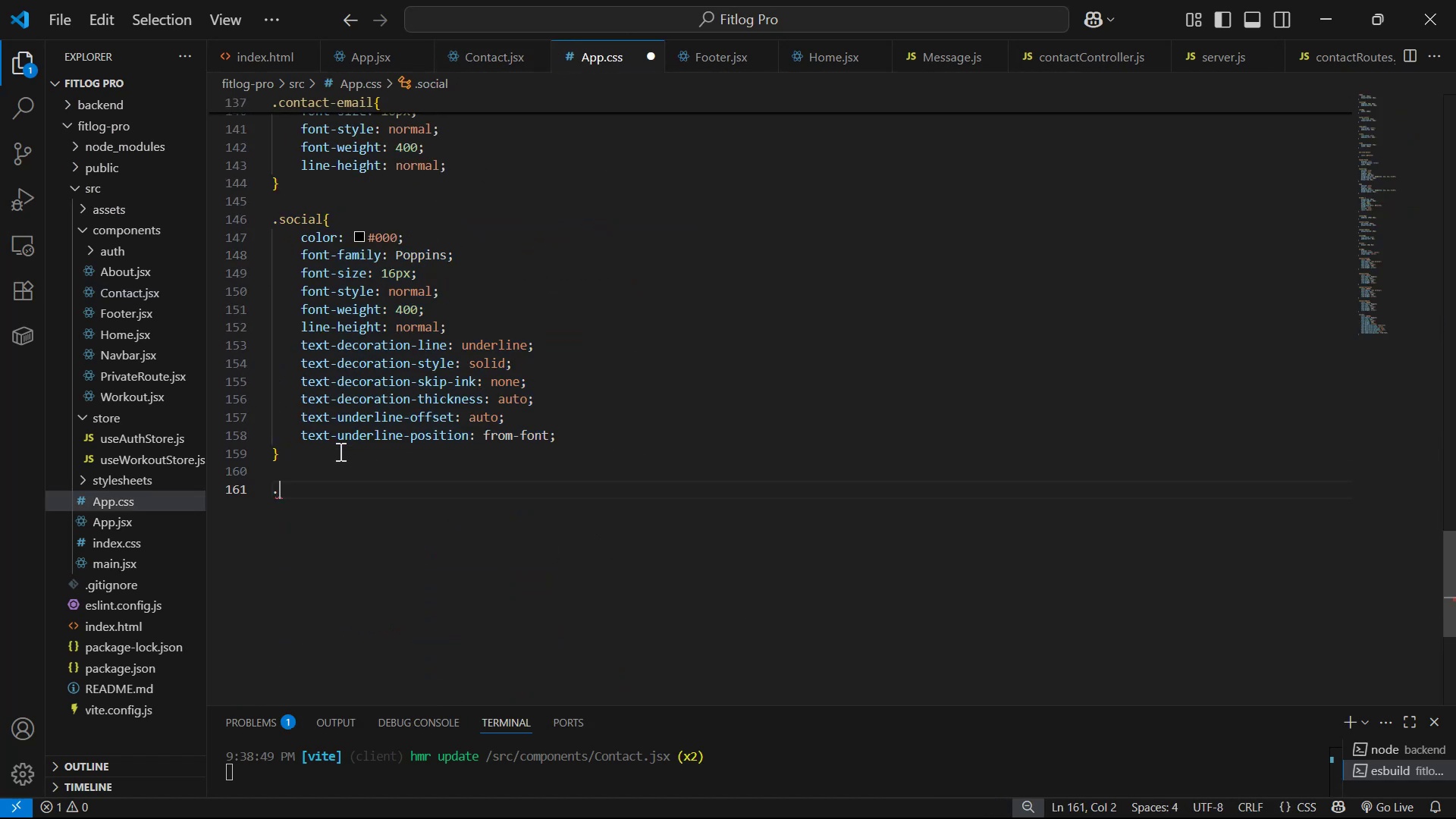 
key(Control+V)
 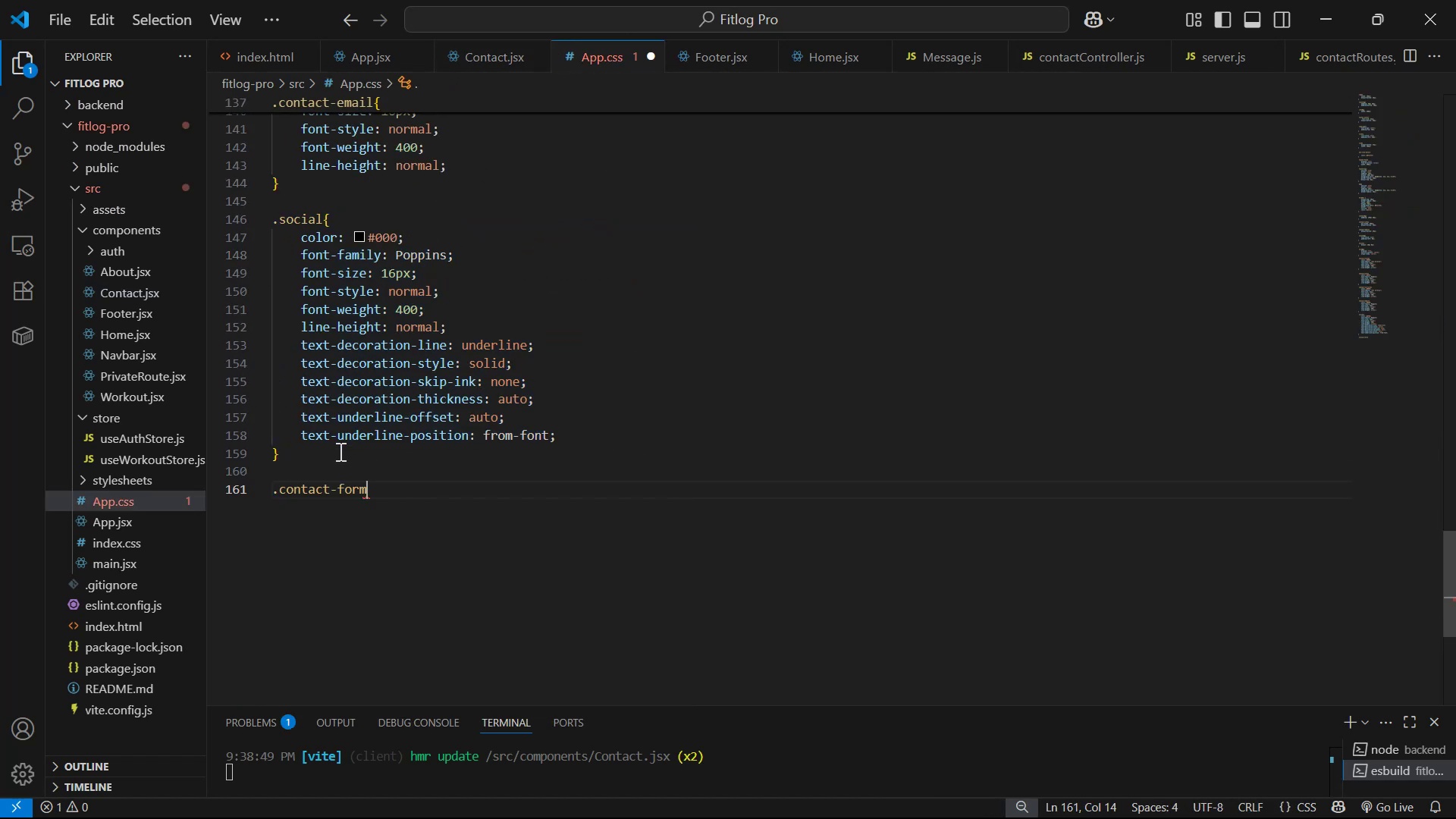 
key(Shift+BracketLeft)
 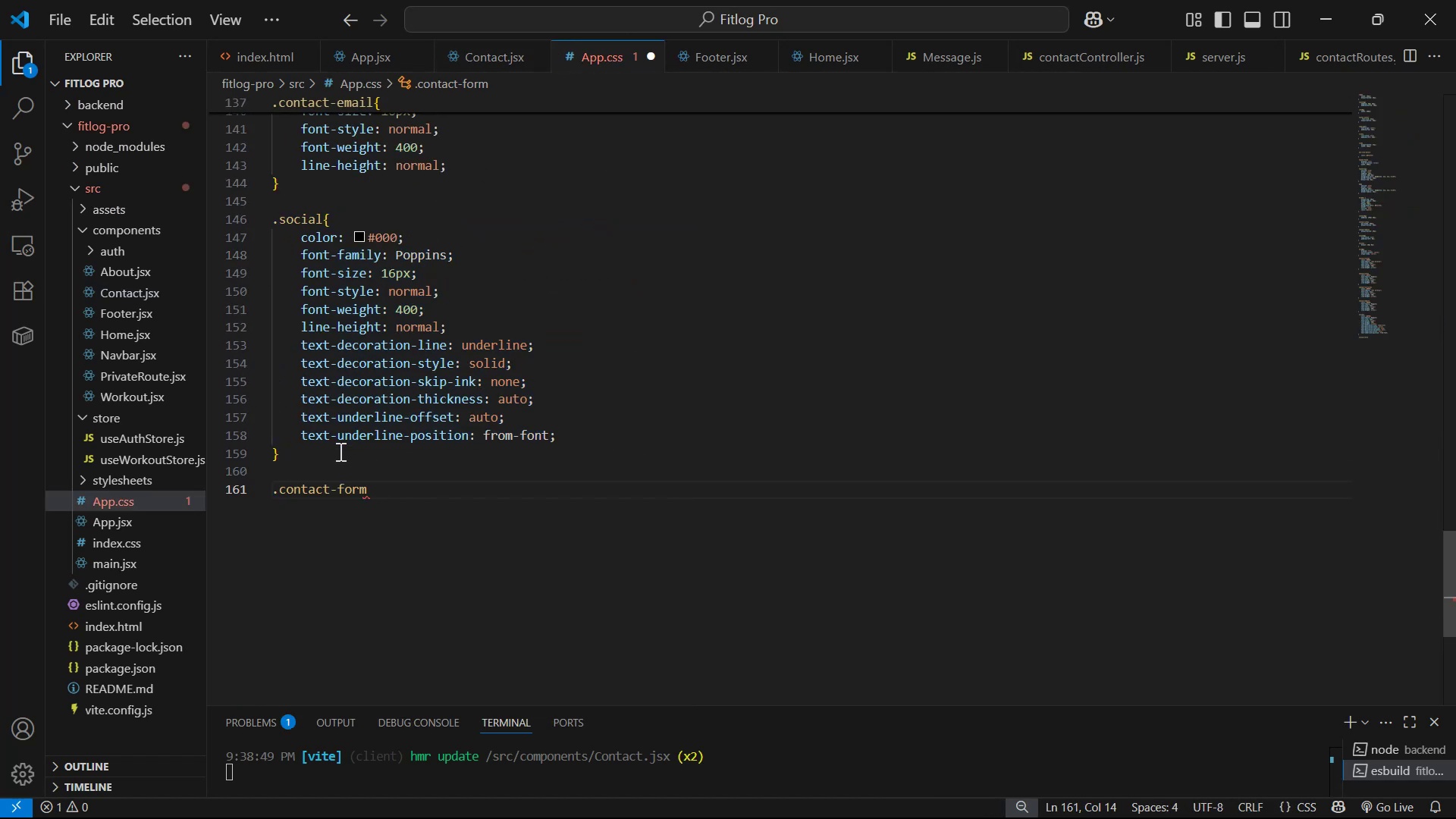 
key(Enter)
 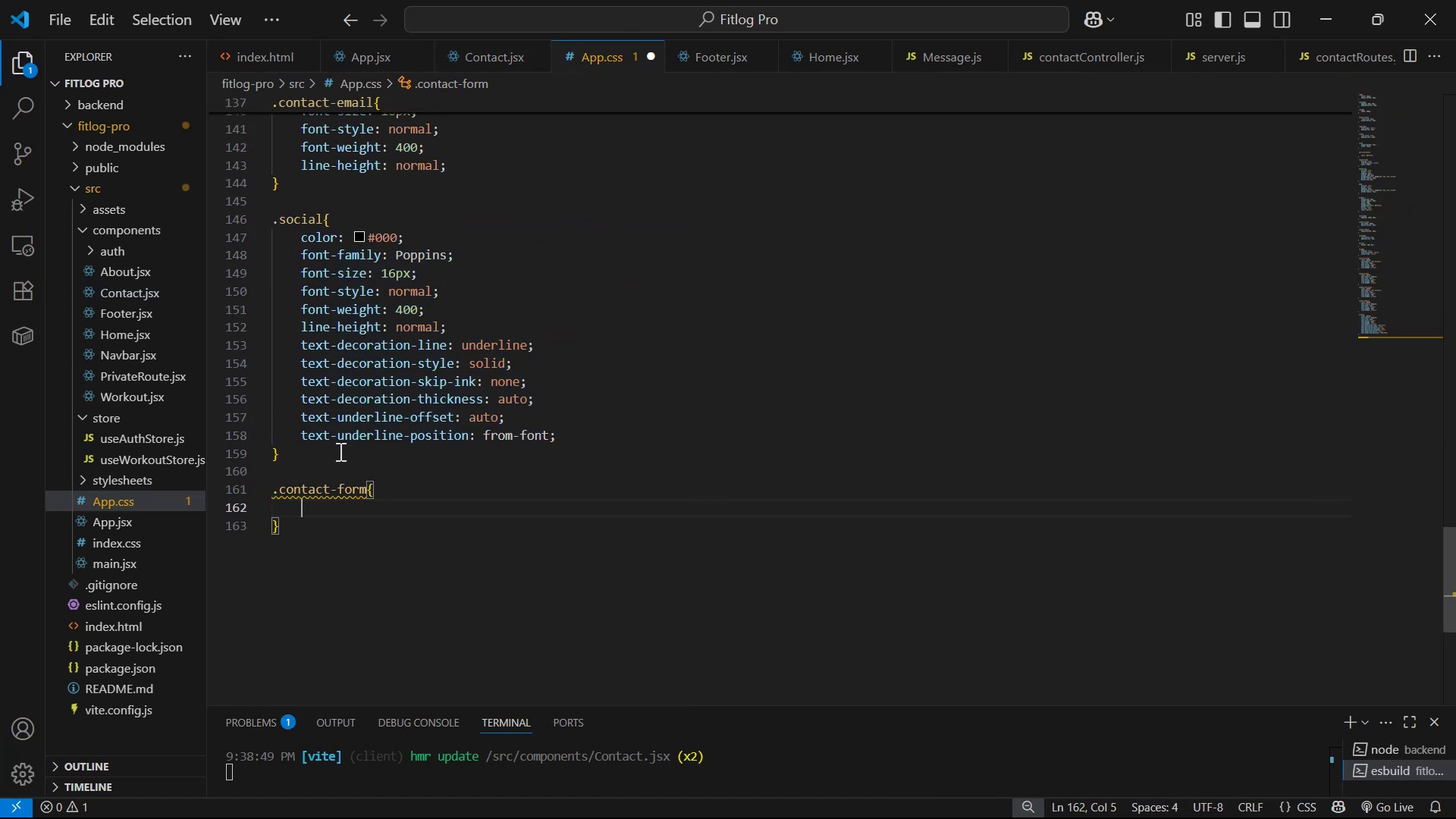 
type(wi)
 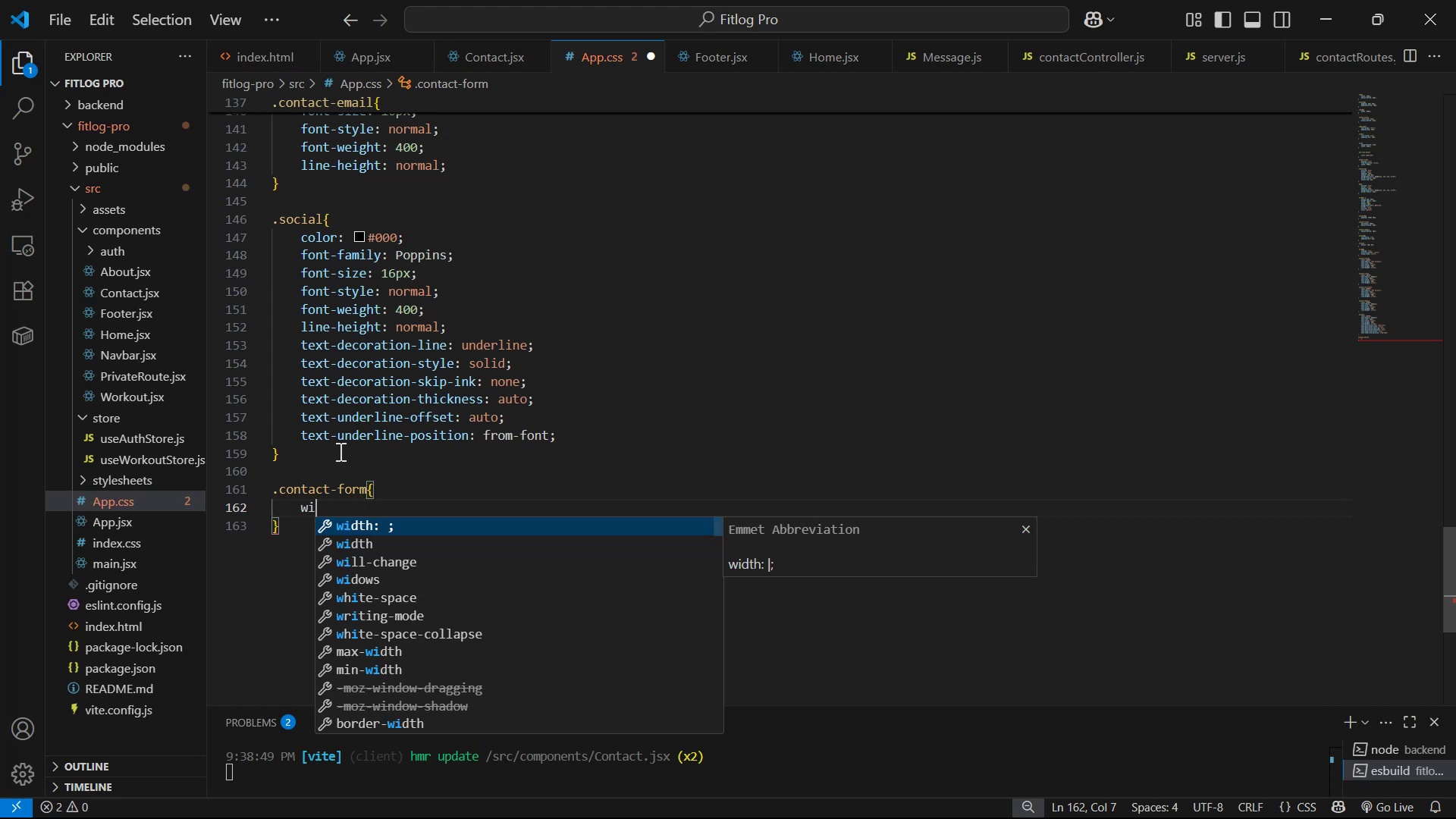 
key(Enter)
 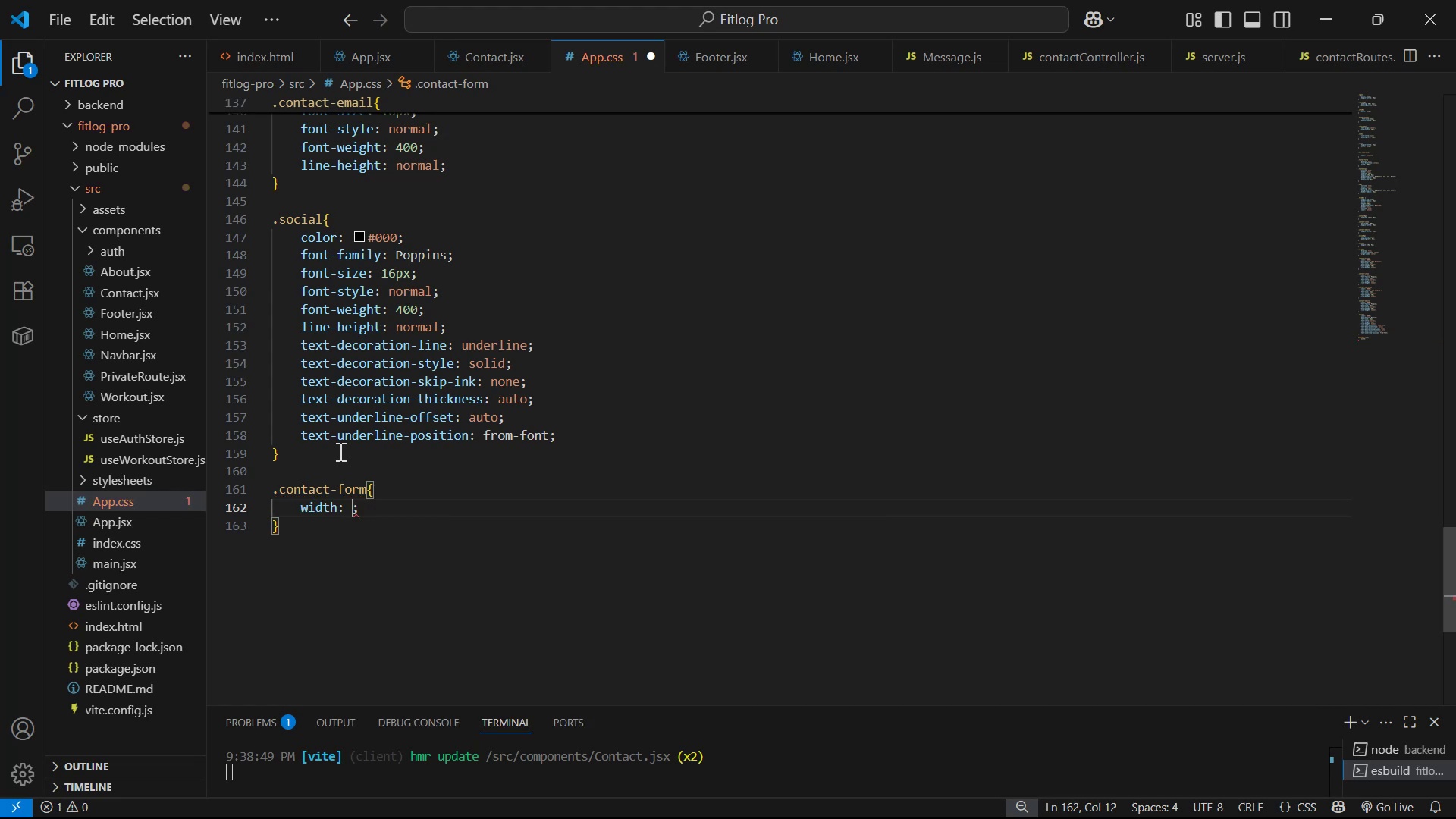 
type(100%)
 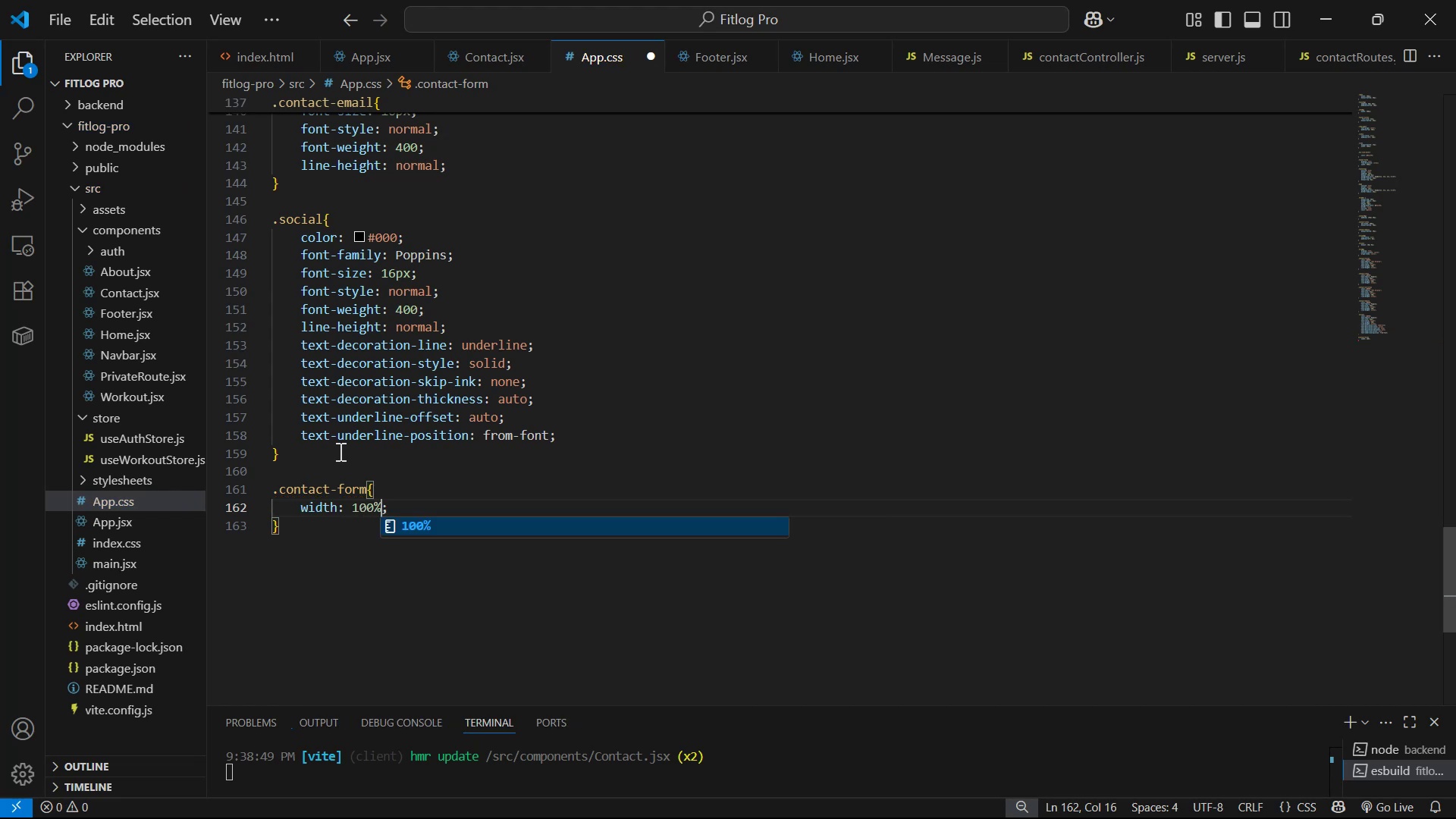 
key(ArrowRight)
 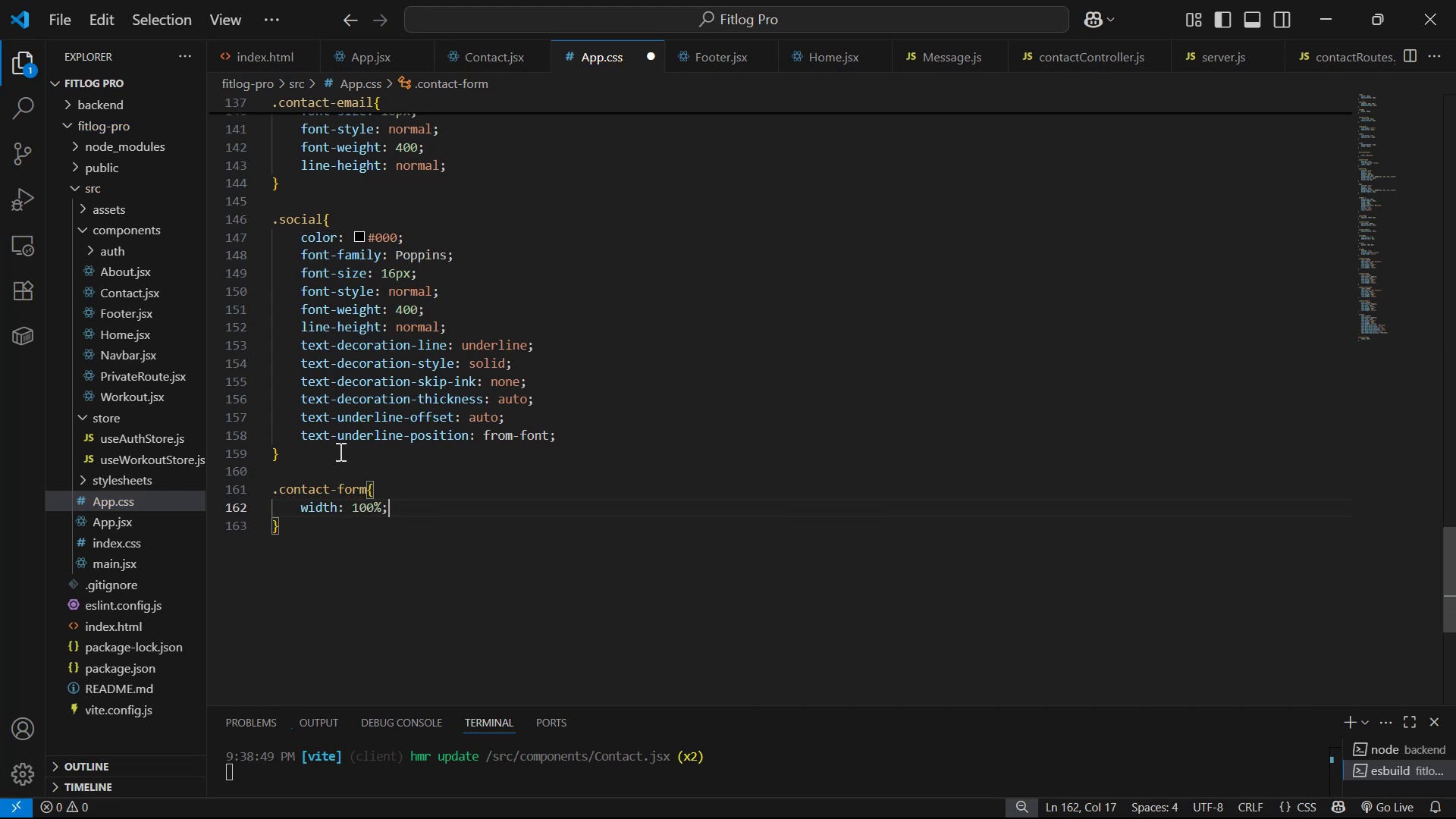 
key(Enter)
 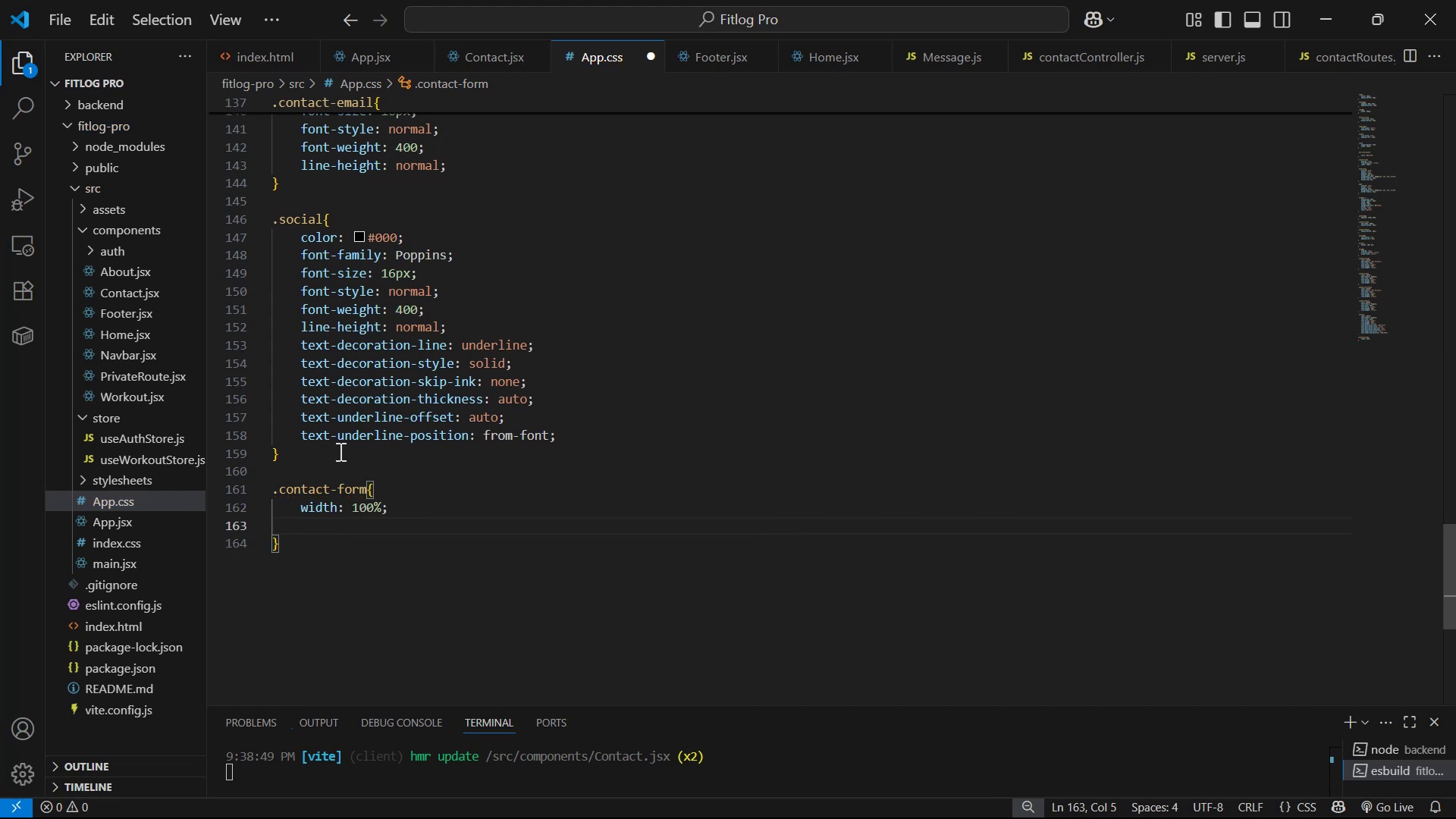 
type(dis)
 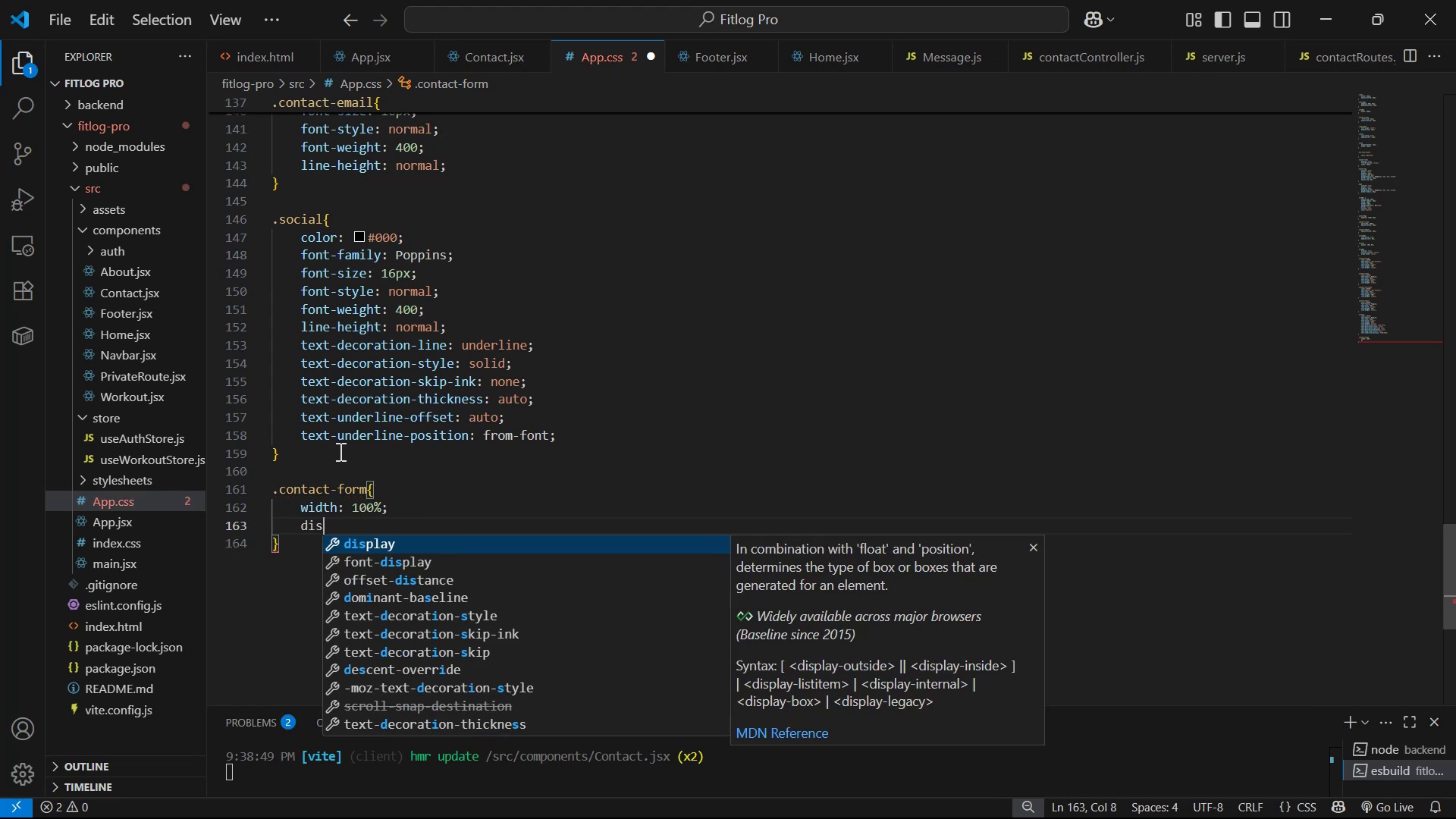 
key(Enter)
 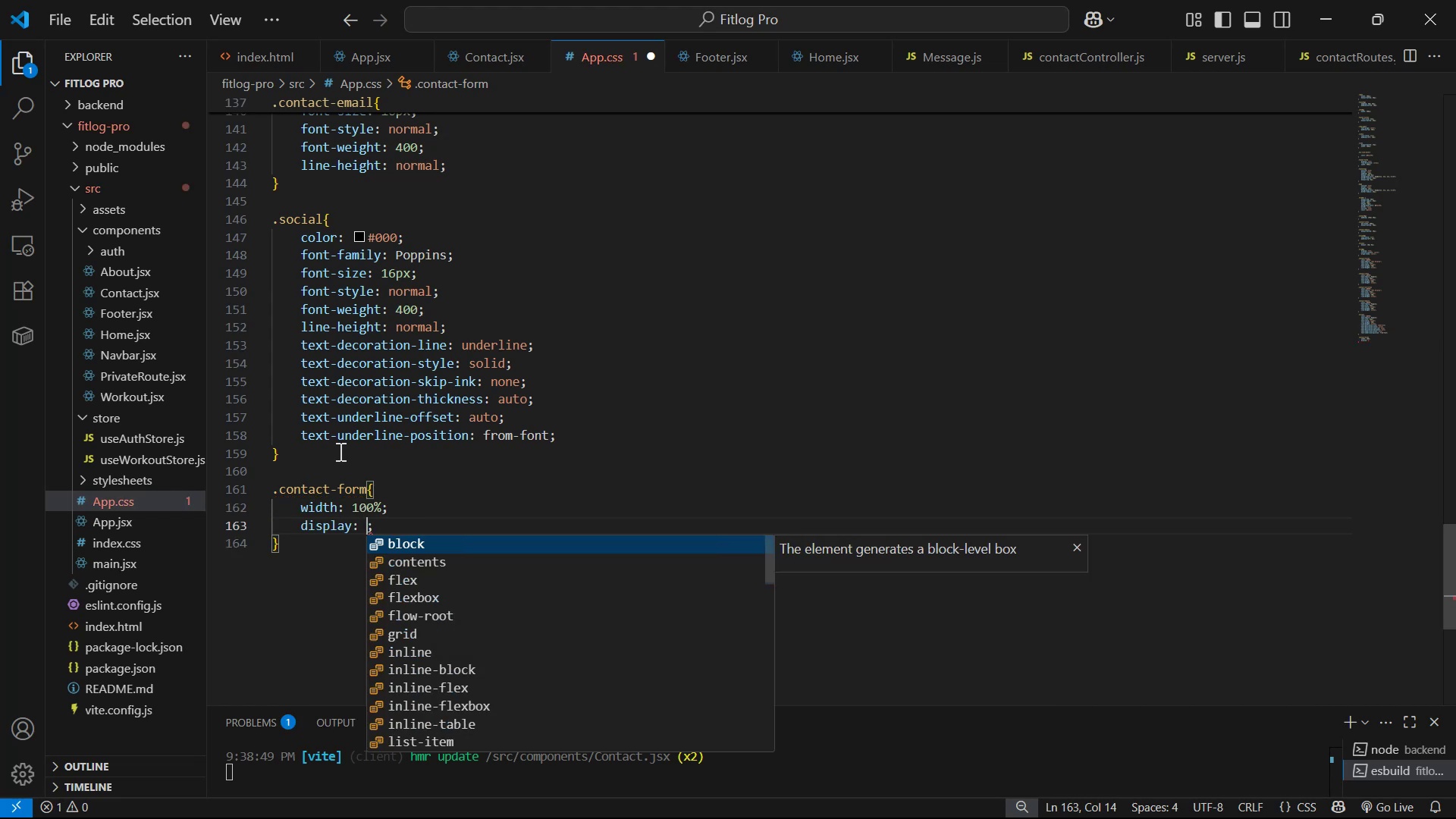 
key(ArrowDown)
 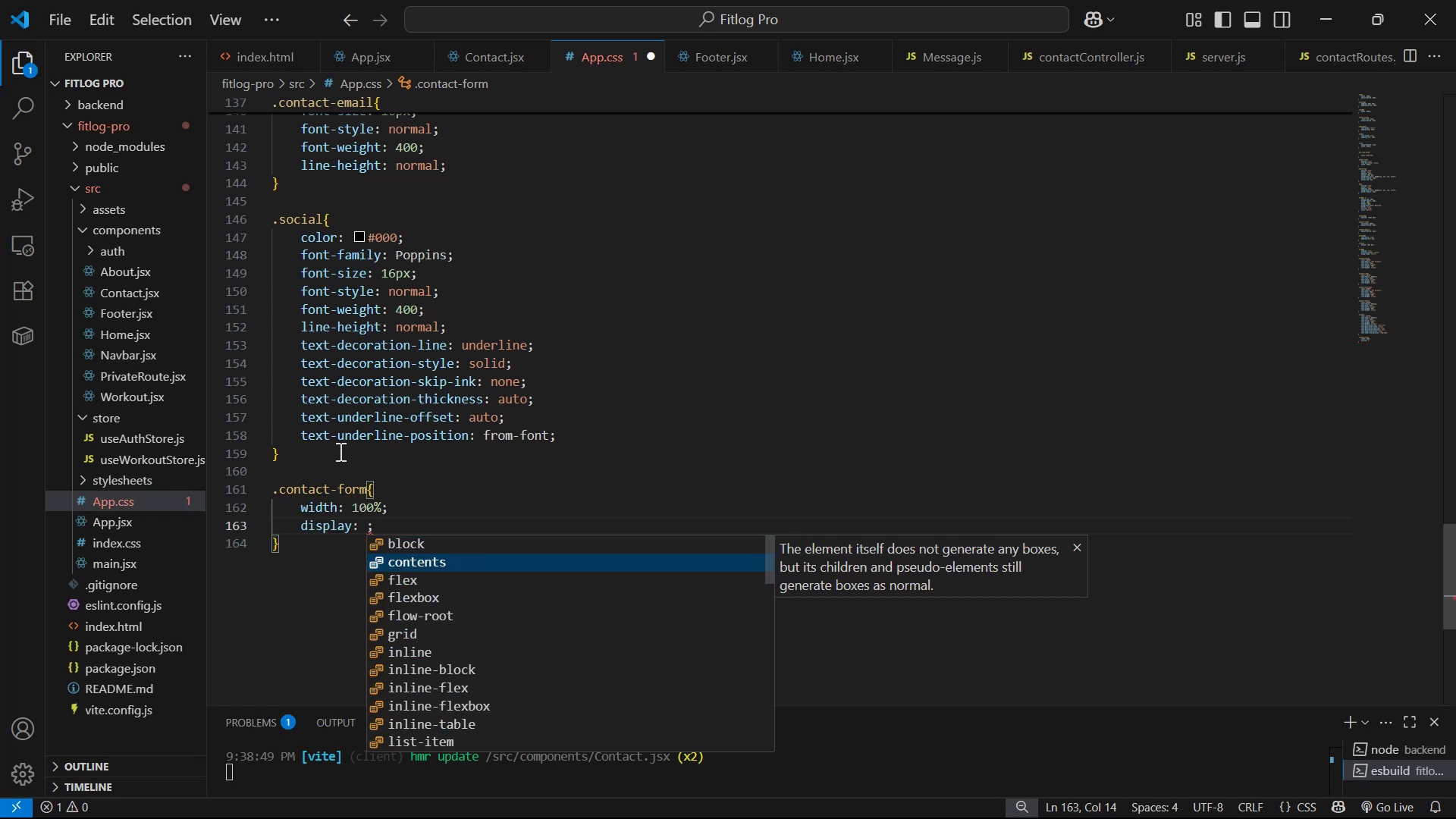 
key(ArrowDown)
 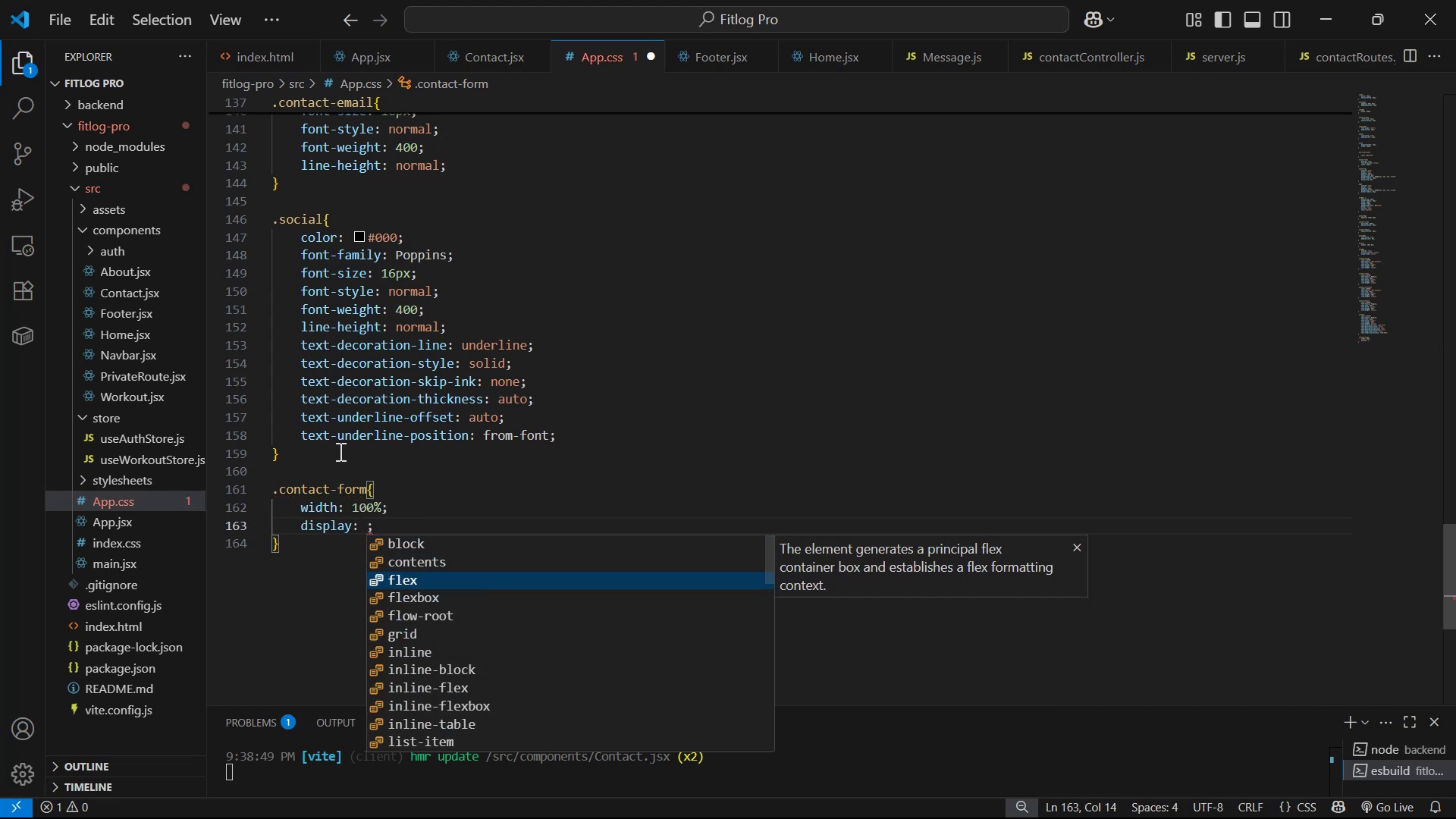 
key(Enter)
 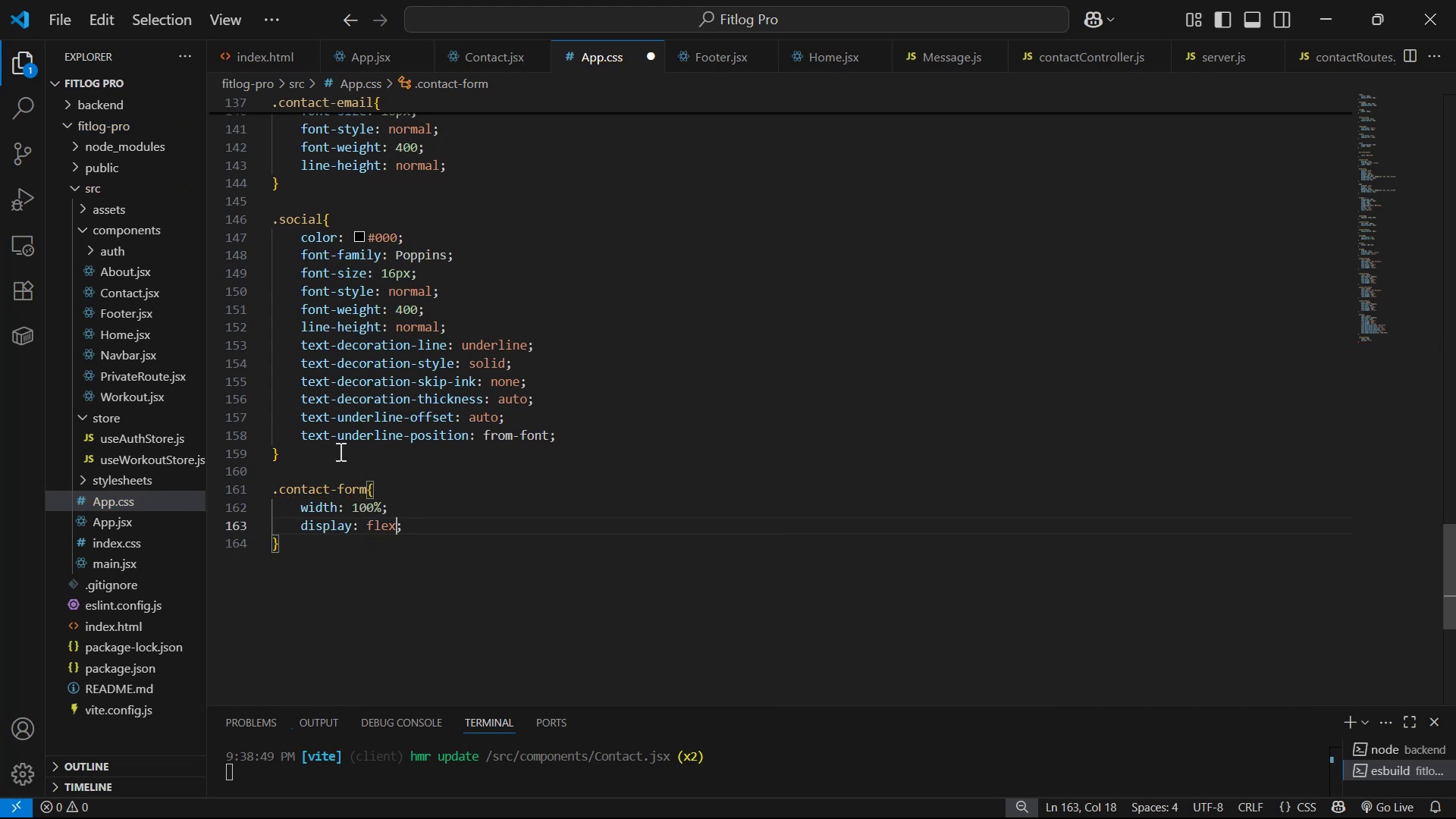 
key(ArrowRight)
 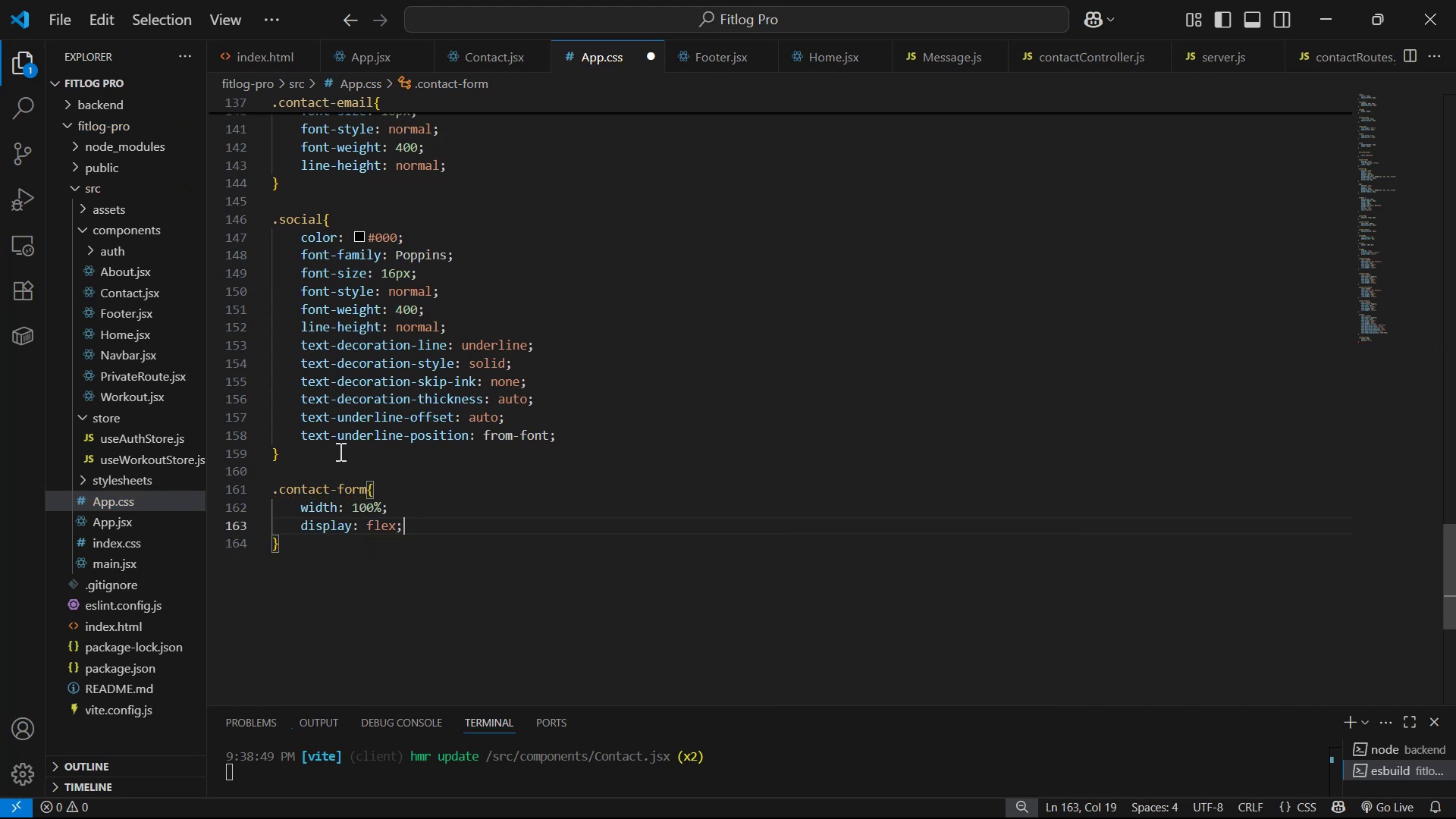 
key(Enter)
 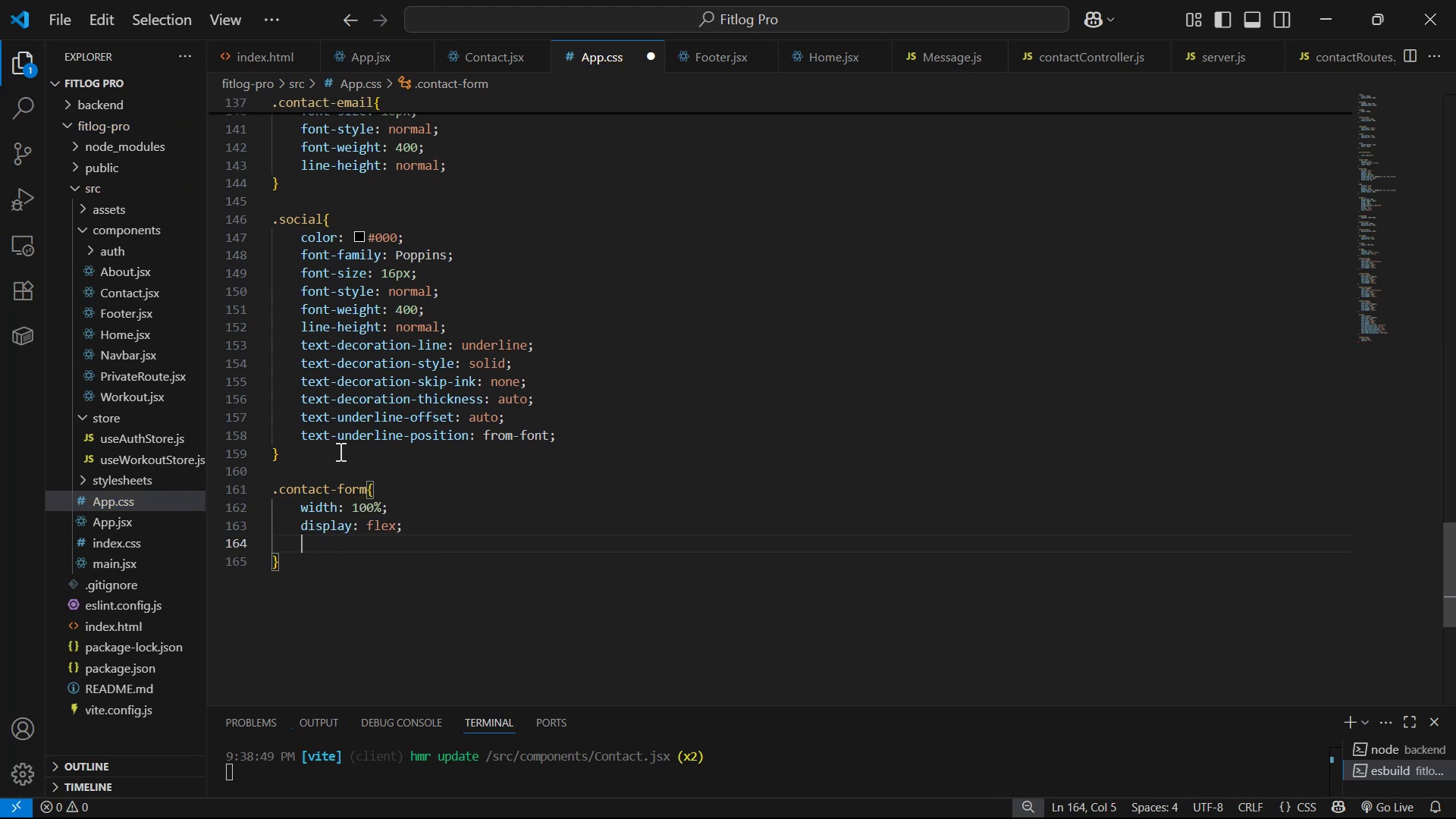 
type(ju)
key(Backspace)
key(Backspace)
type(le)
key(Backspace)
key(Backspace)
type(fle)
 